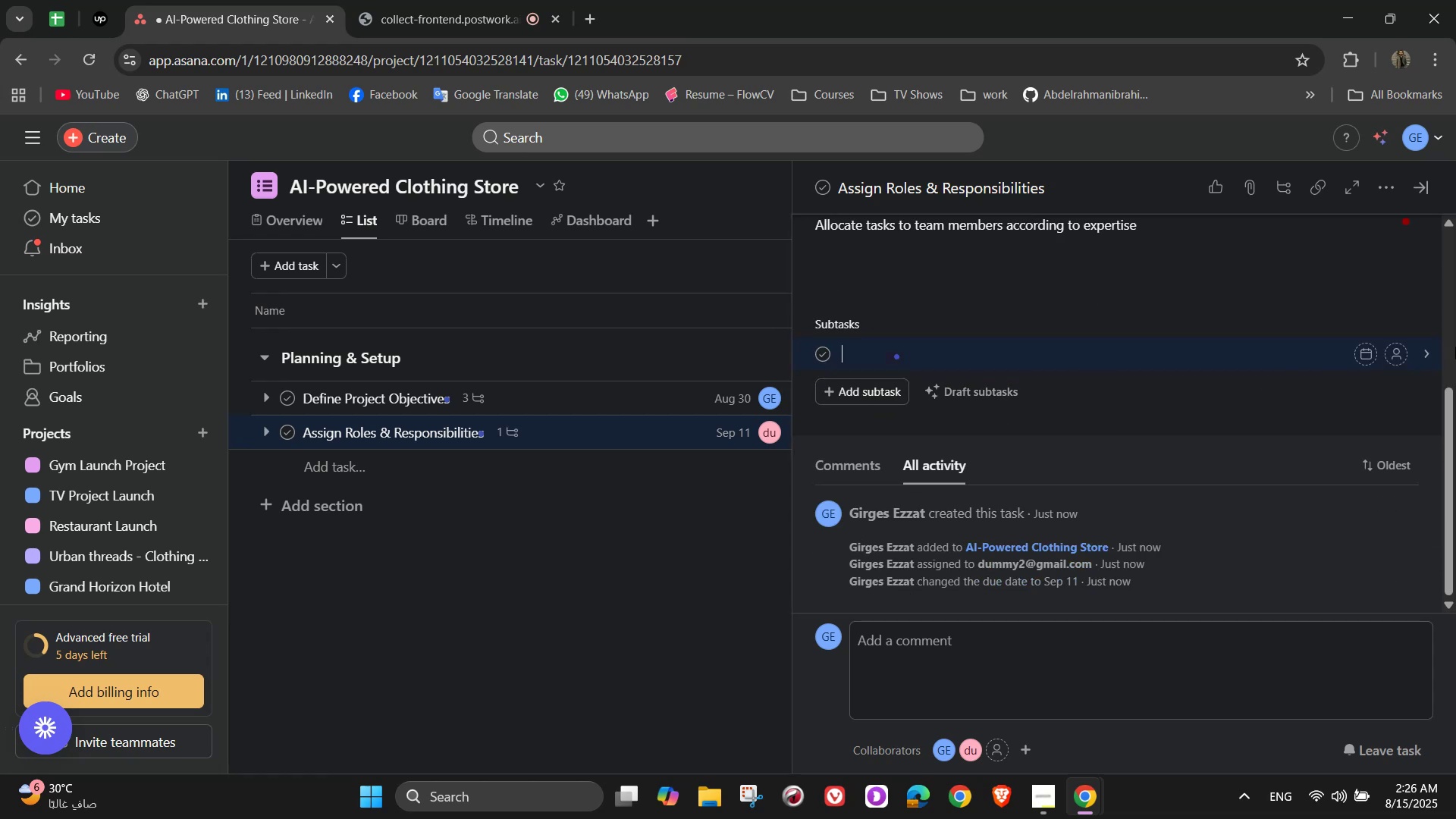 
type(Assign project manager)
 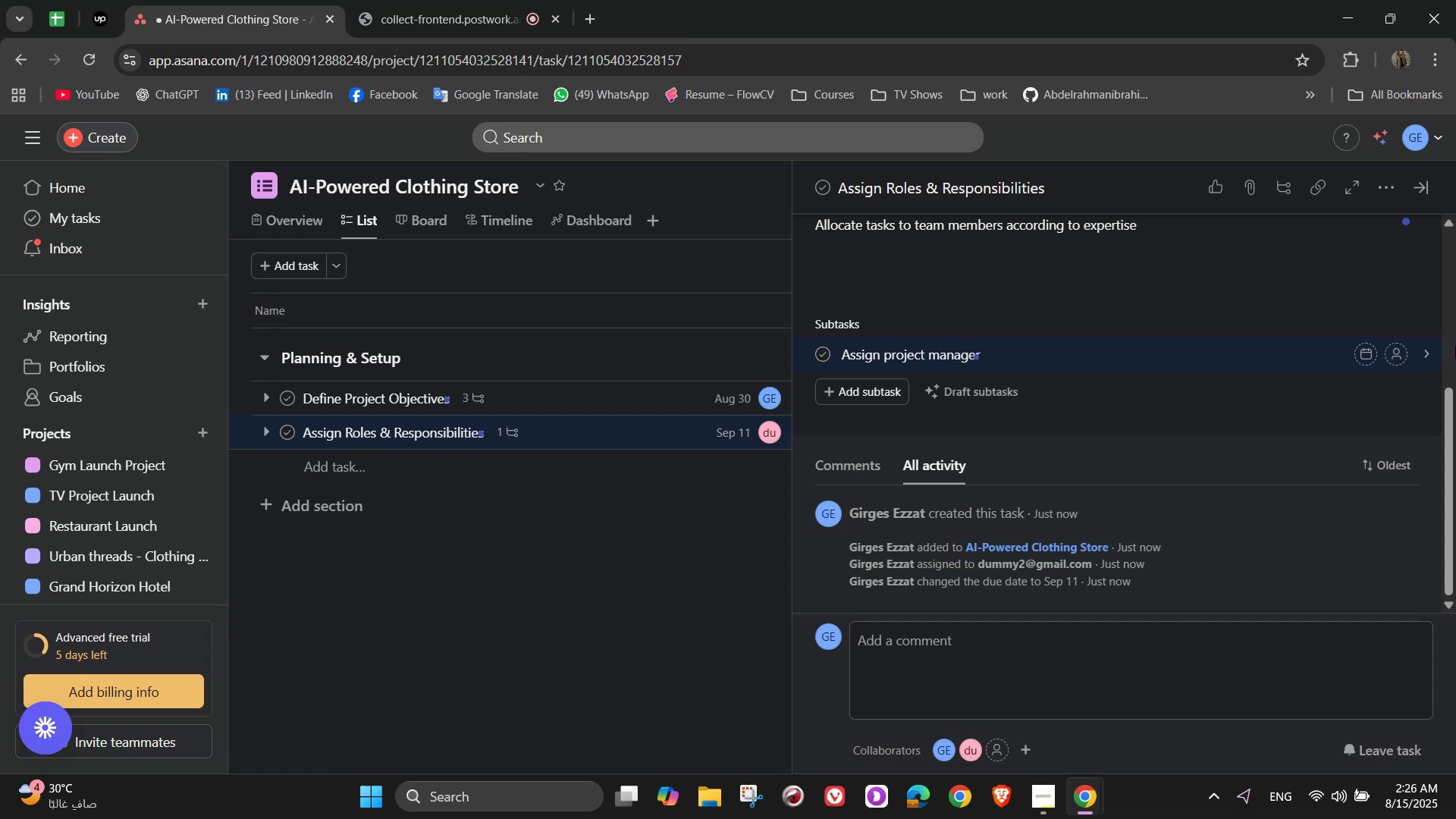 
key(Enter)
 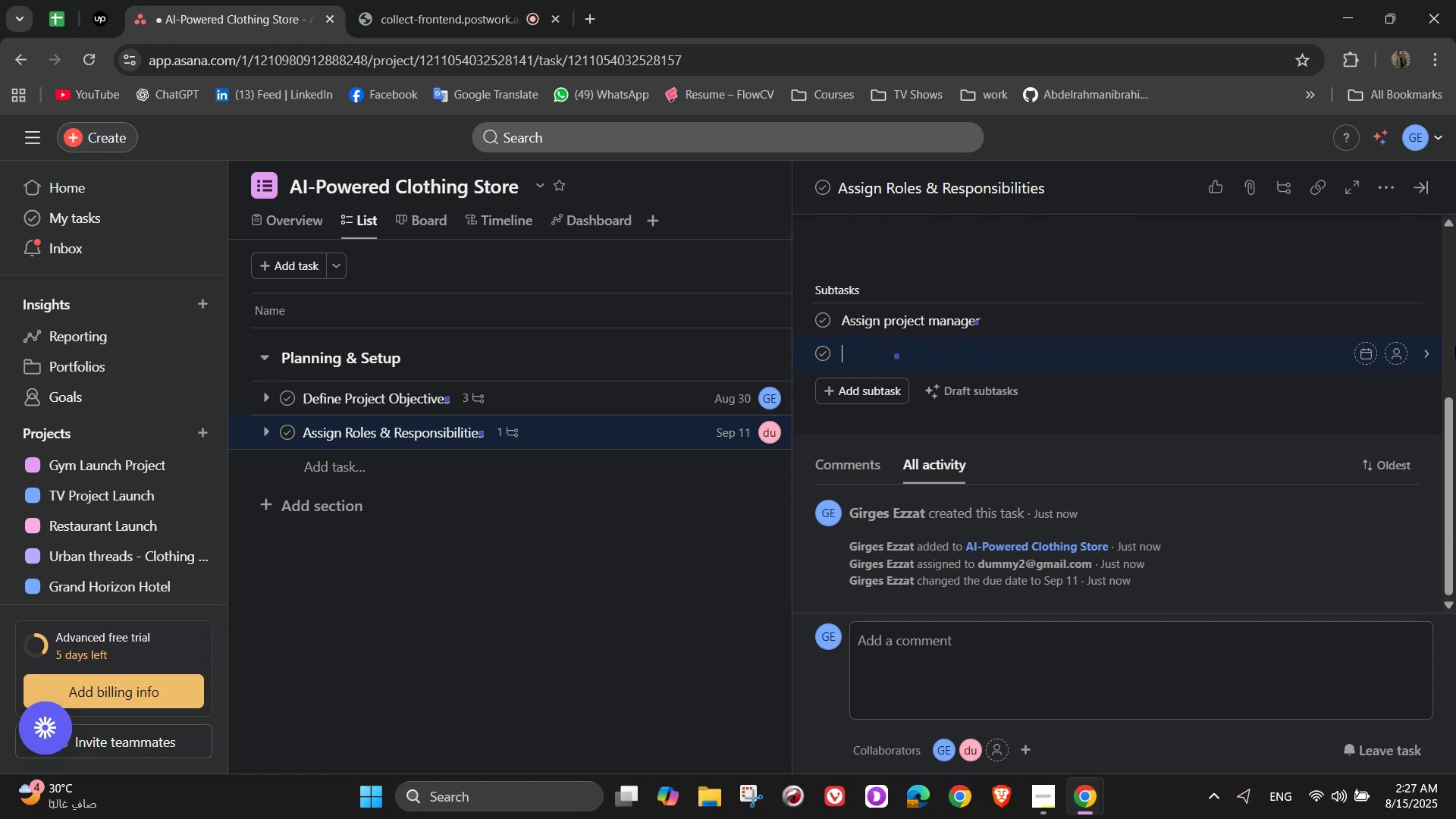 
type(Assign leads for tech,)
 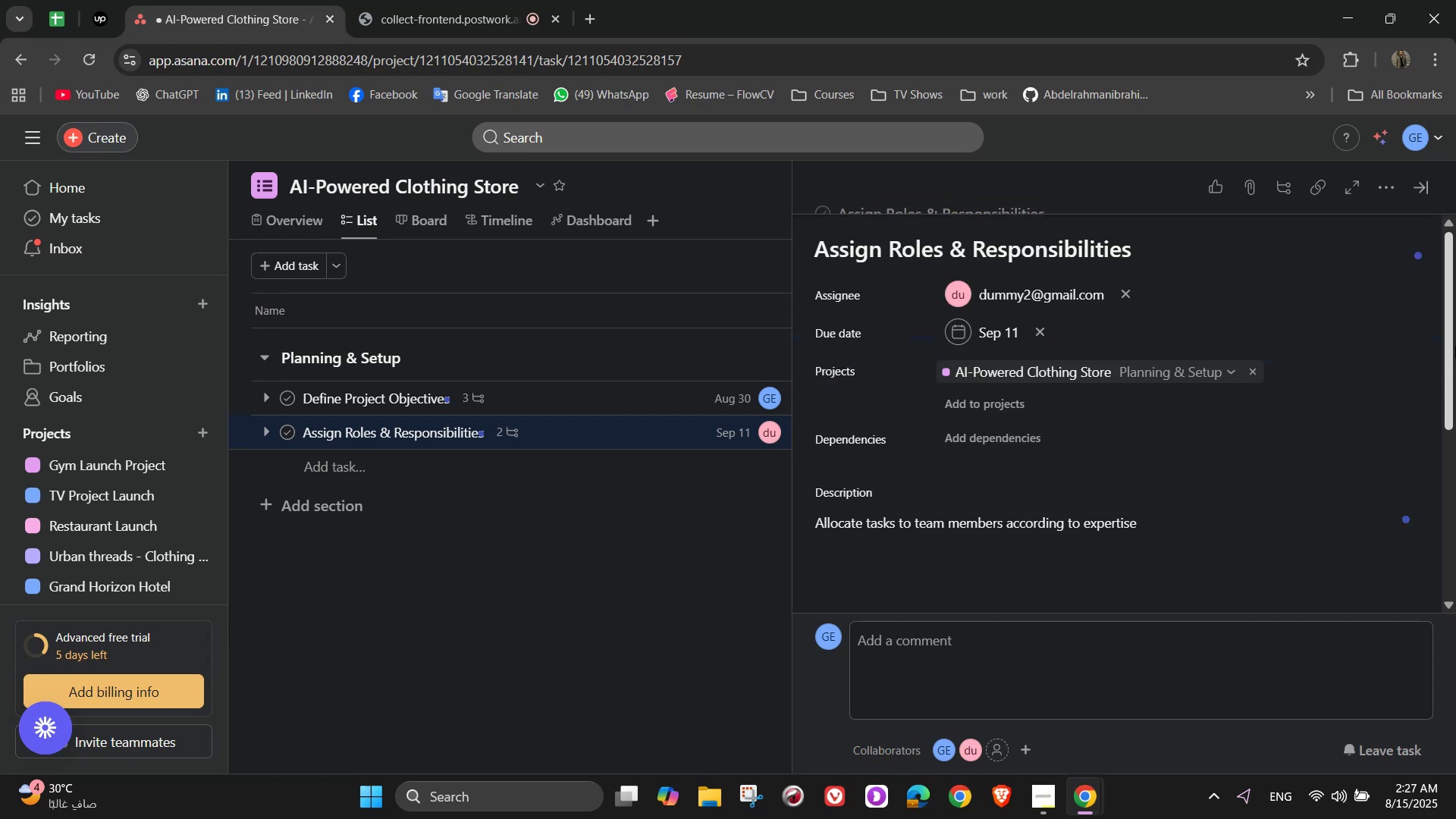 
left_click([1455, 346])
 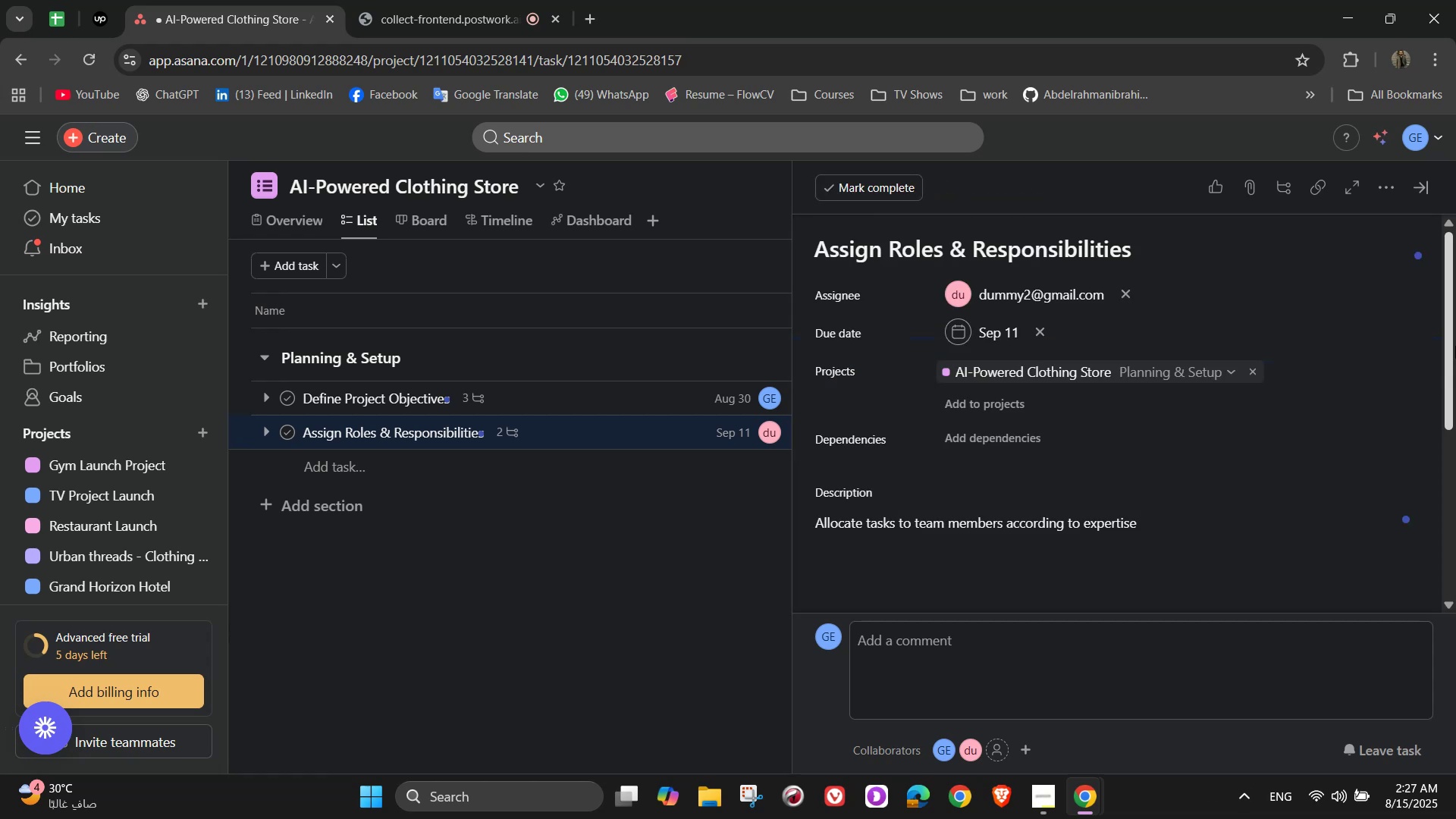 
scroll: coordinate [1196, 326], scroll_direction: down, amount: 6.0
 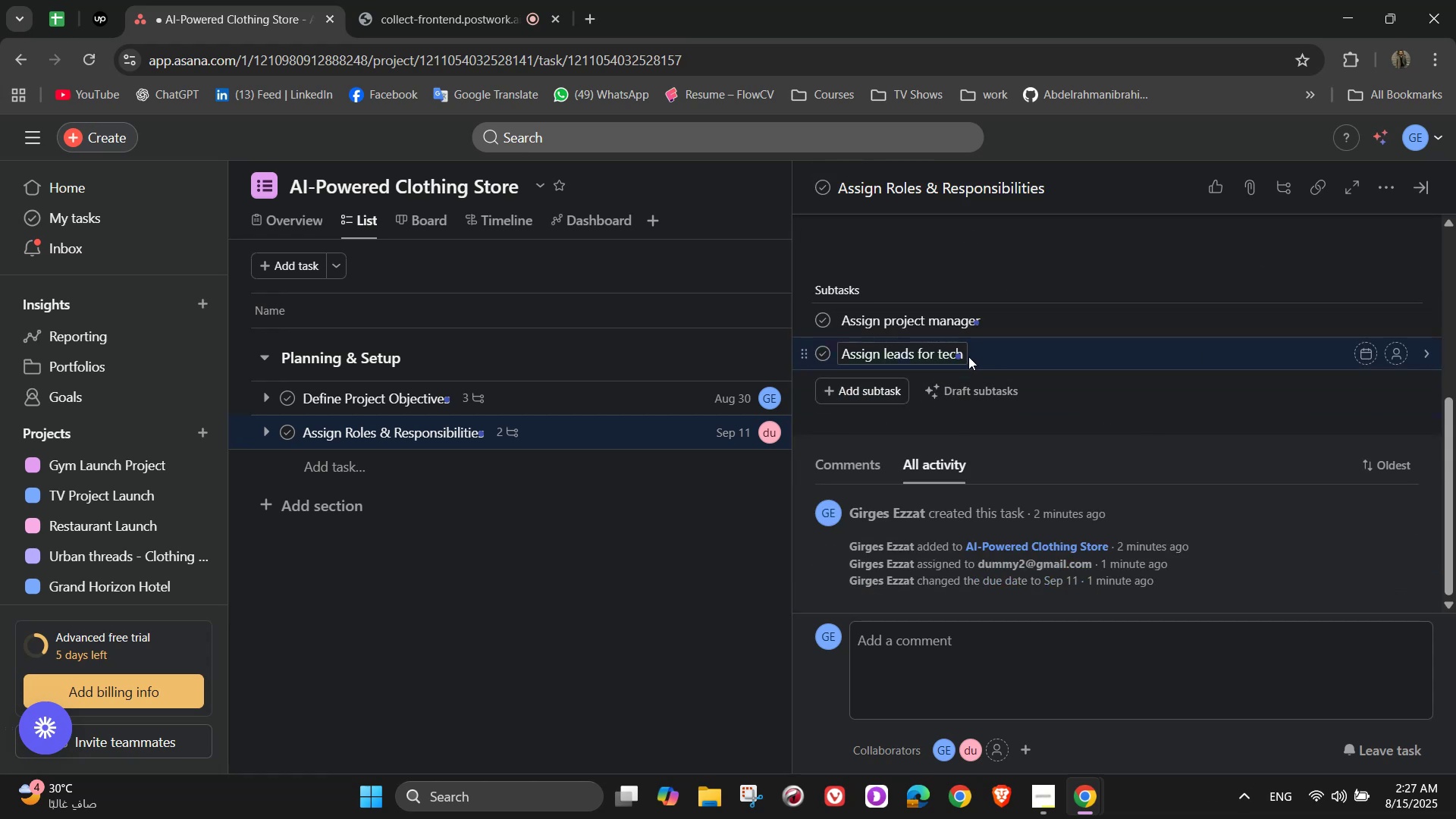 
left_click([964, 356])
 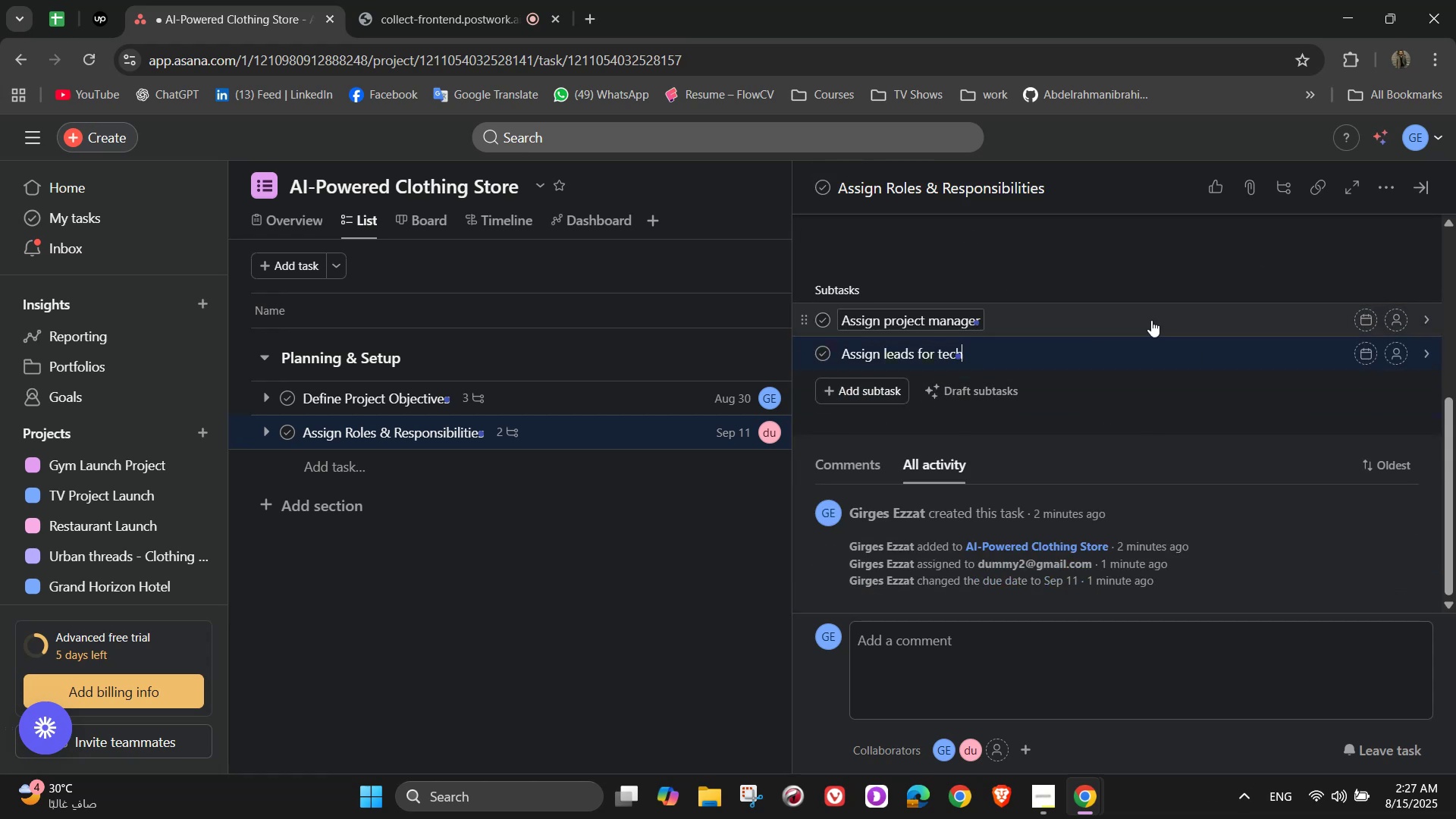 
key(Comma)
 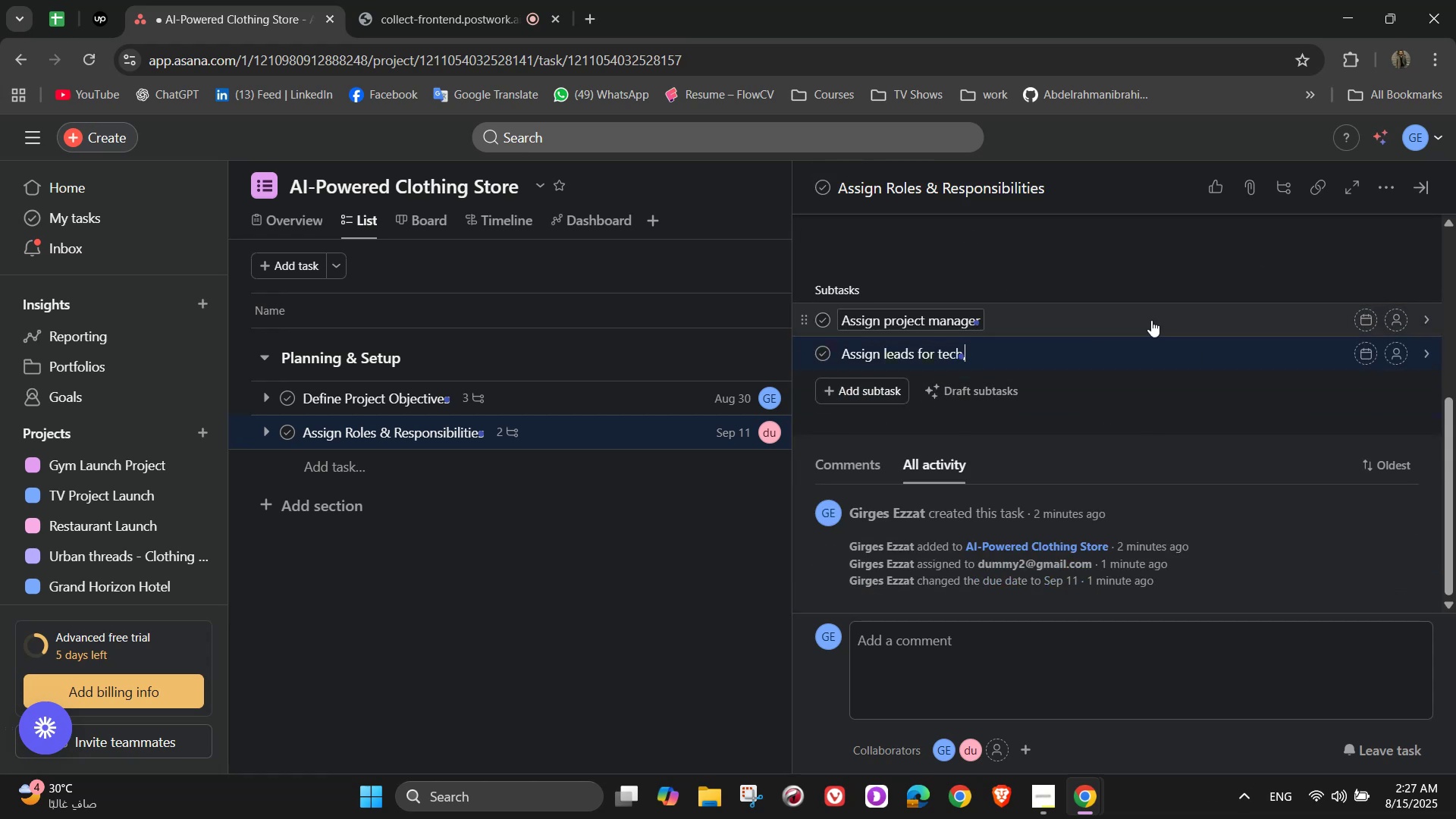 
key(Space)
 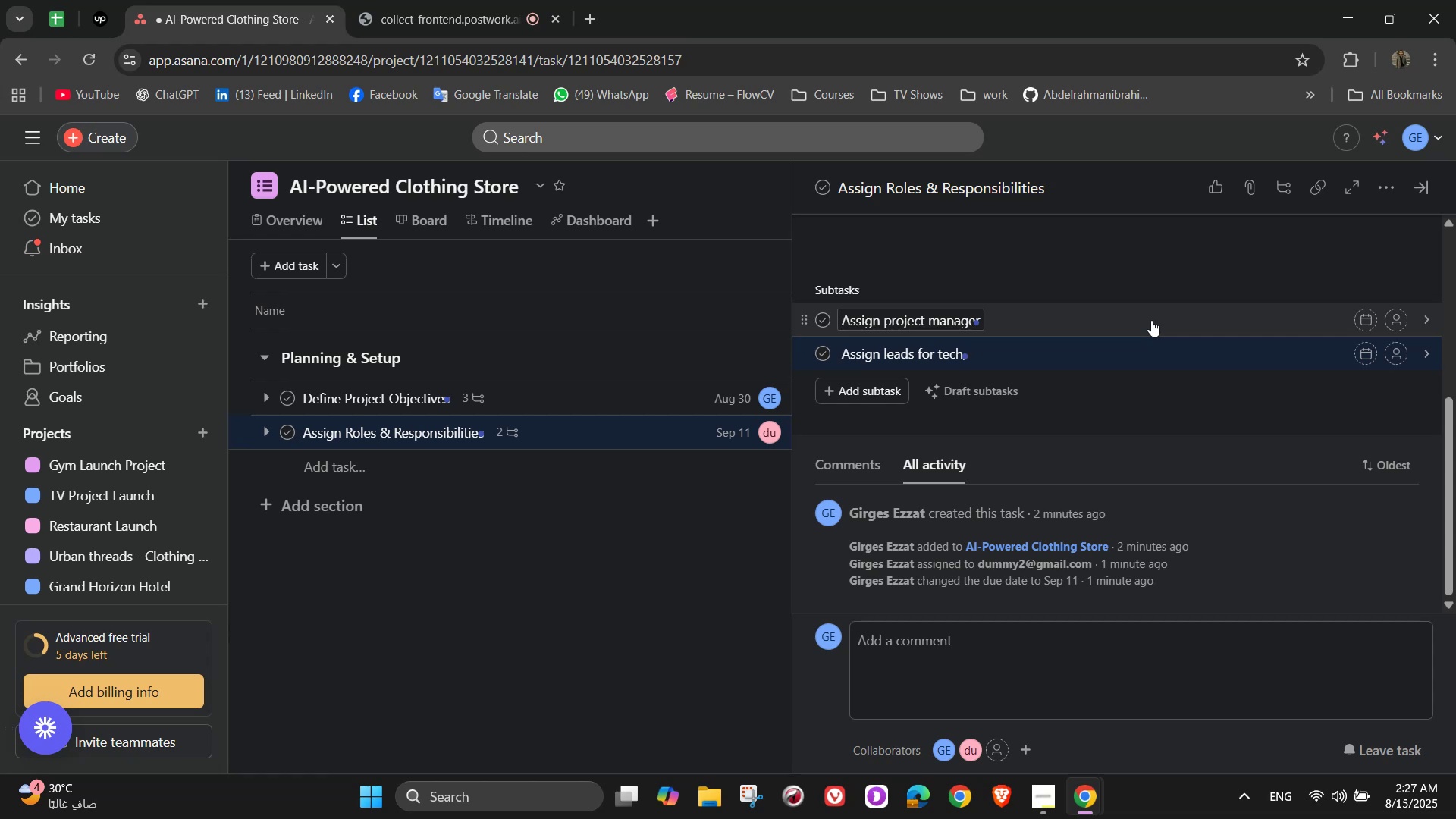 
wait(7.01)
 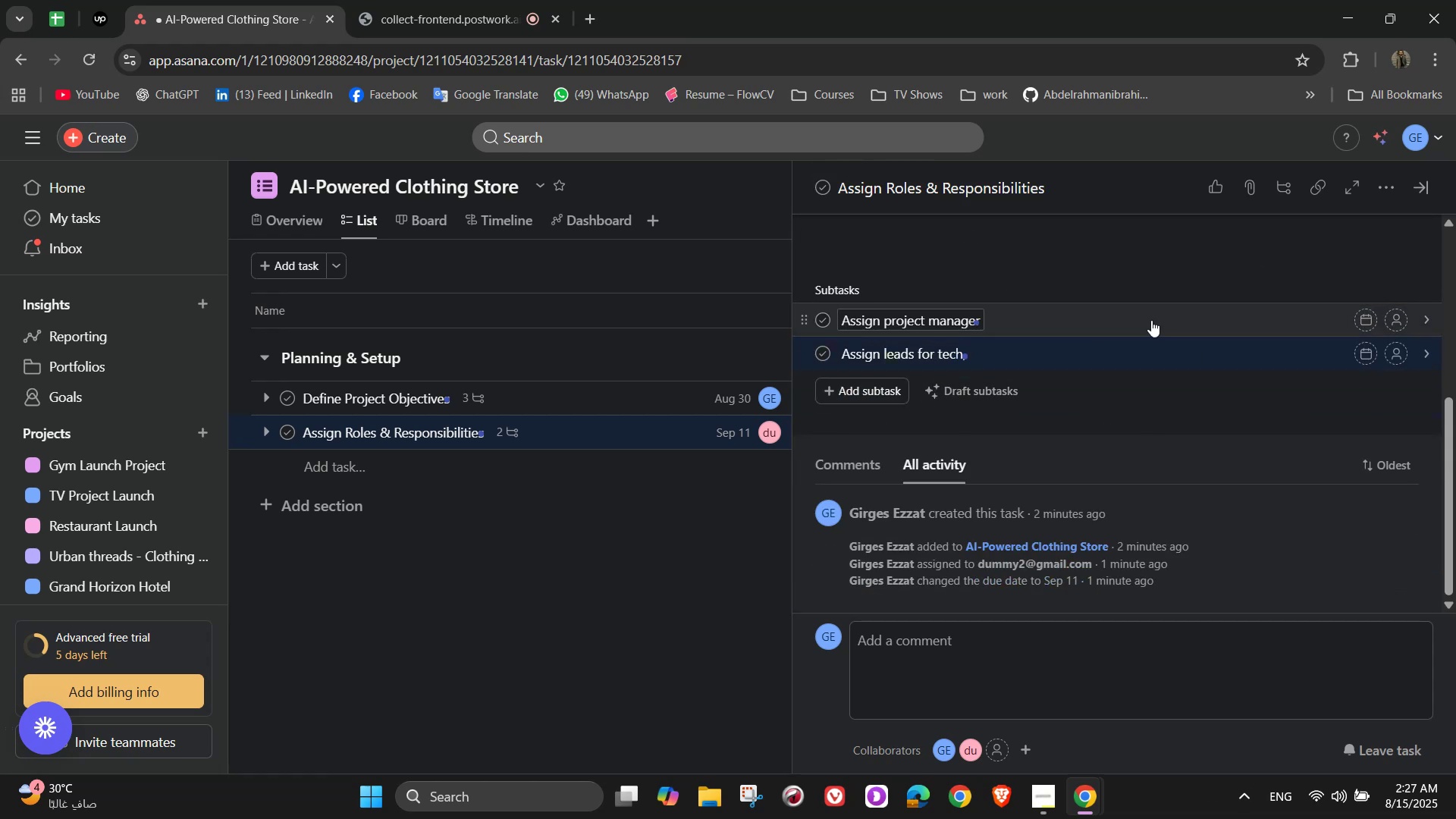 
type(marketing )
 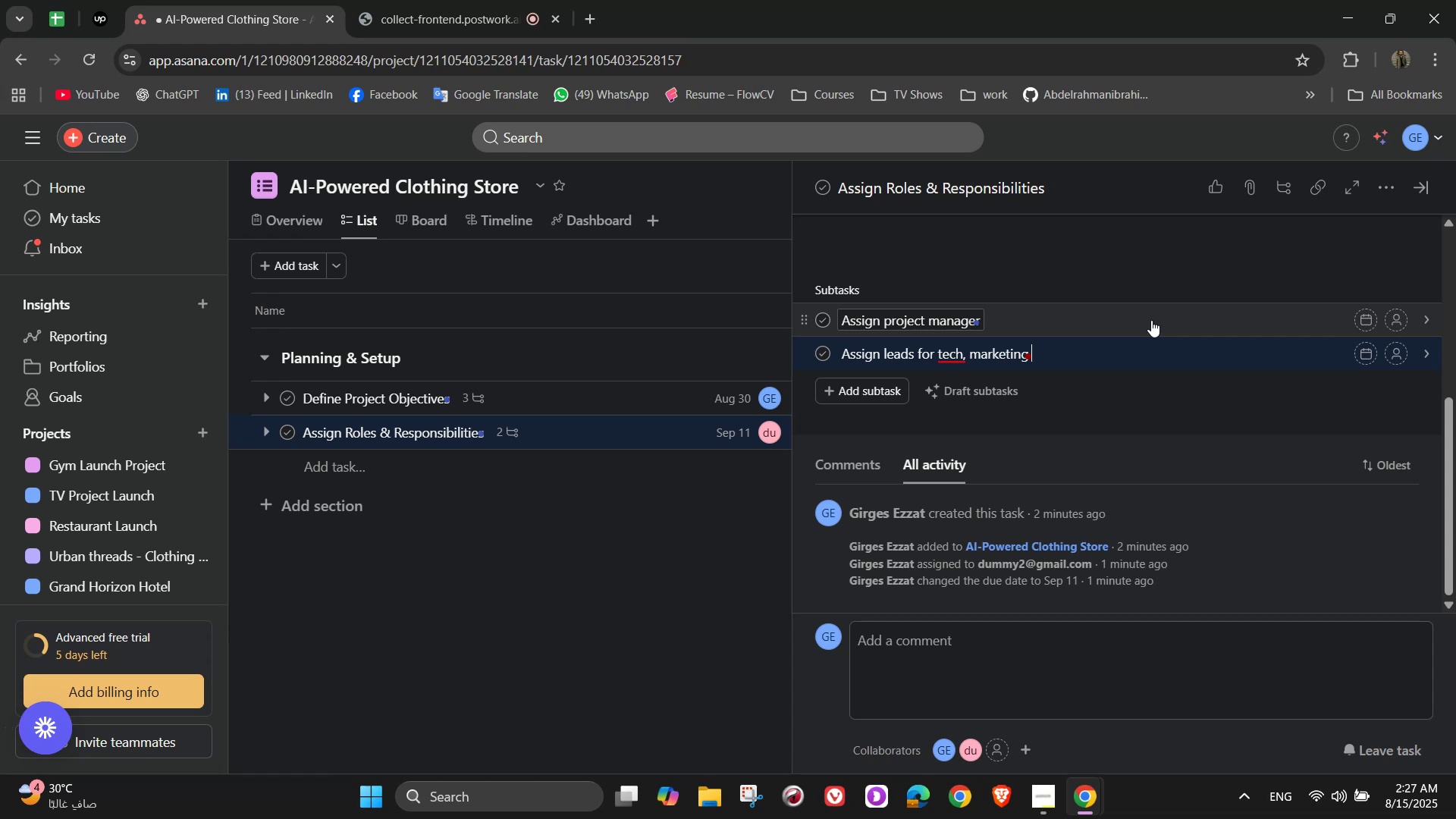 
key(Backspace)
type(, and store )
 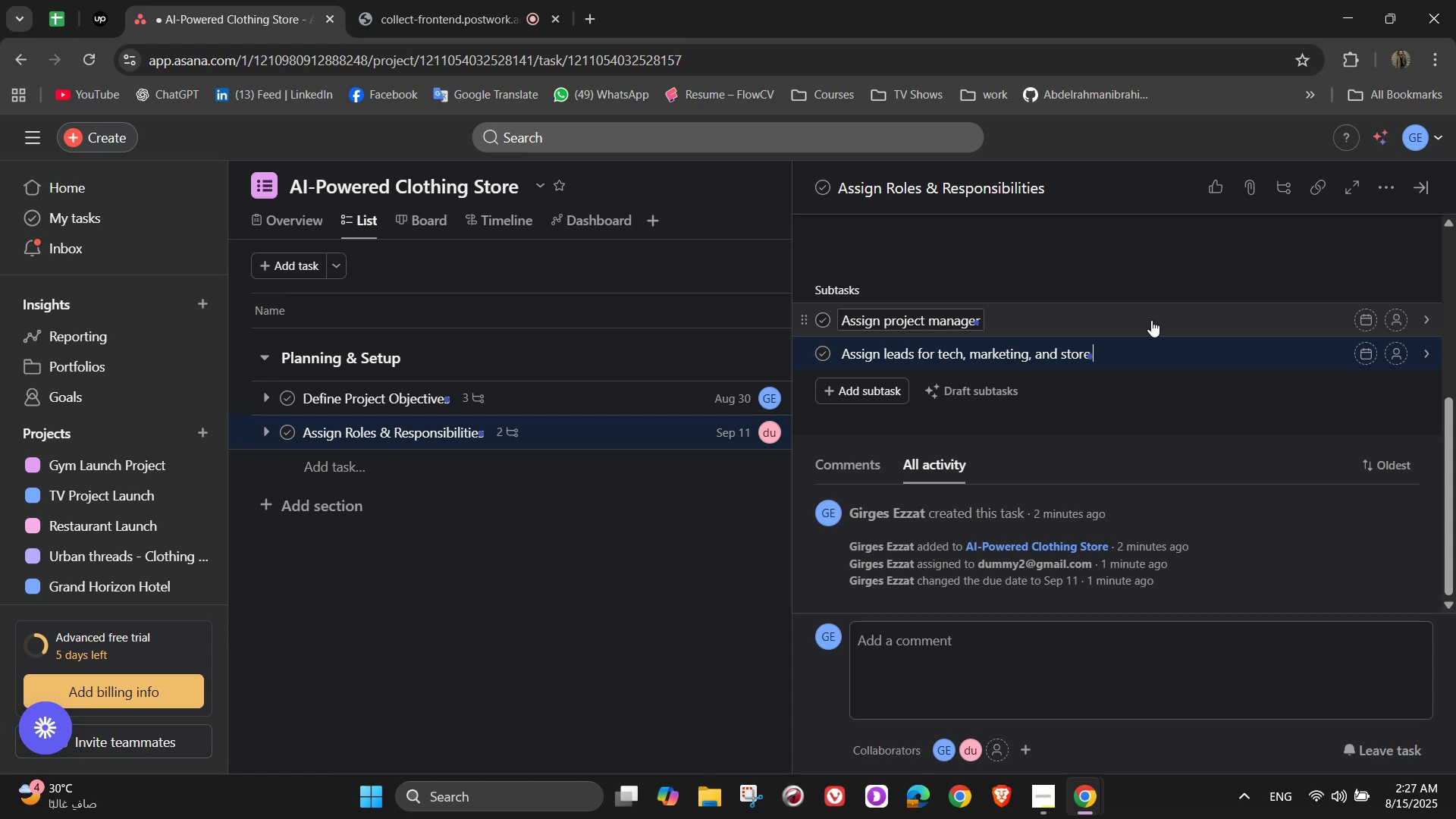 
wait(7.78)
 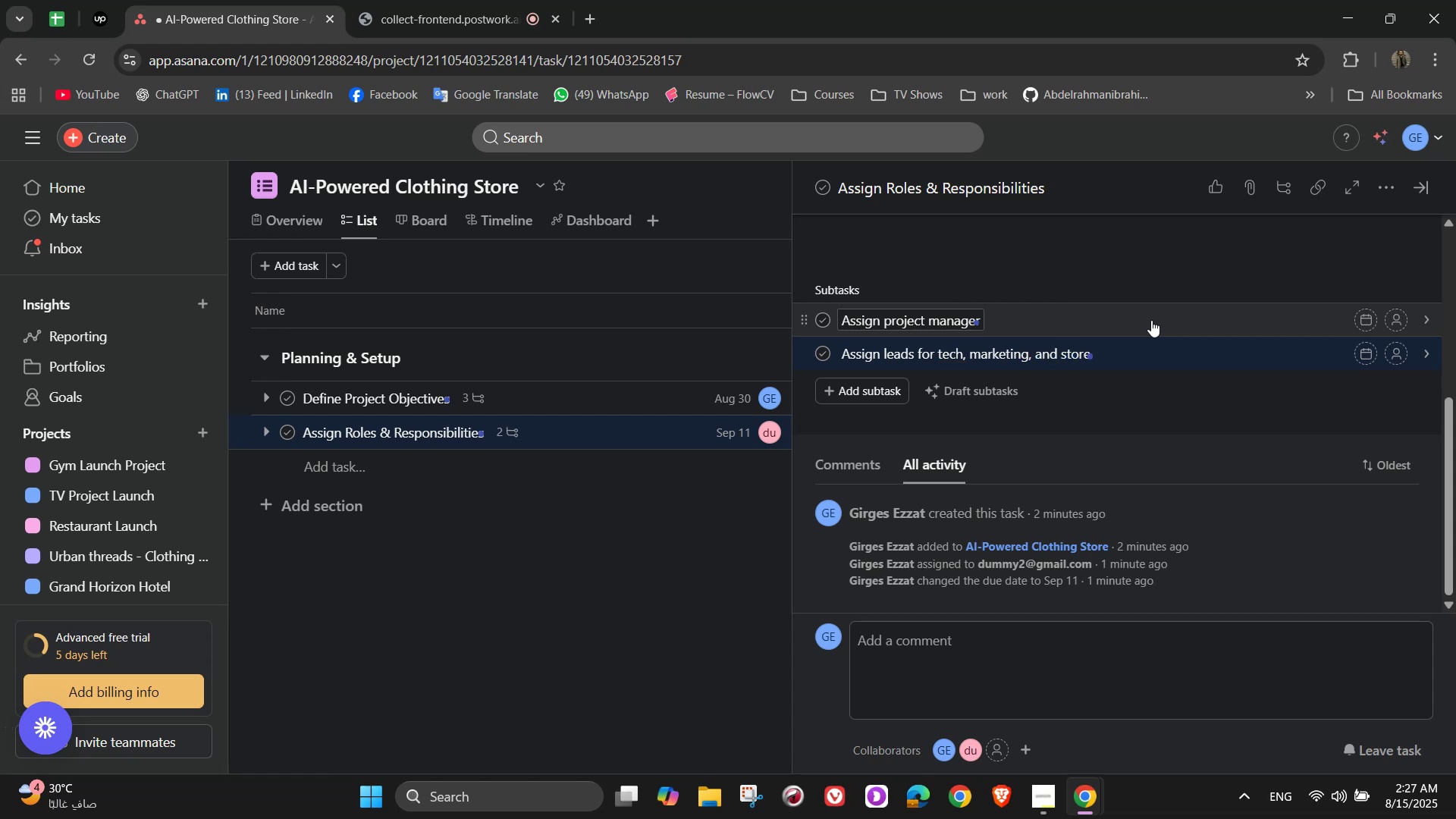 
type(operations)
 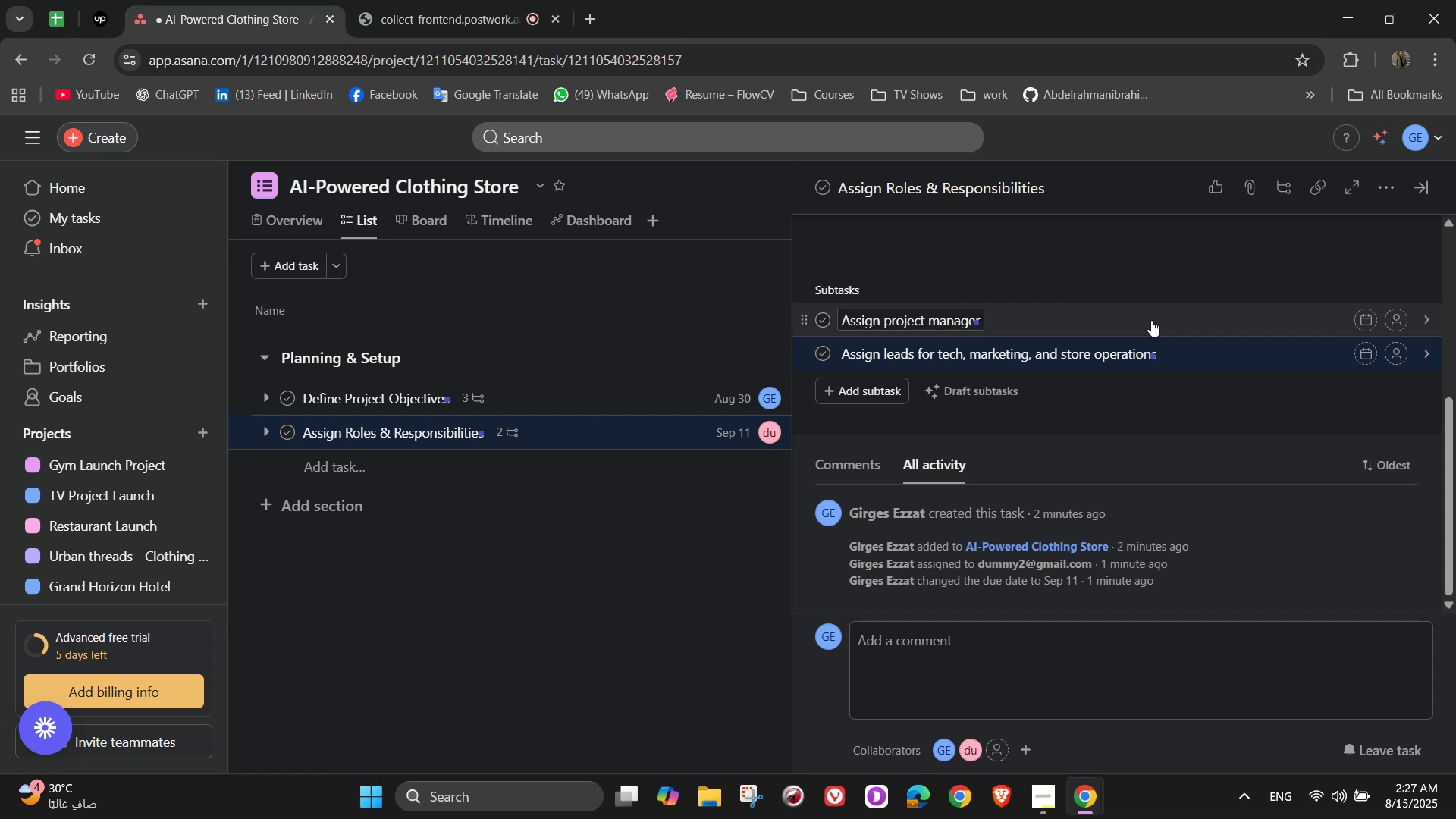 
key(Enter)
 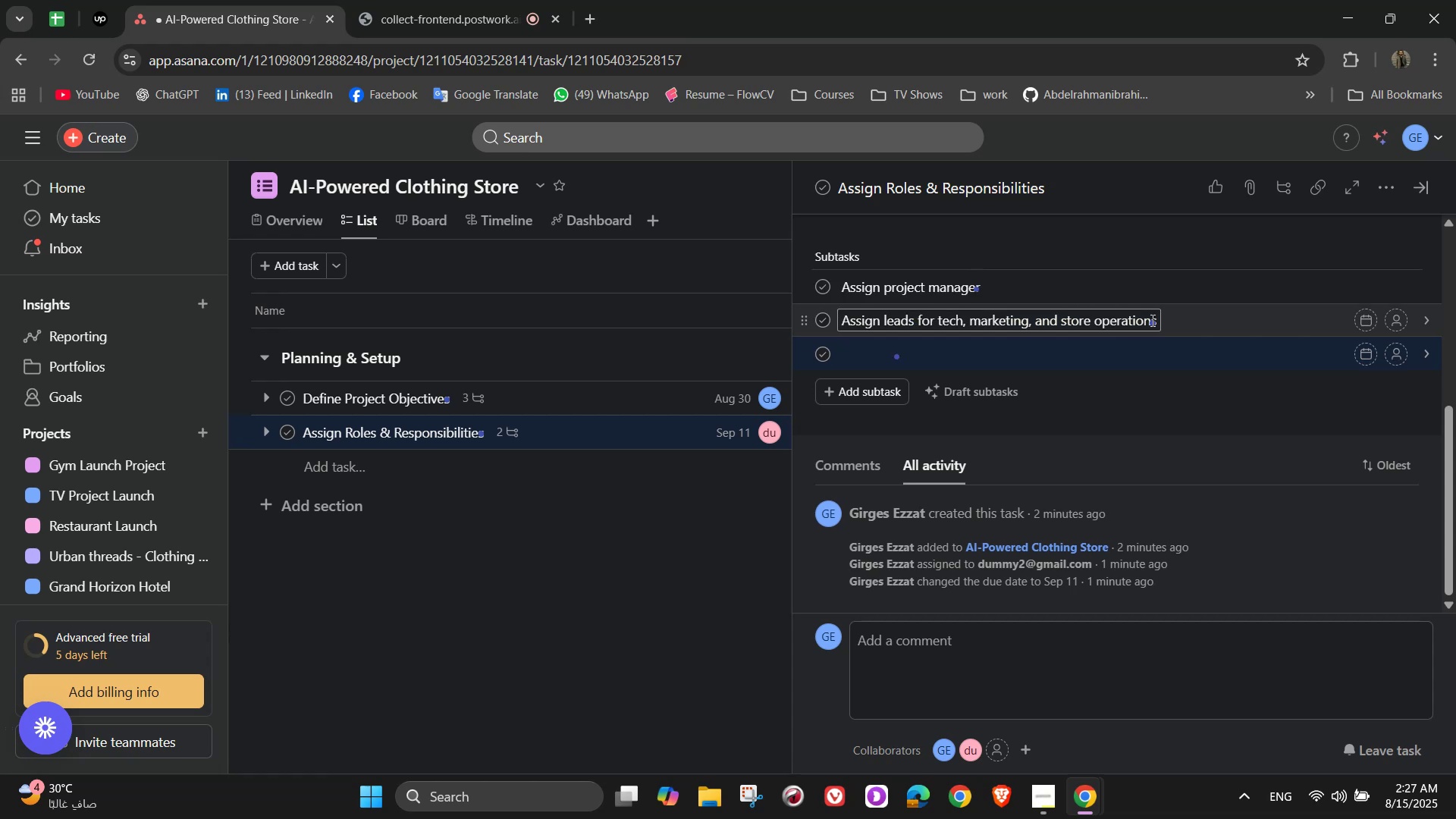 
type(Share responsibilities document)
 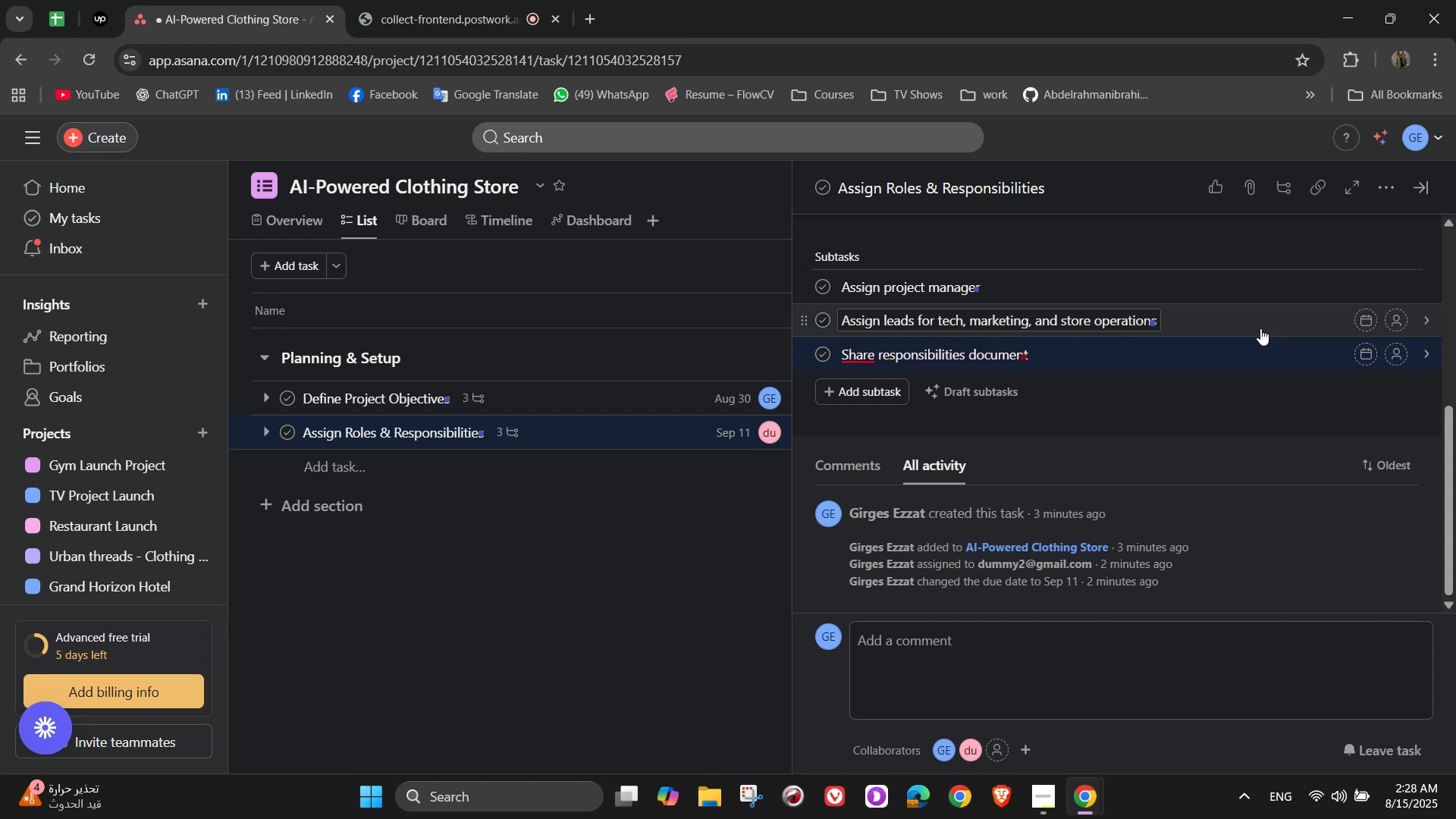 
wait(5.75)
 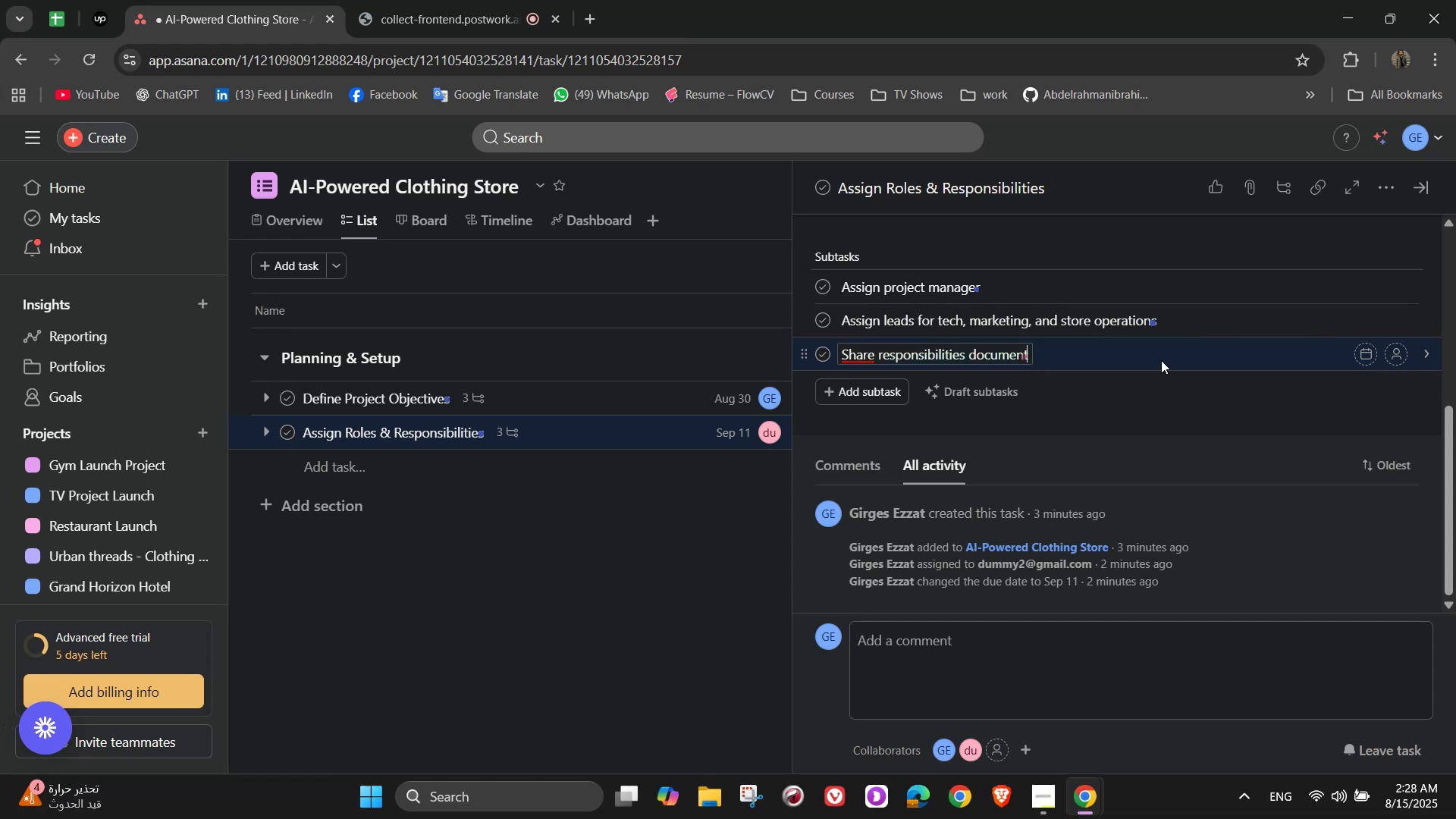 
left_click([1392, 290])
 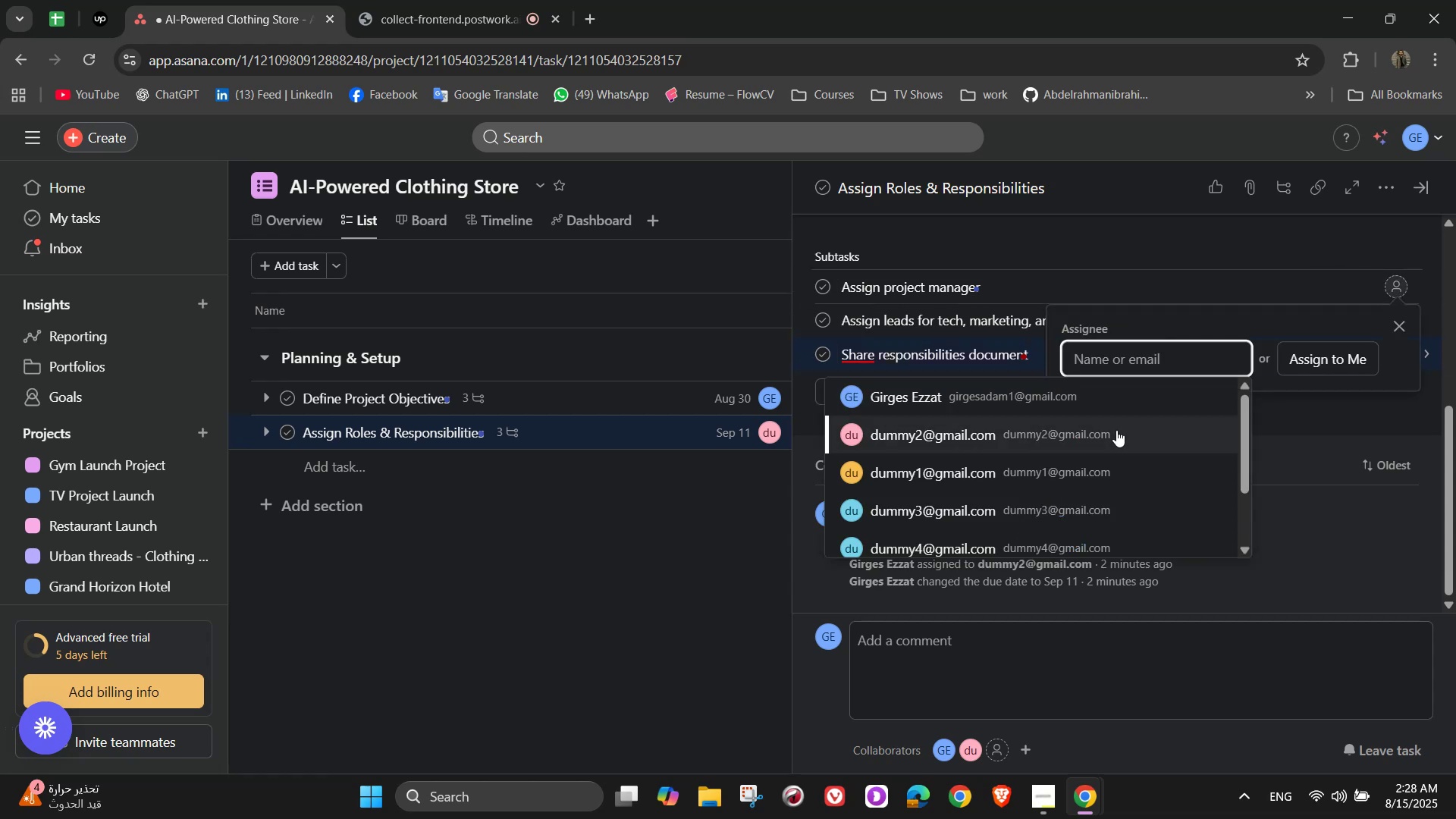 
left_click([1102, 448])
 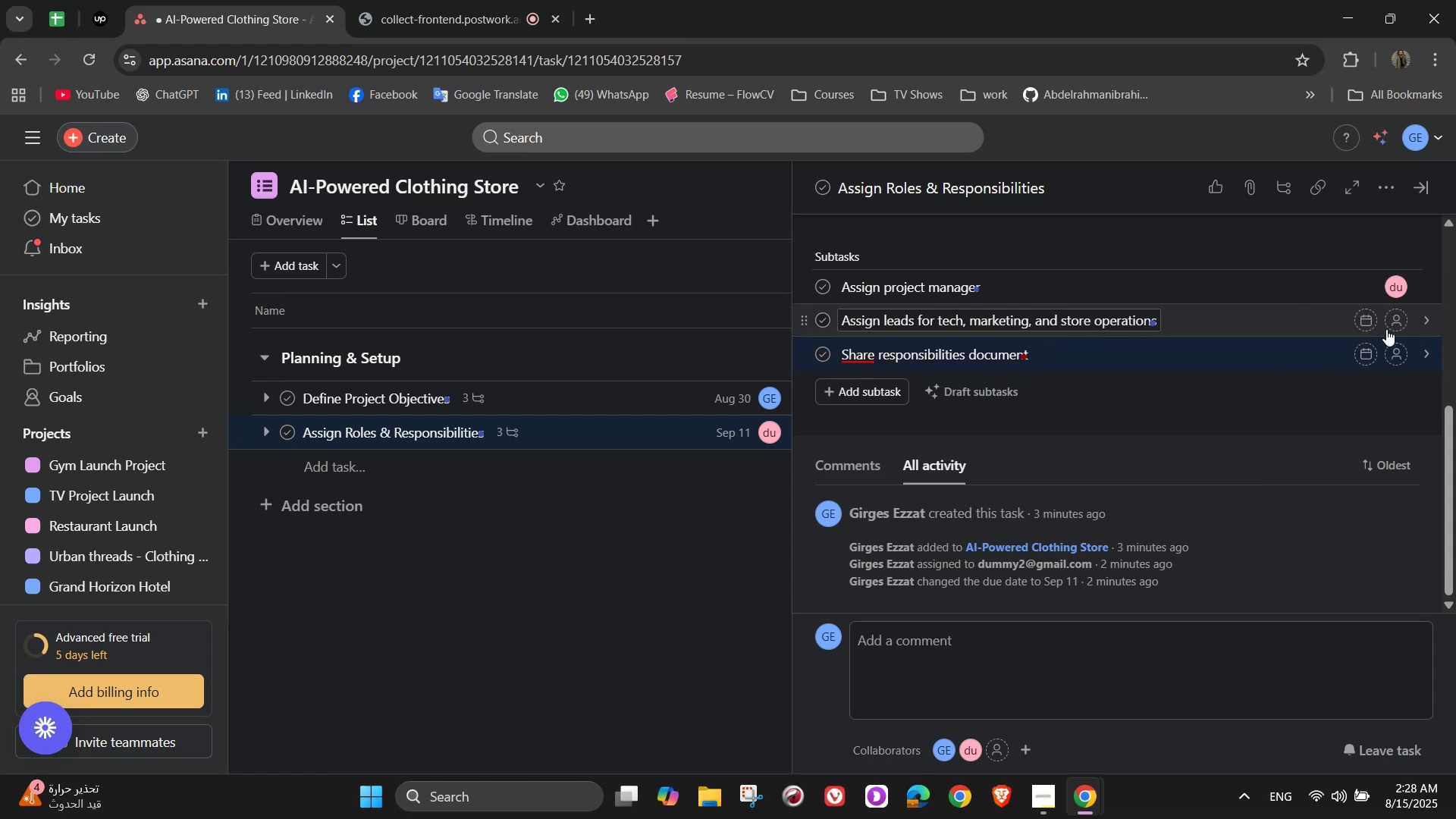 
left_click([1389, 329])
 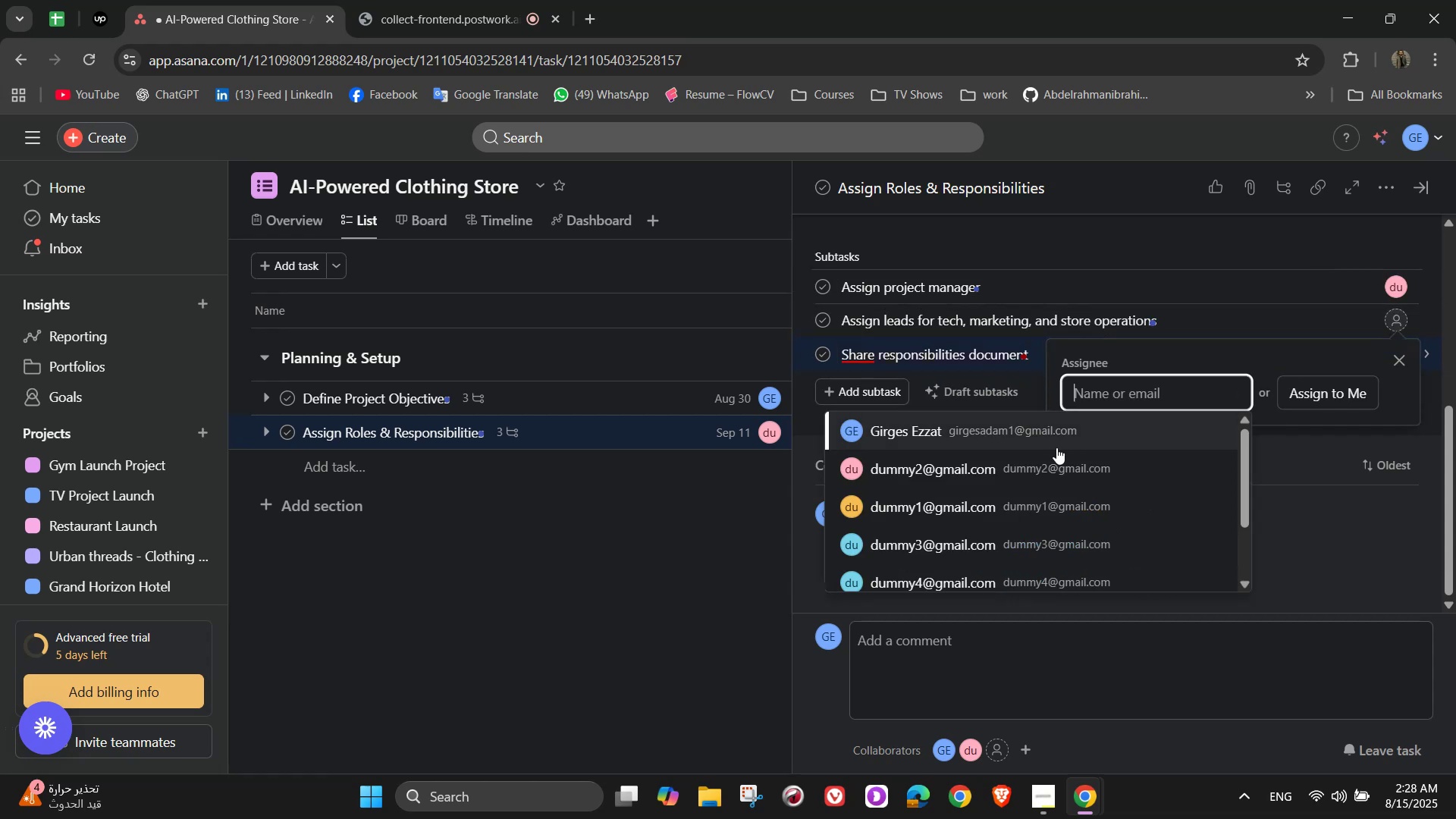 
left_click([1054, 446])
 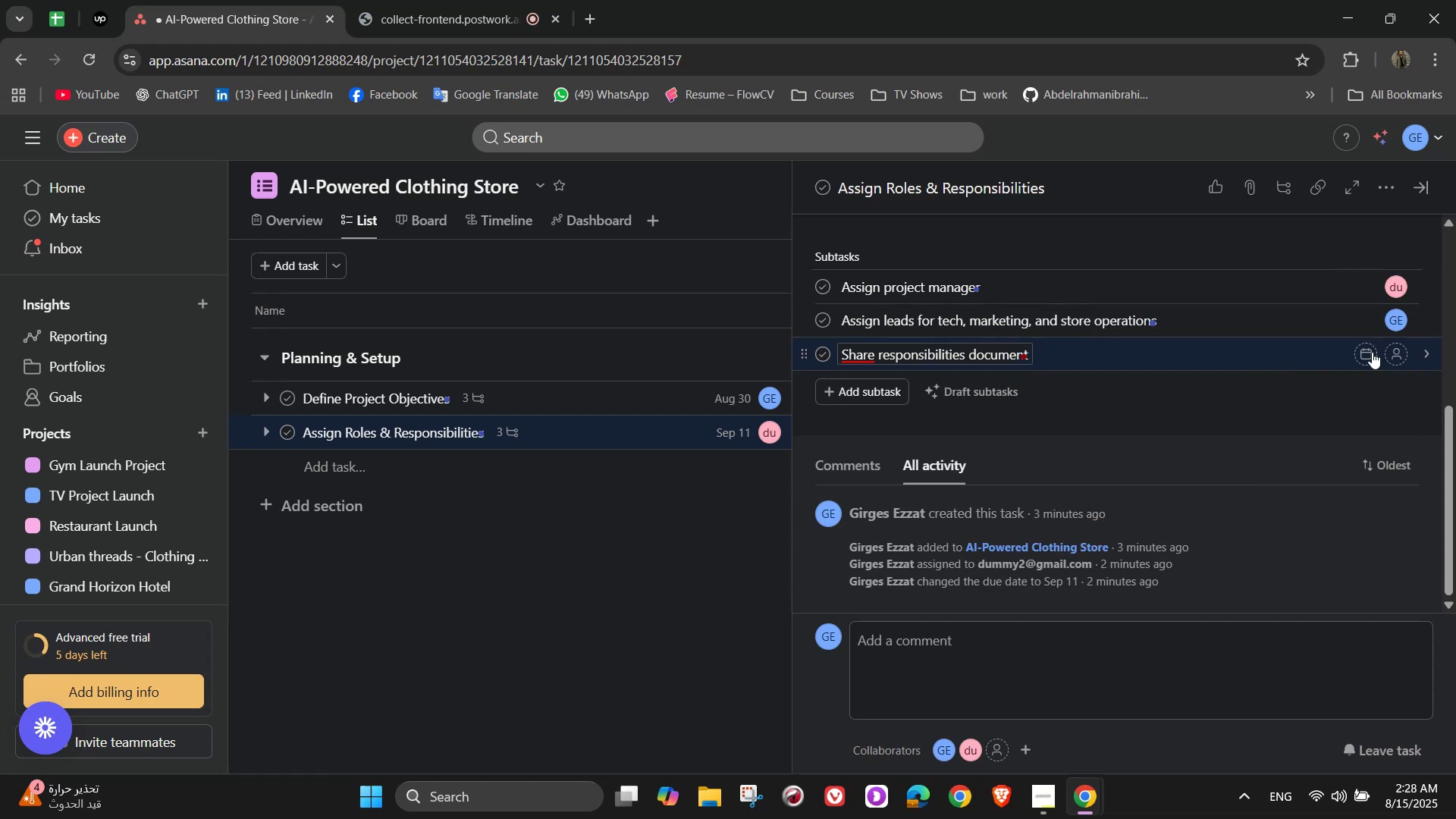 
left_click([1397, 358])
 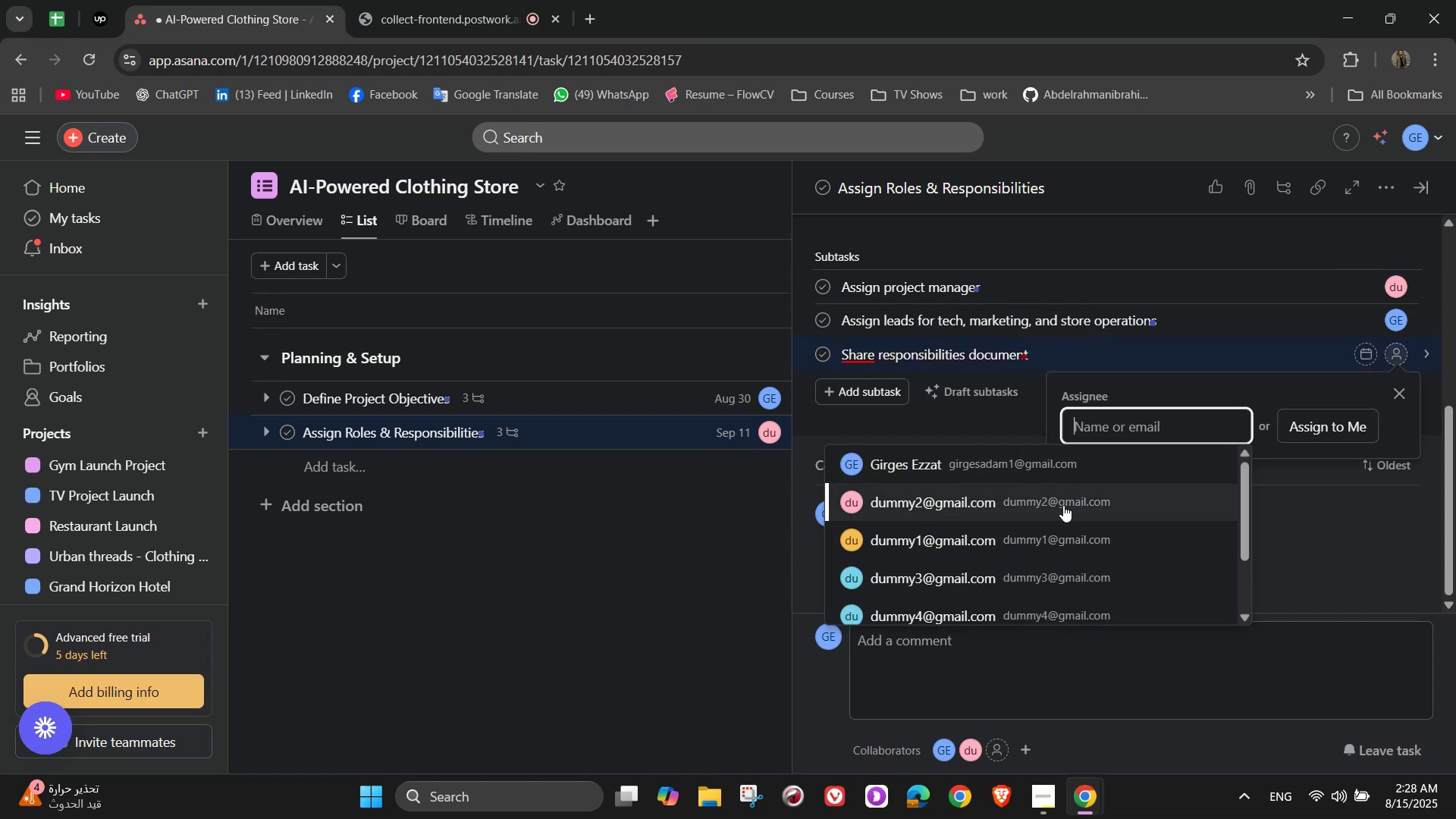 
left_click([1046, 548])
 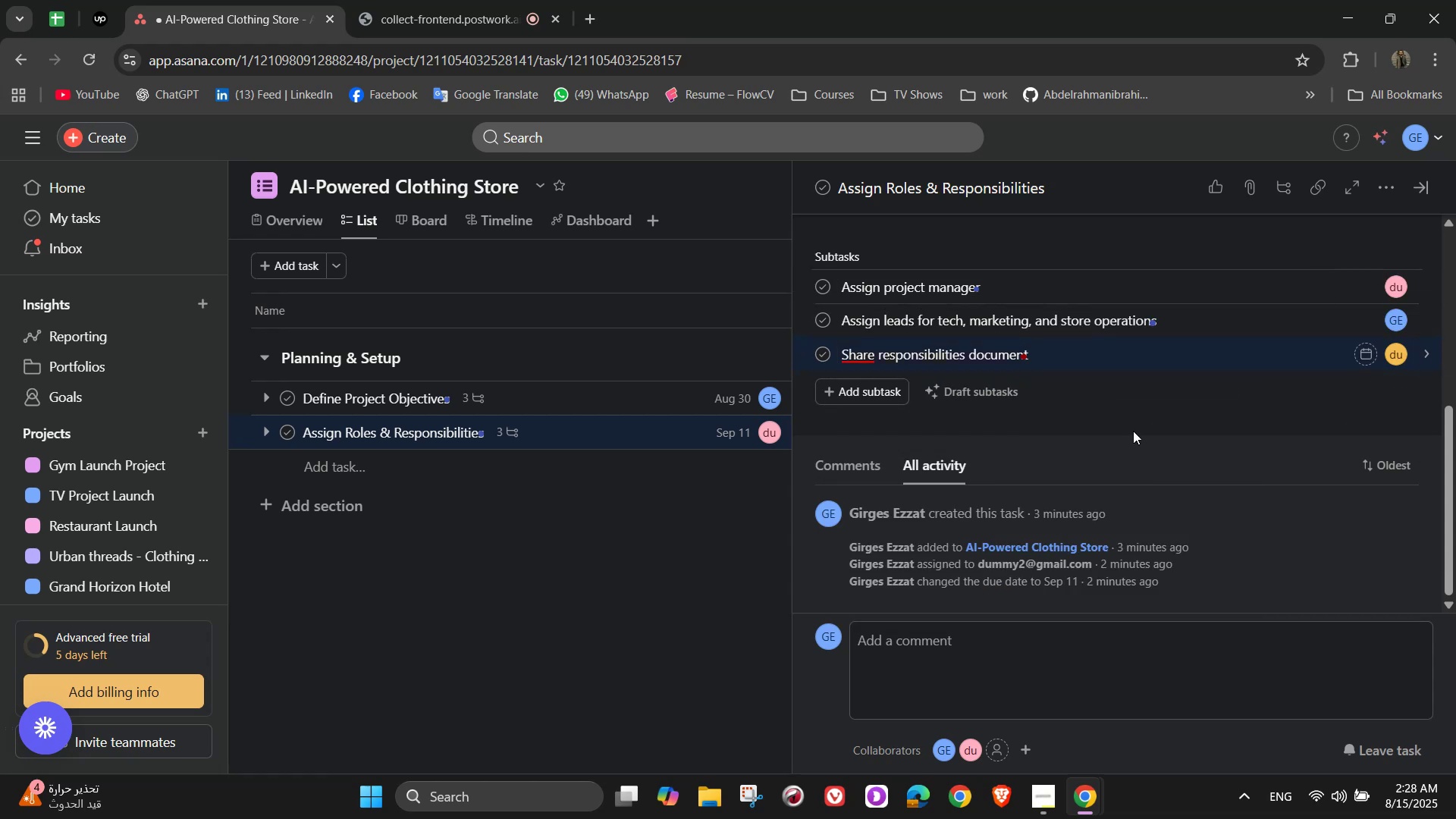 
scroll: coordinate [1163, 416], scroll_direction: up, amount: 5.0
 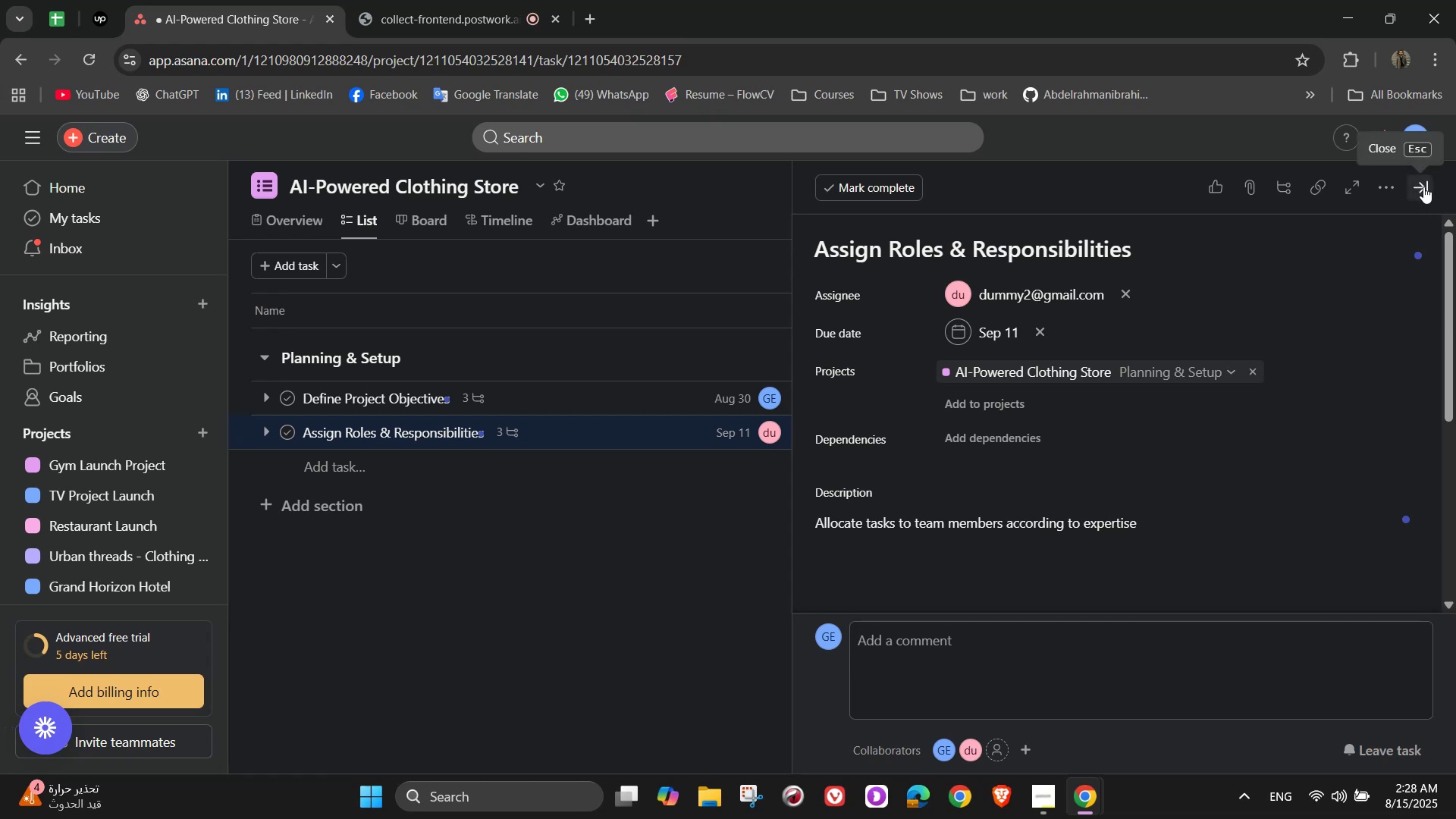 
left_click([1423, 187])
 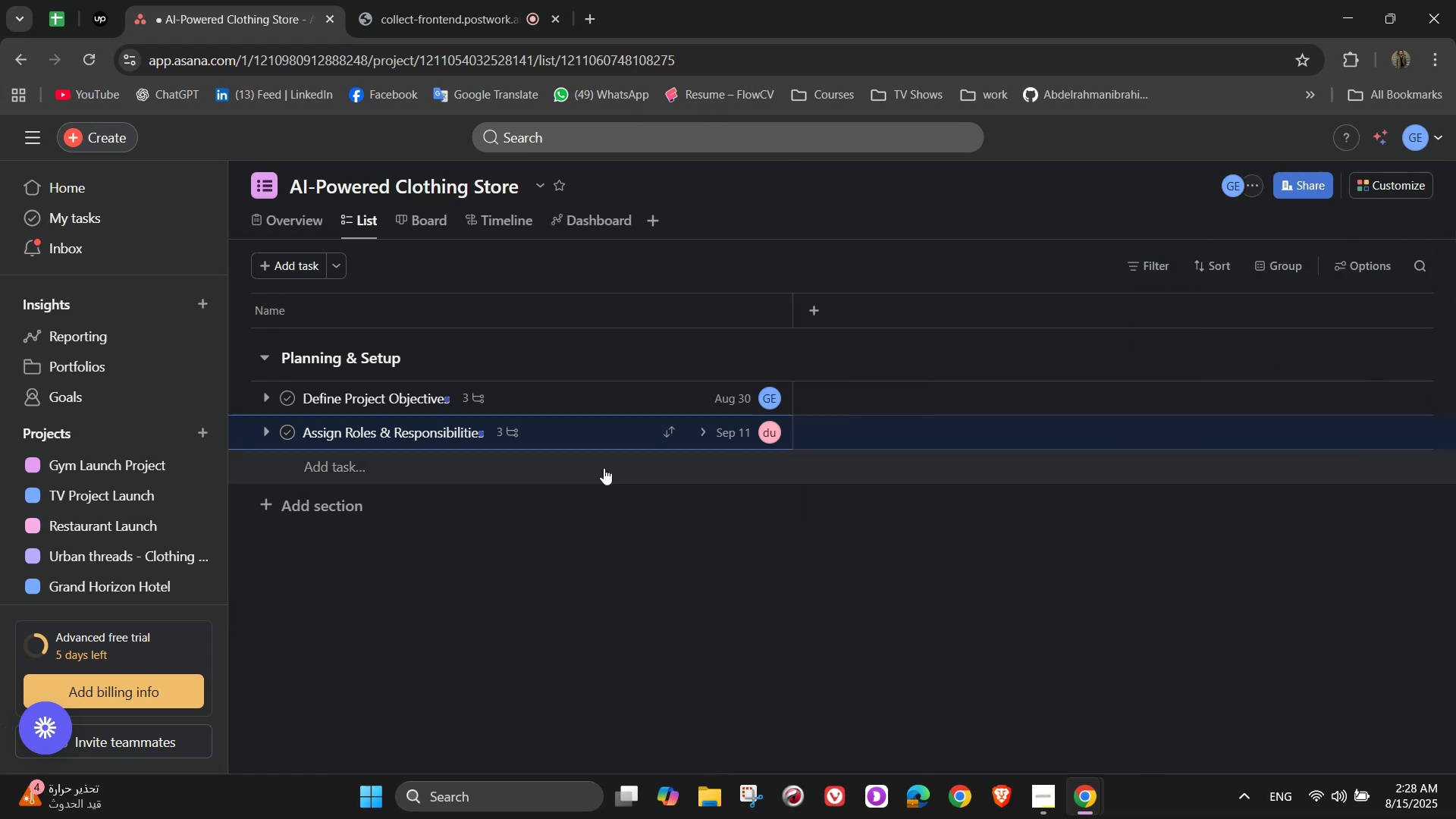 
left_click([598, 468])
 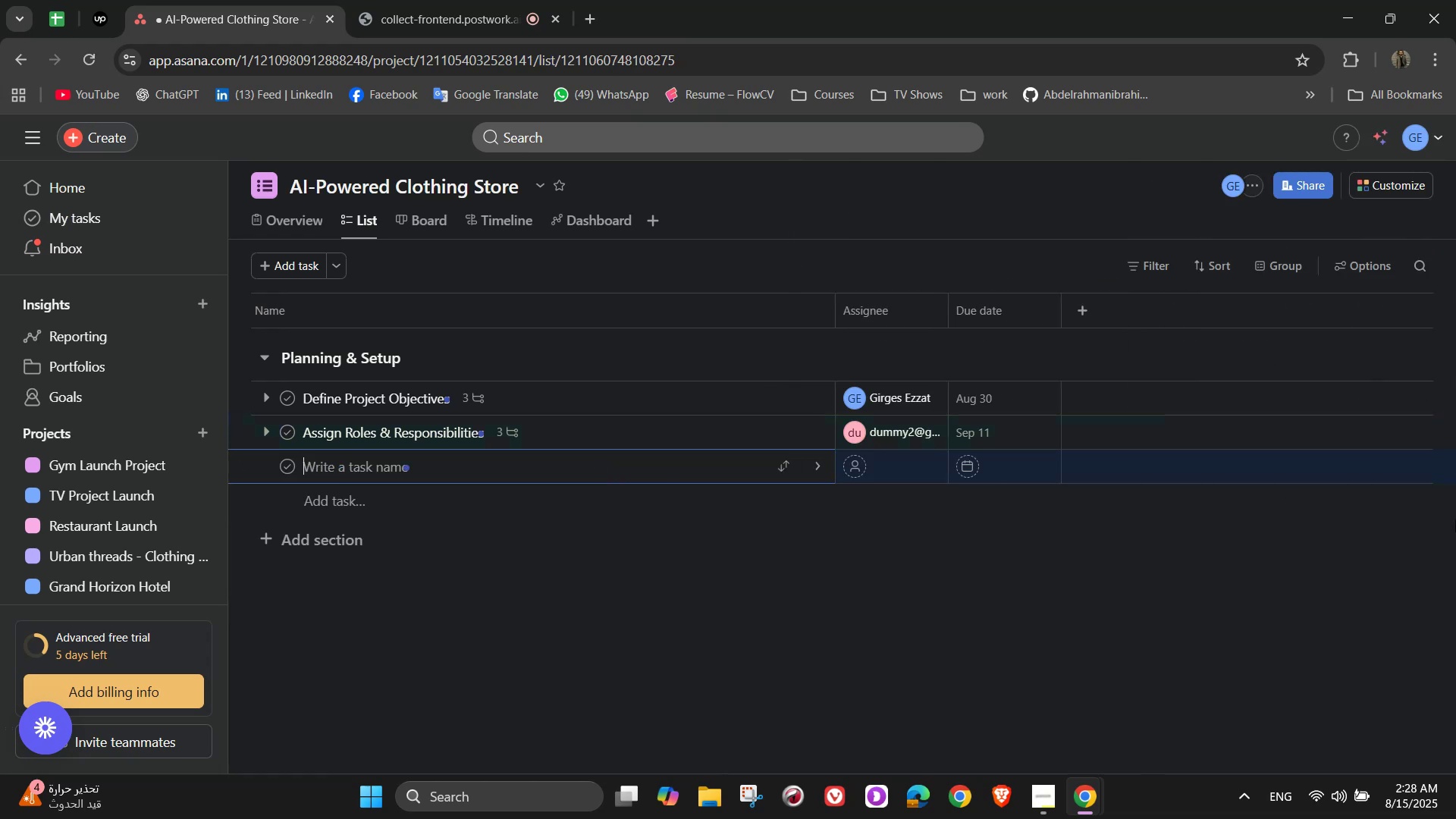 
type(Create Project Timeline)
 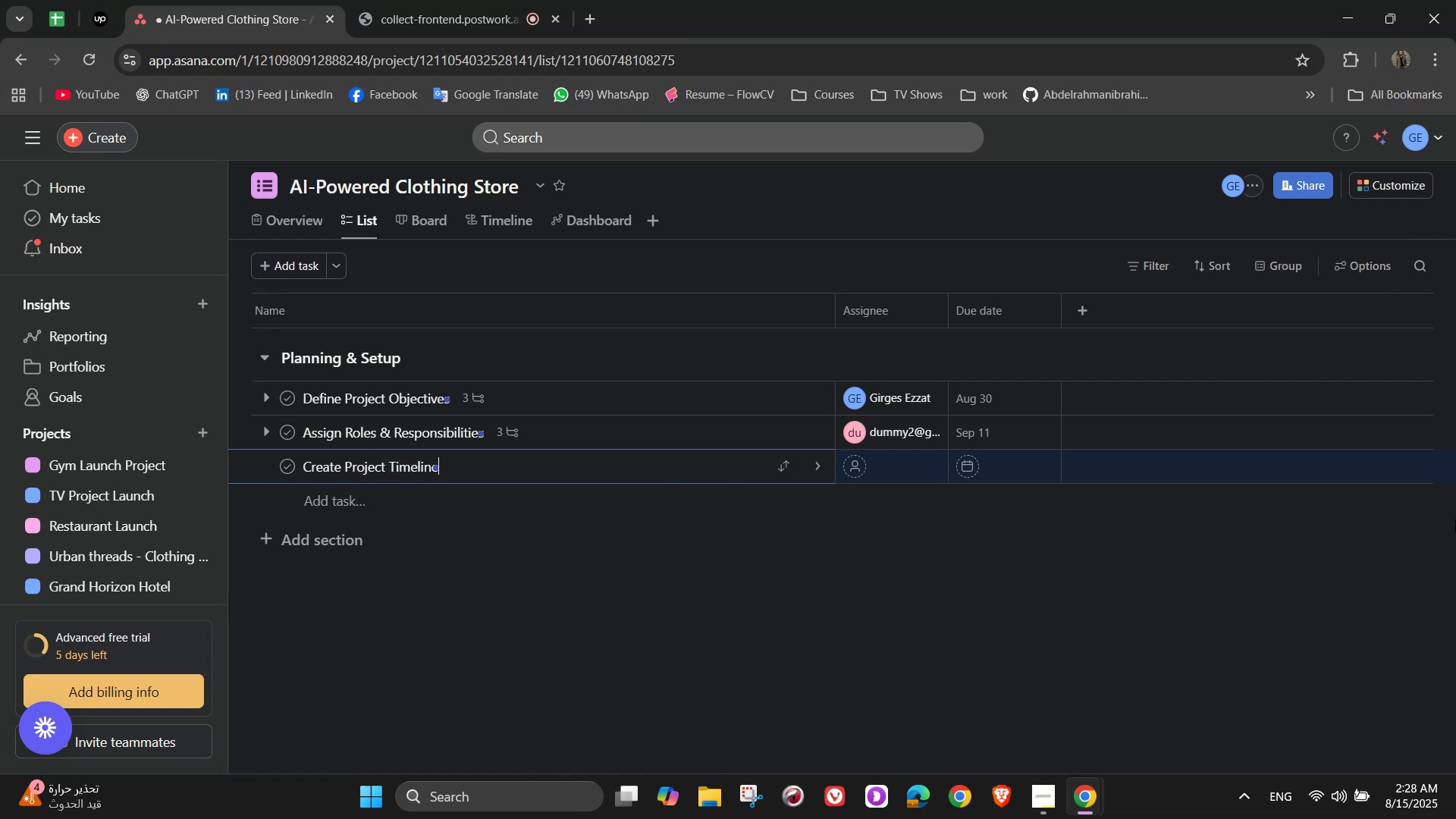 
wait(5.45)
 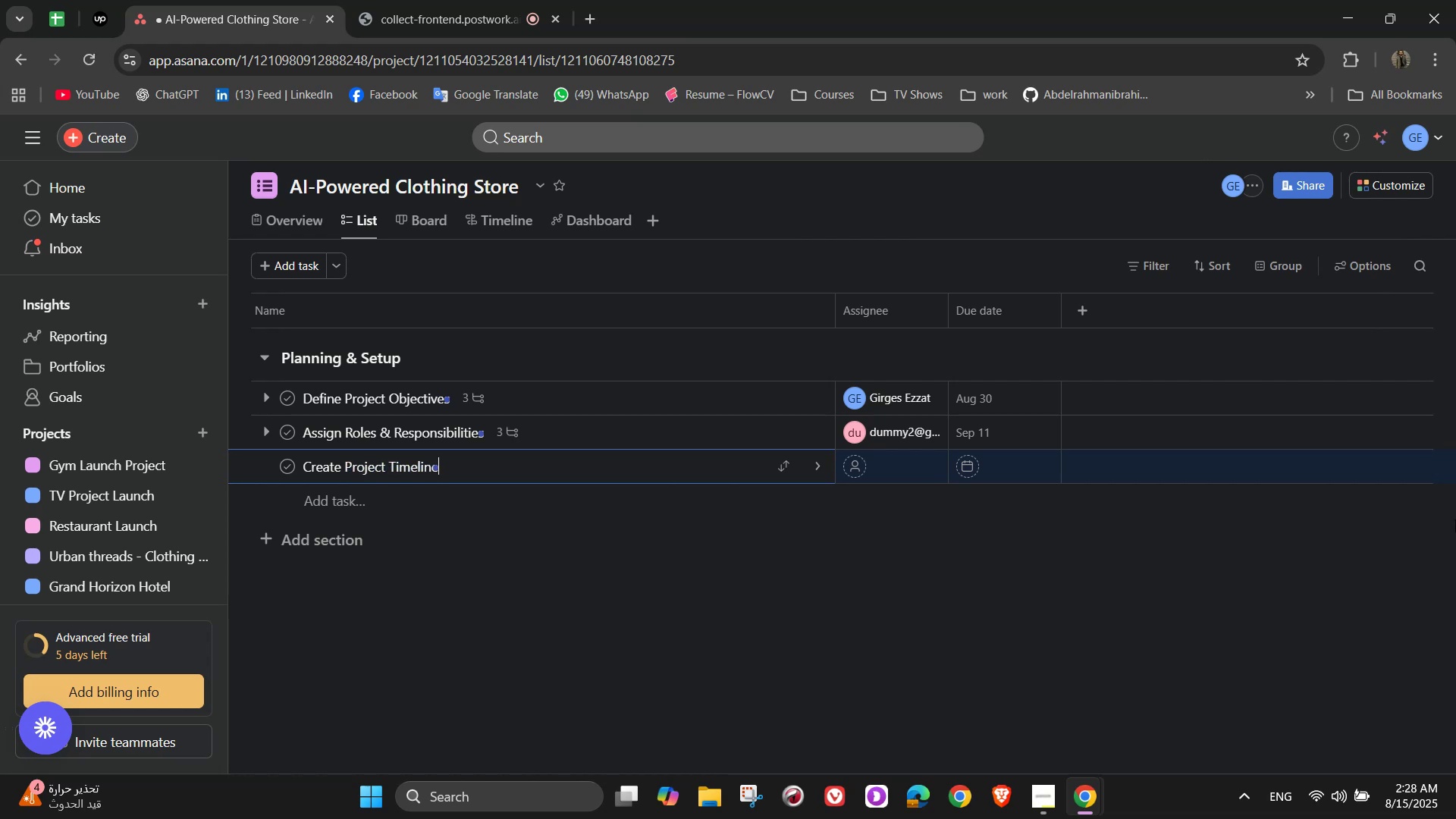 
left_click([829, 470])
 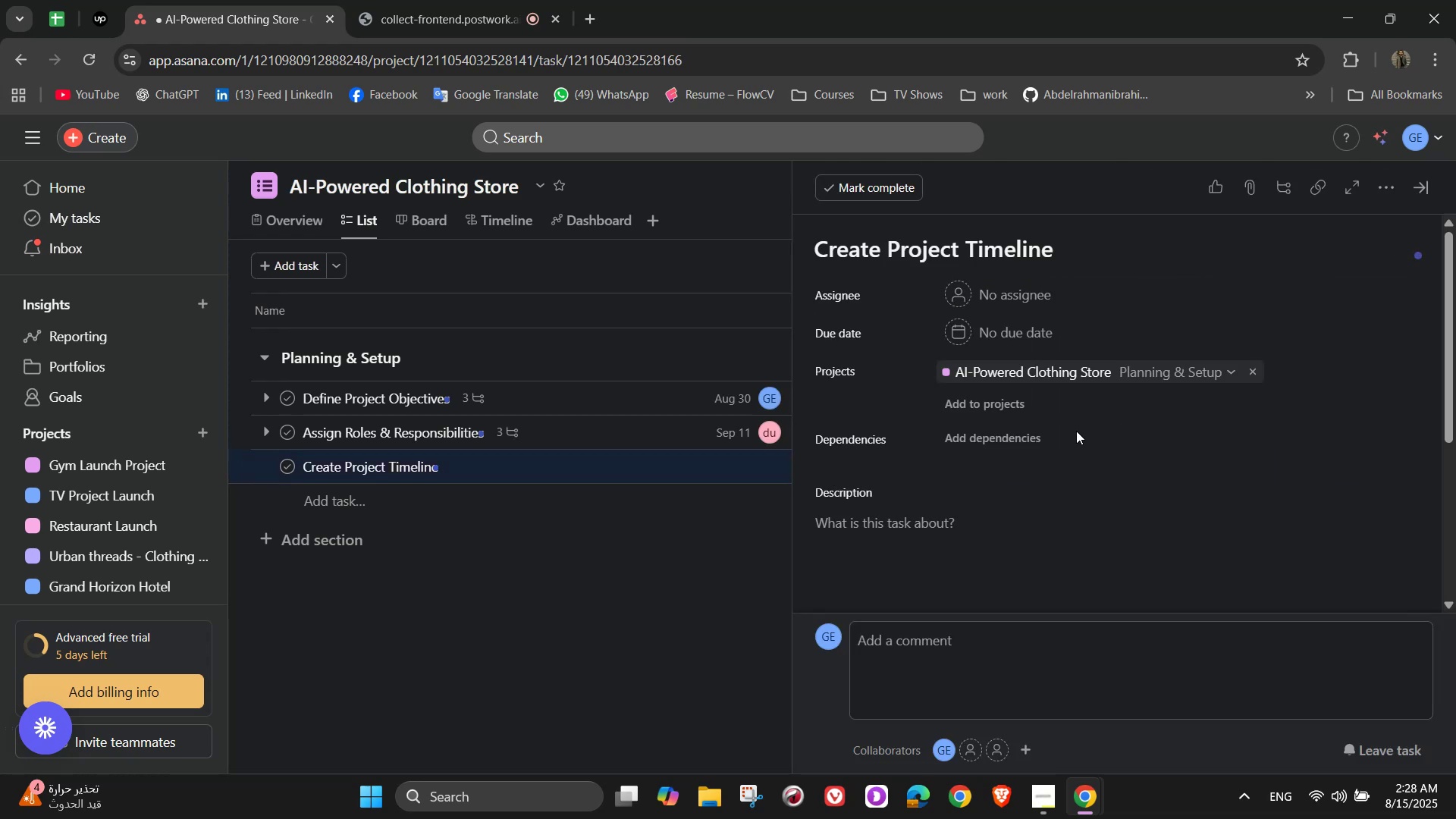 
left_click([1045, 303])
 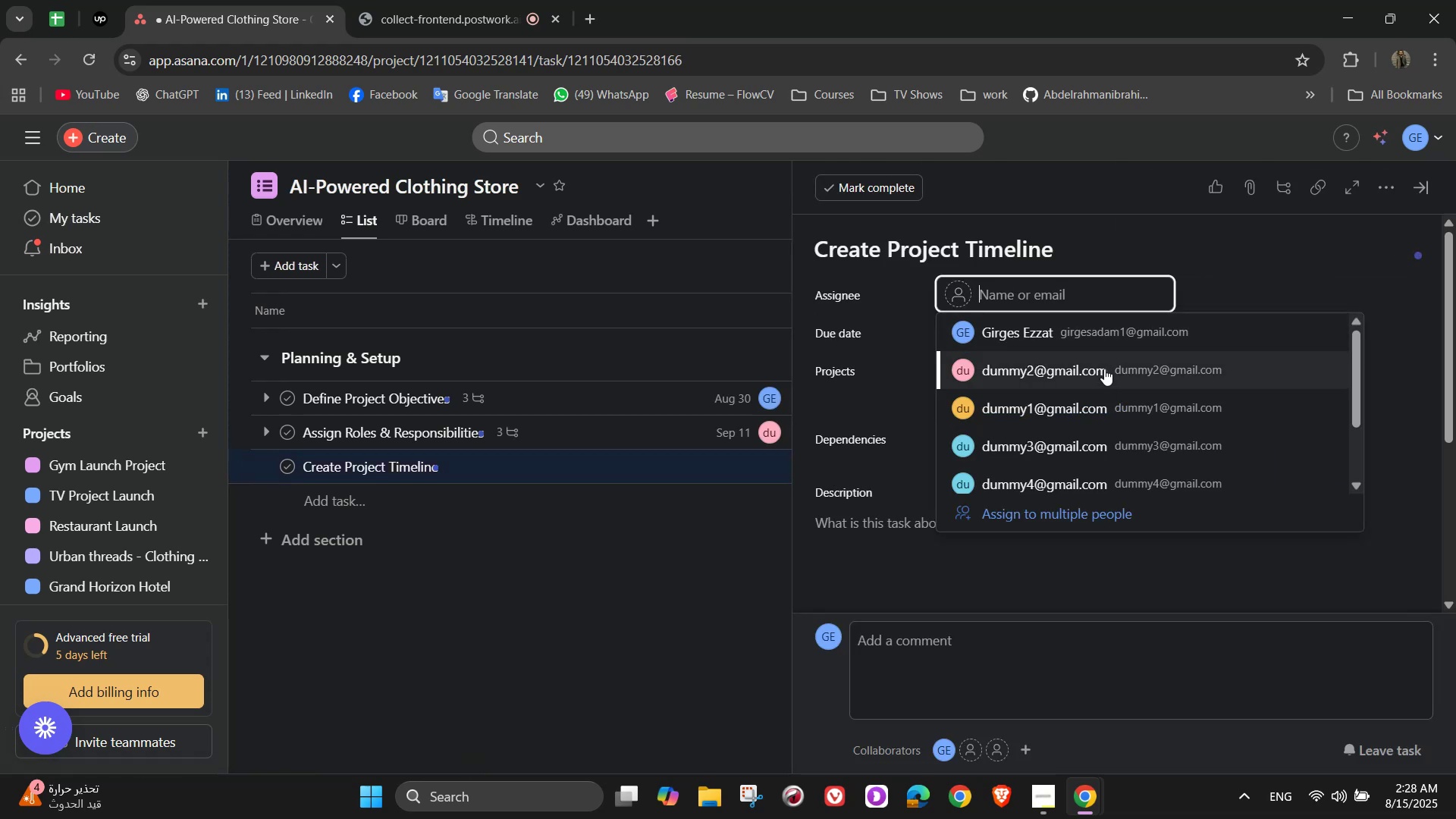 
left_click([1103, 399])
 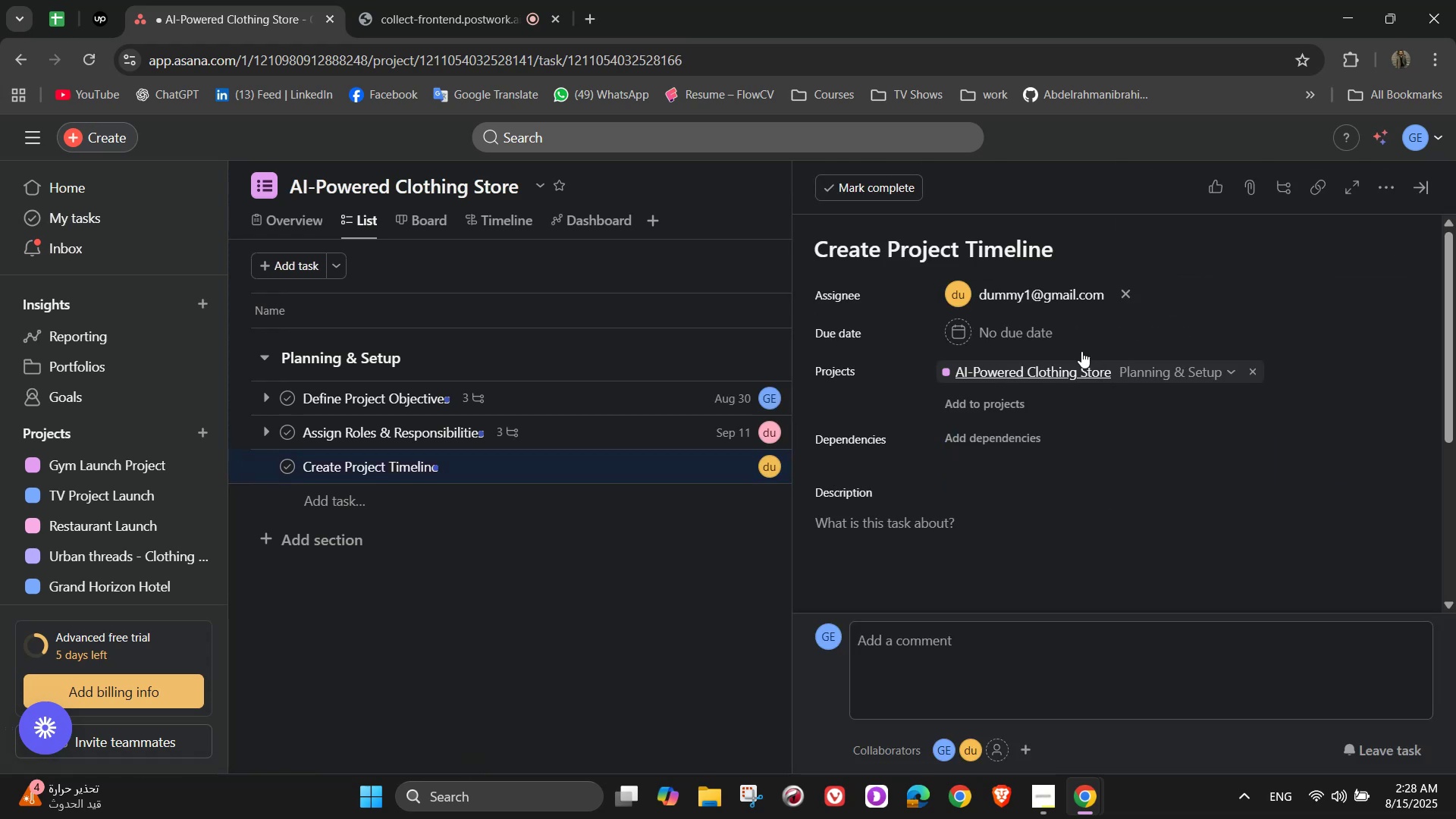 
left_click([1038, 343])
 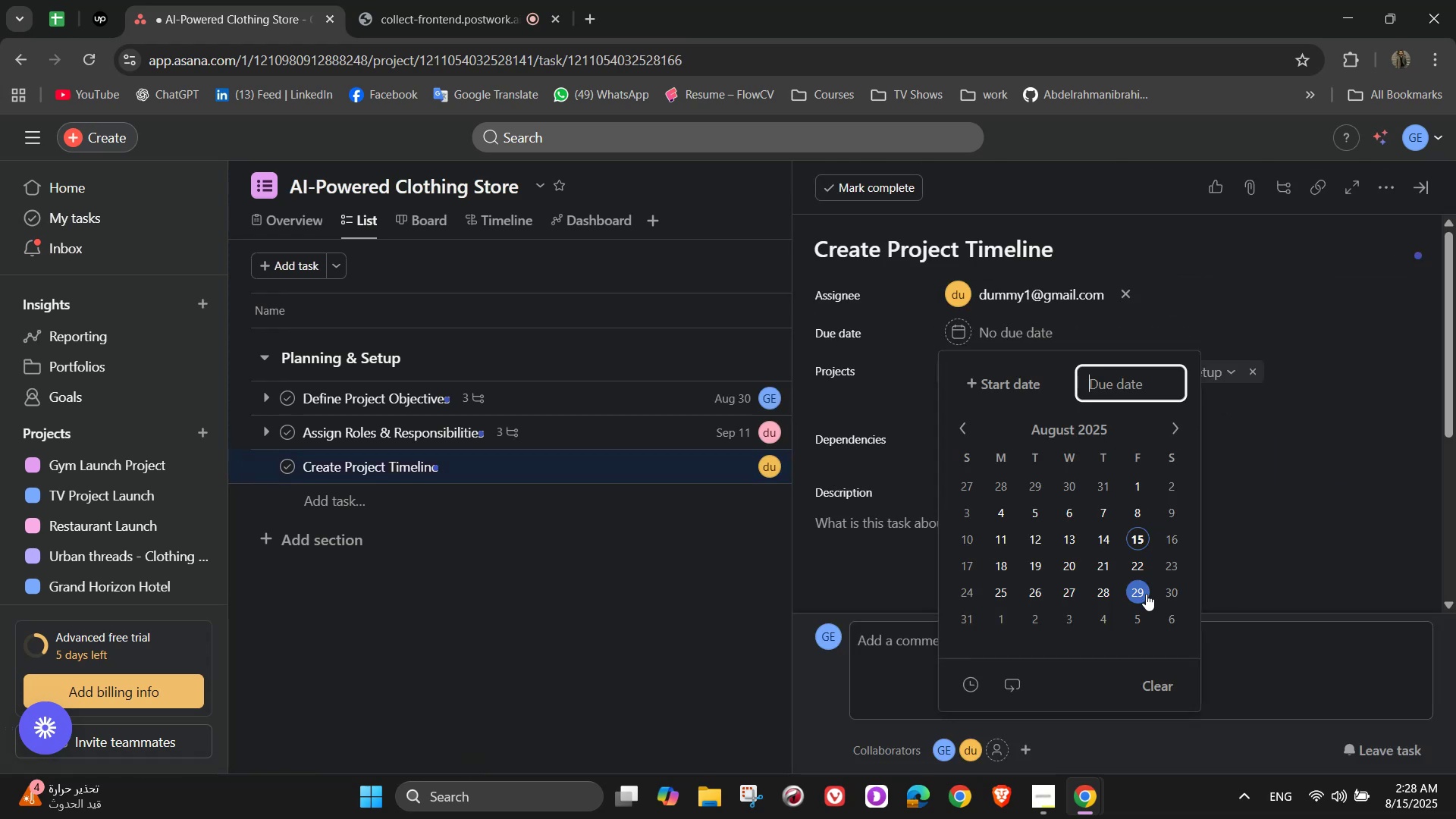 
double_click([1395, 402])
 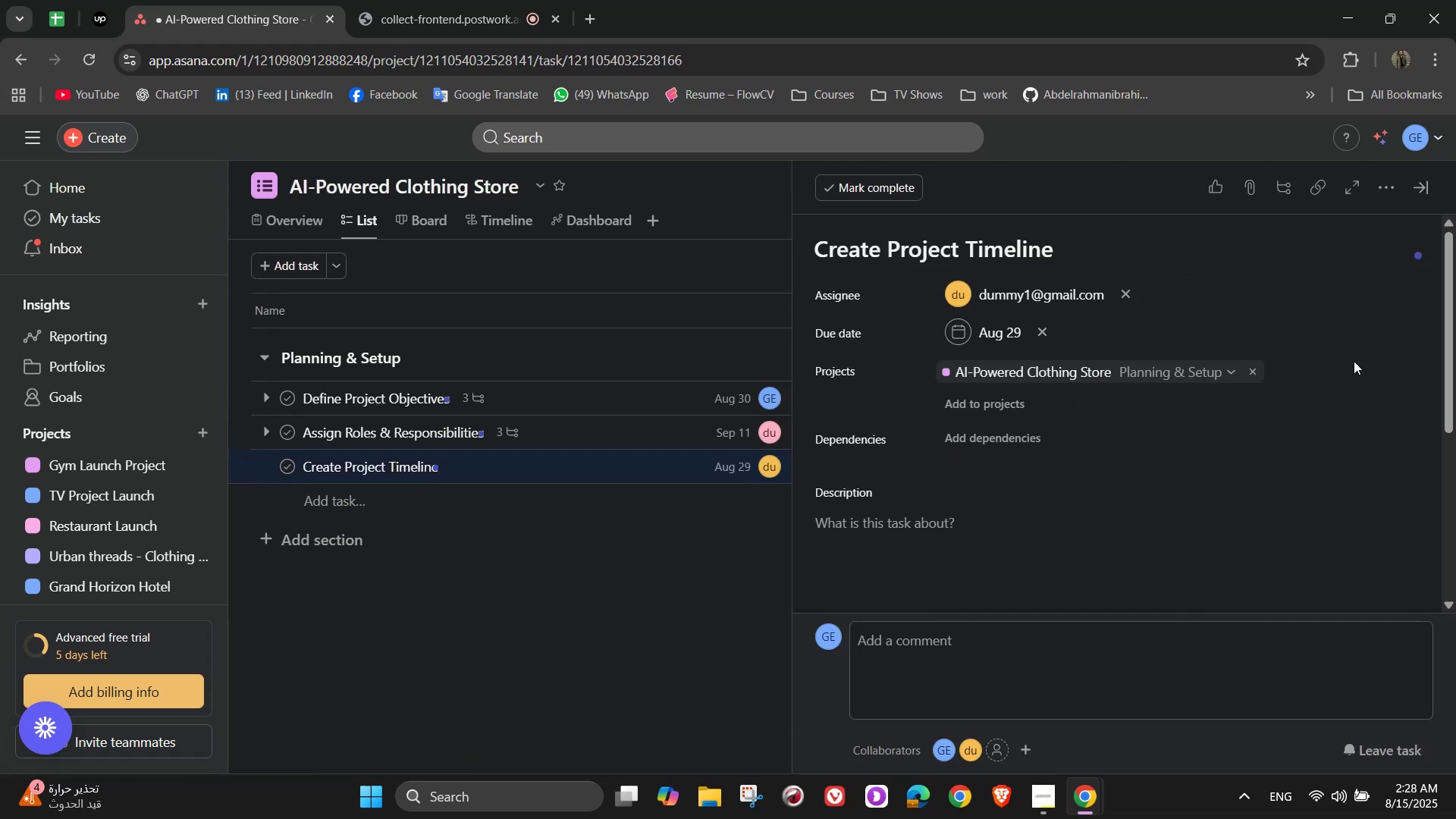 
left_click([1068, 530])
 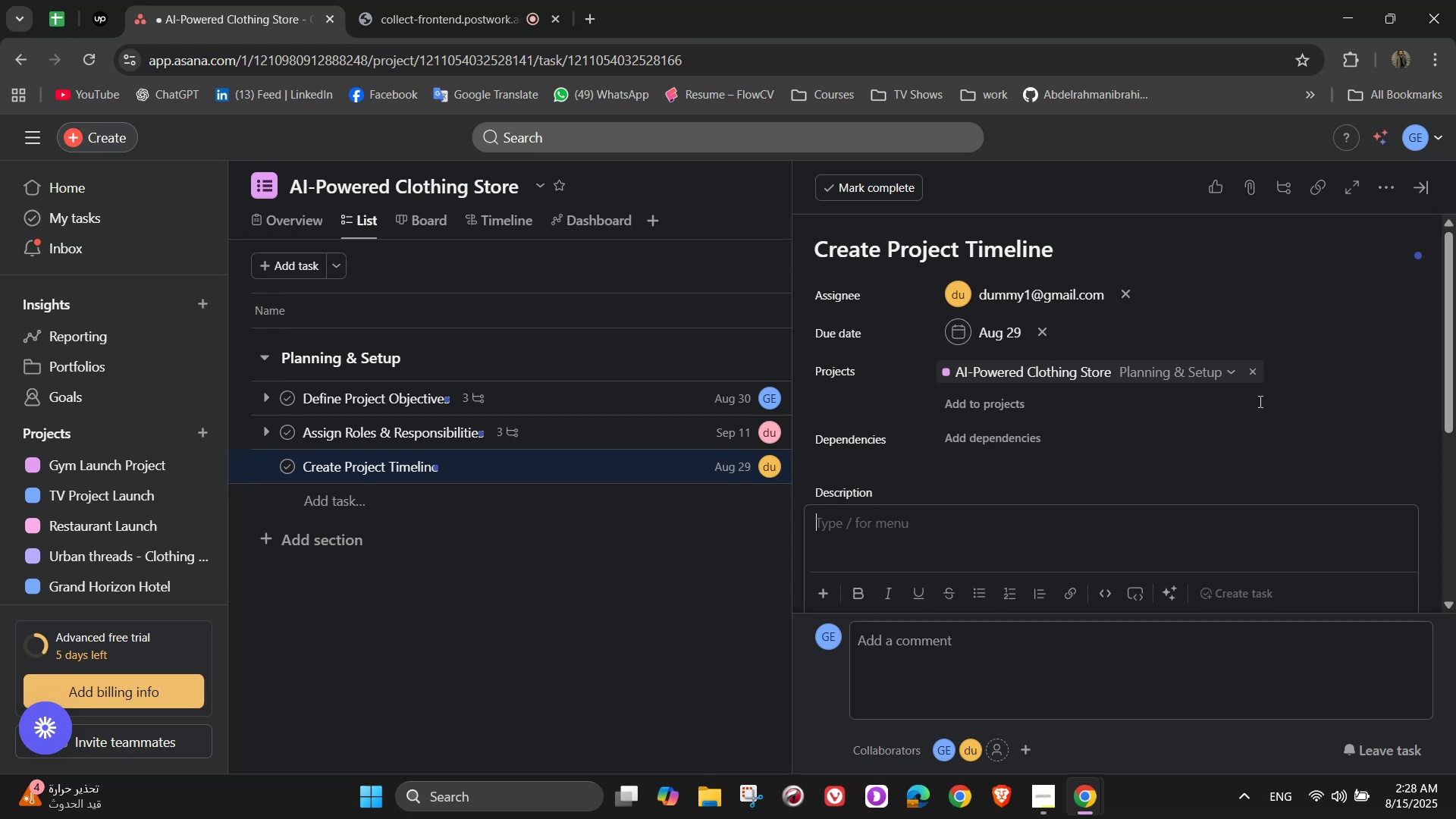 
scroll: coordinate [1288, 394], scroll_direction: down, amount: 1.0
 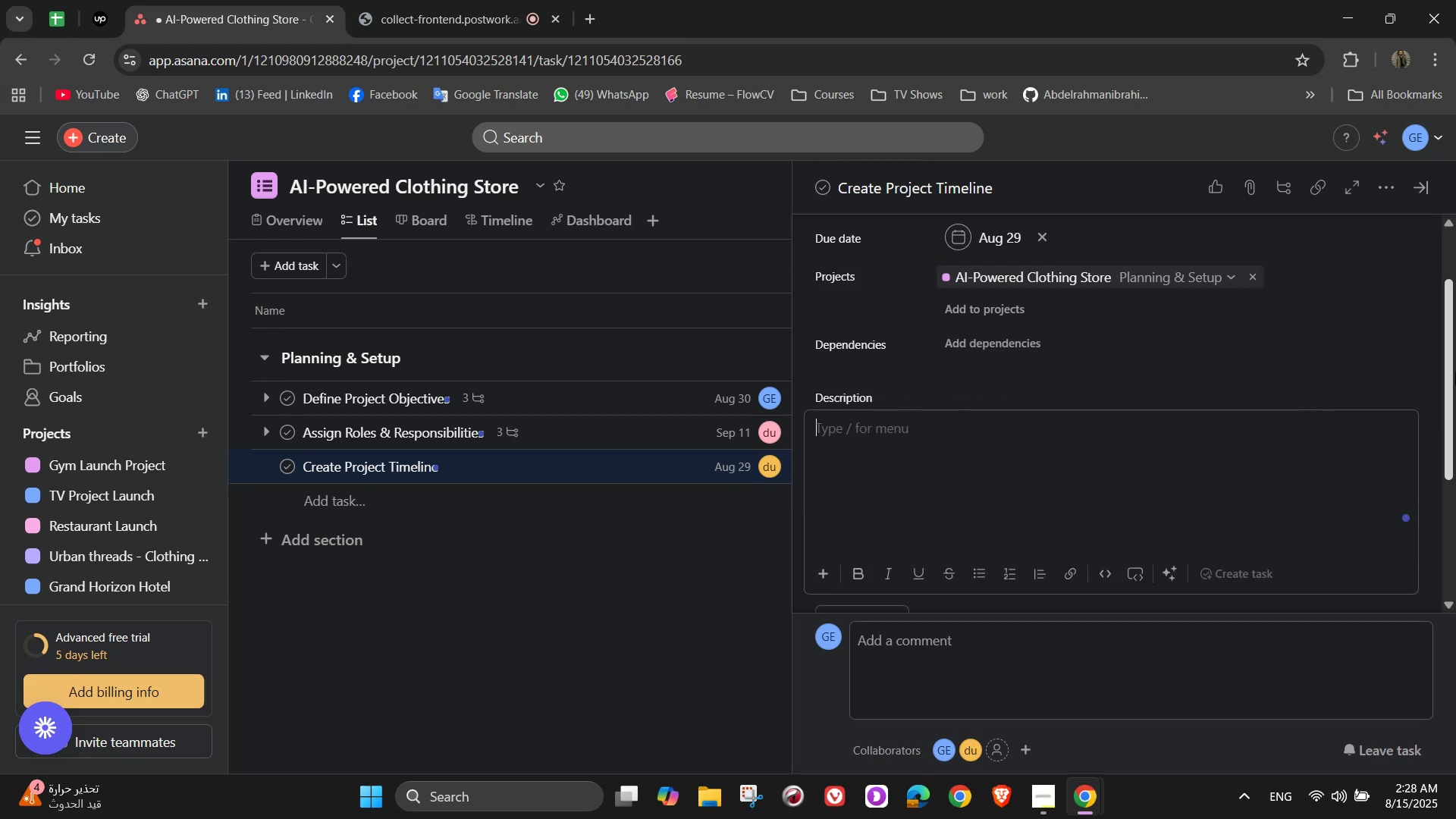 
type(Build aclear)
key(Backspace)
key(Backspace)
key(Backspace)
key(Backspace)
key(Backspace)
type( clear)
 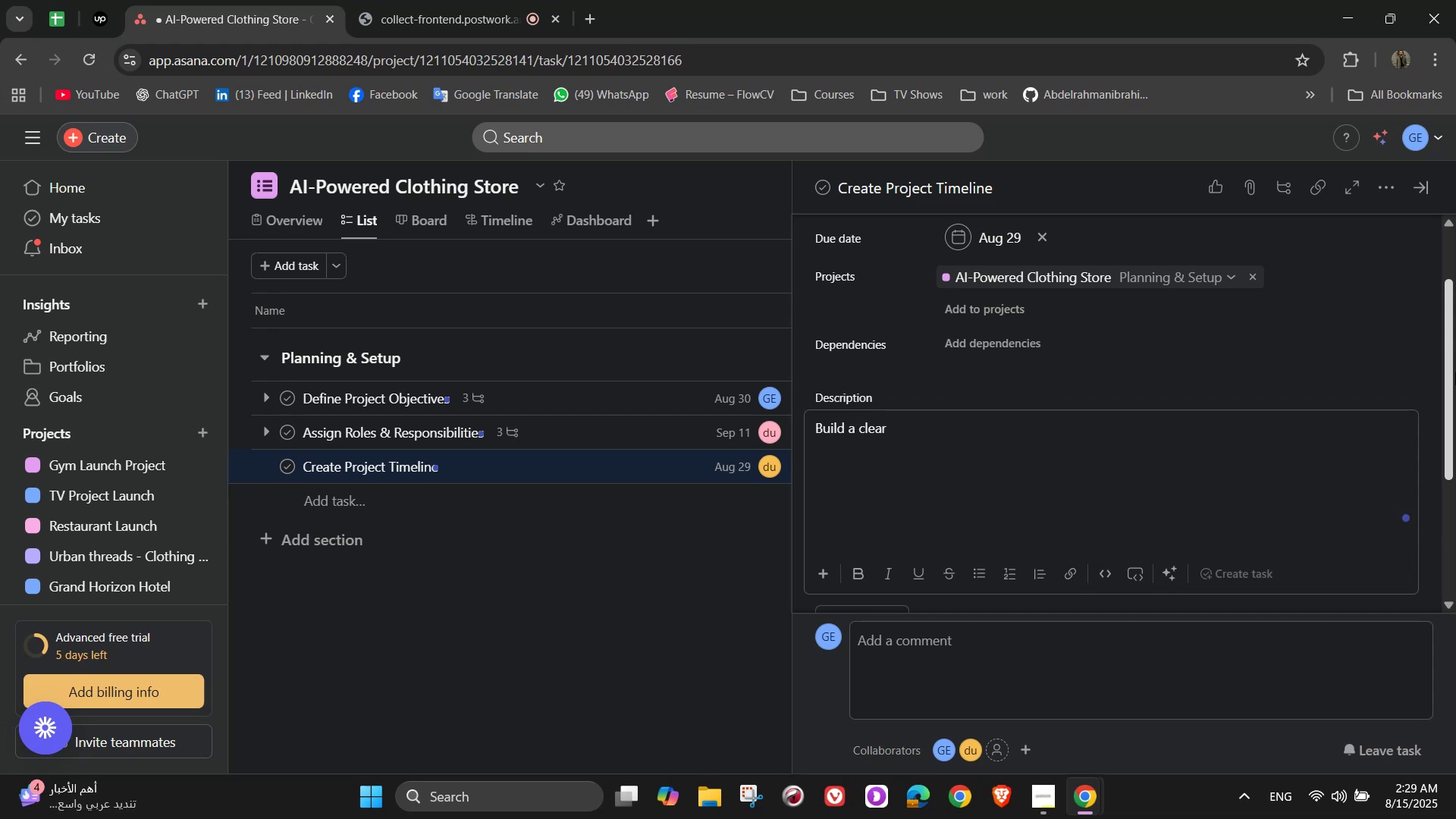 
wait(5.33)
 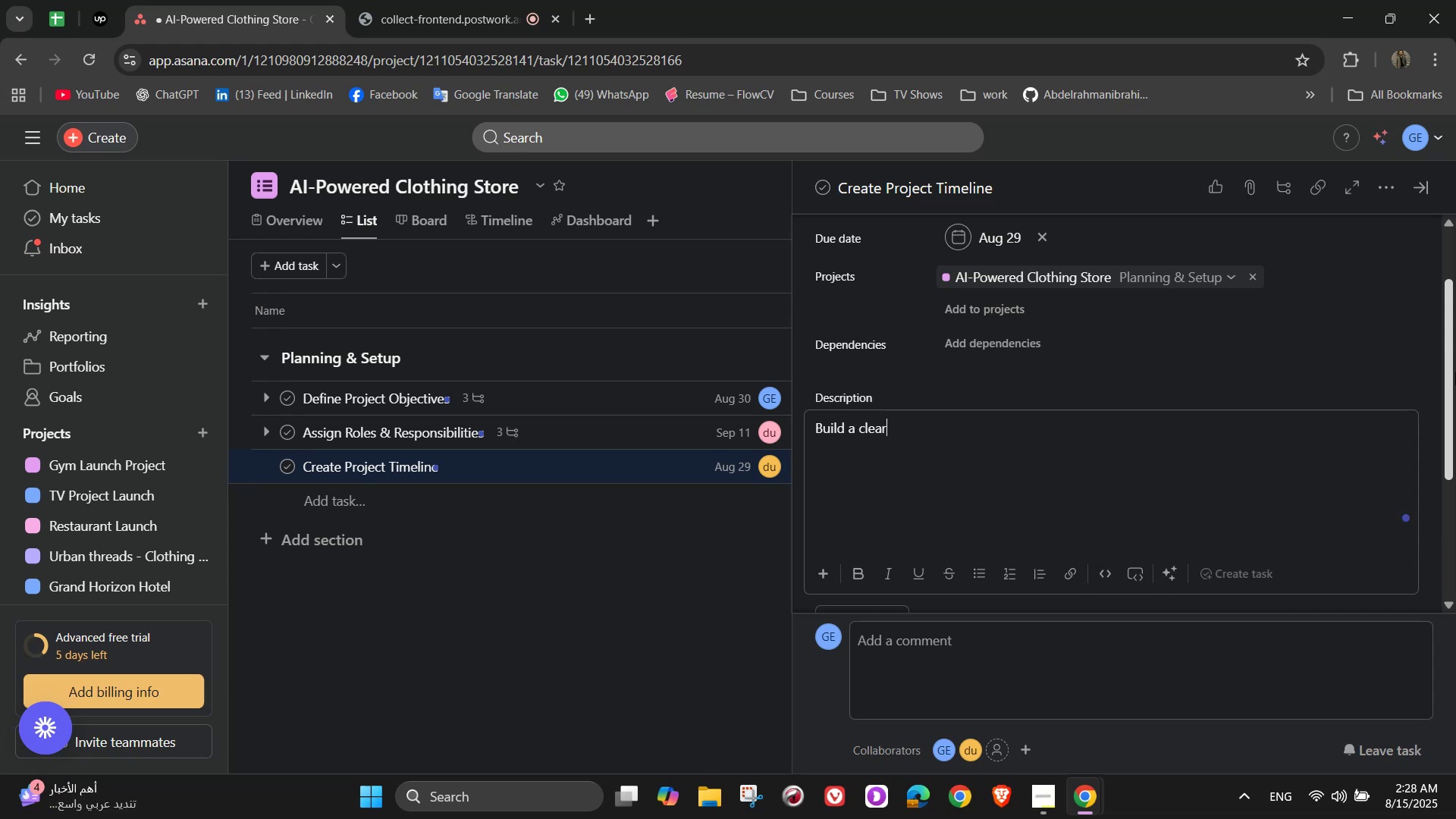 
type( roadmap with deadlines for each phase)
 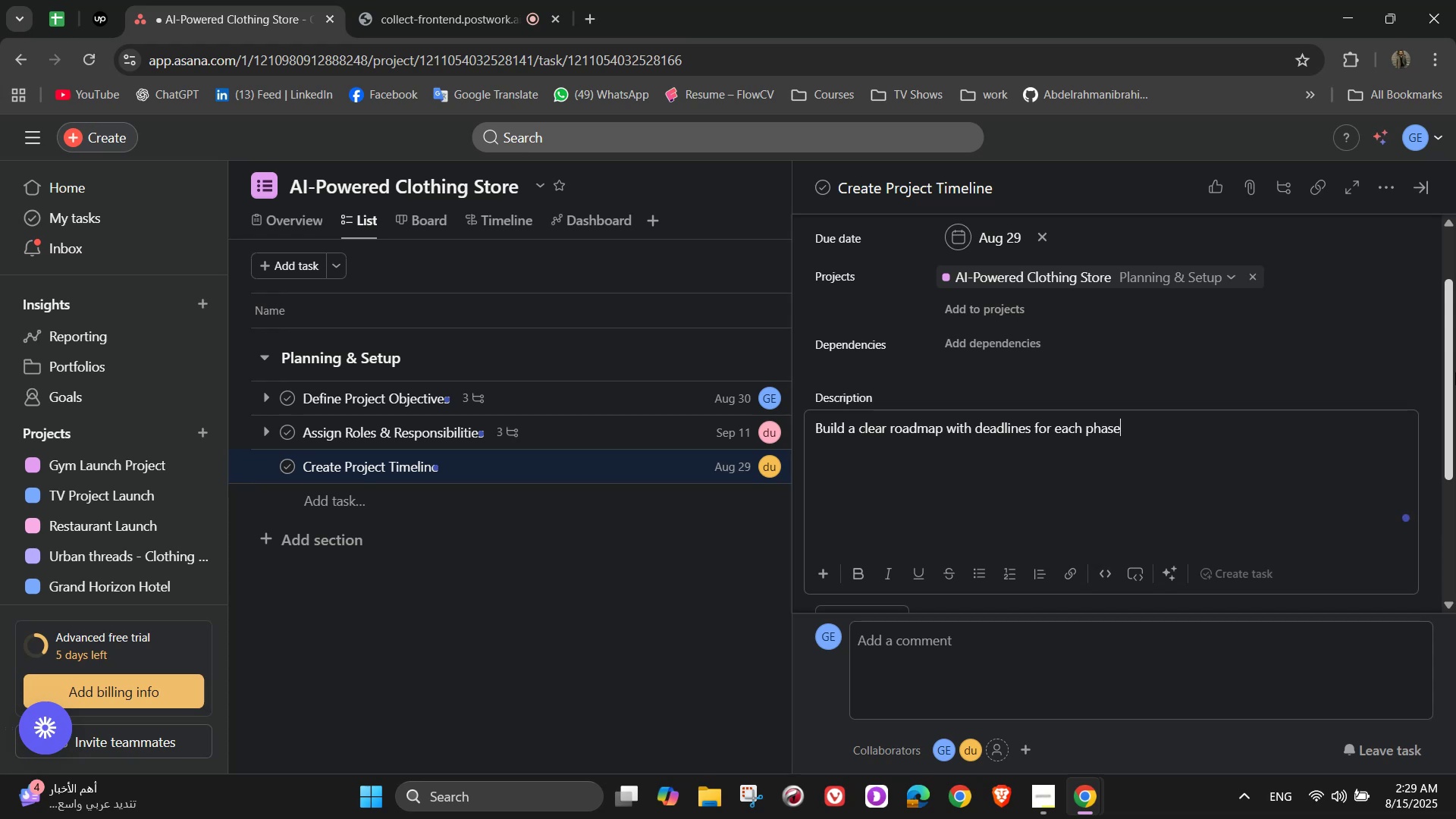 
wait(11.82)
 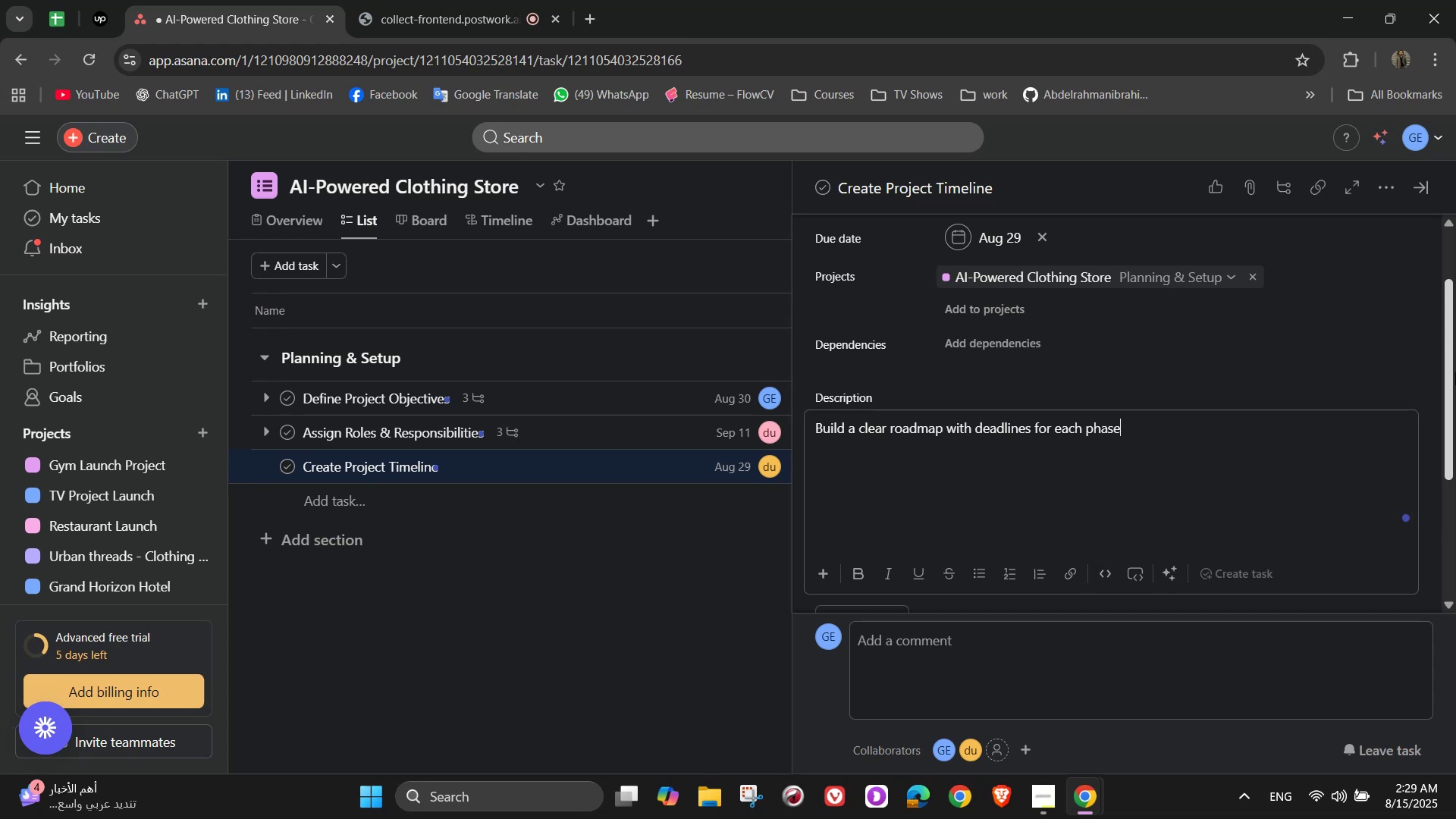 
scroll: coordinate [1242, 422], scroll_direction: down, amount: 2.0
 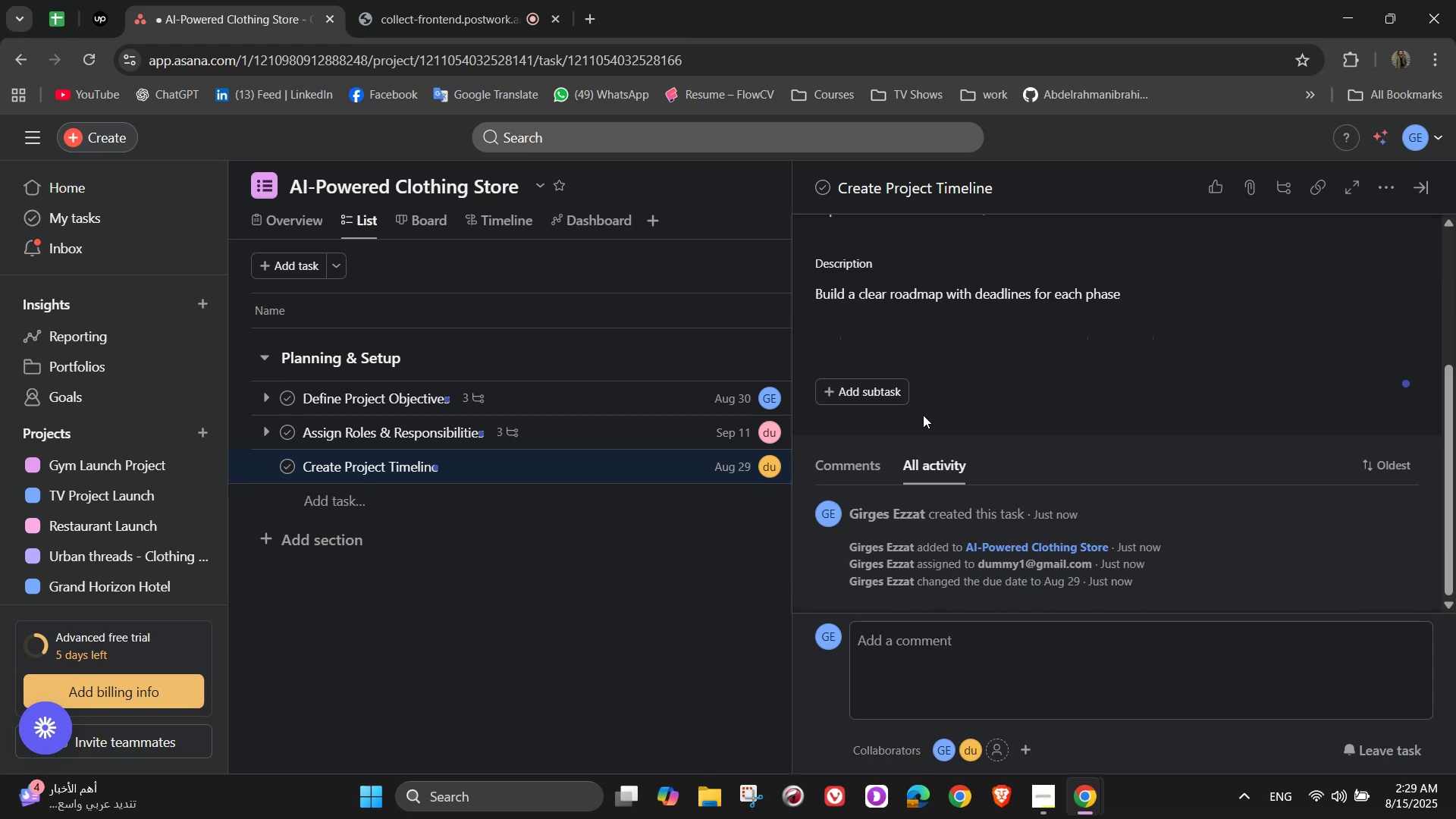 
double_click([887, 394])
 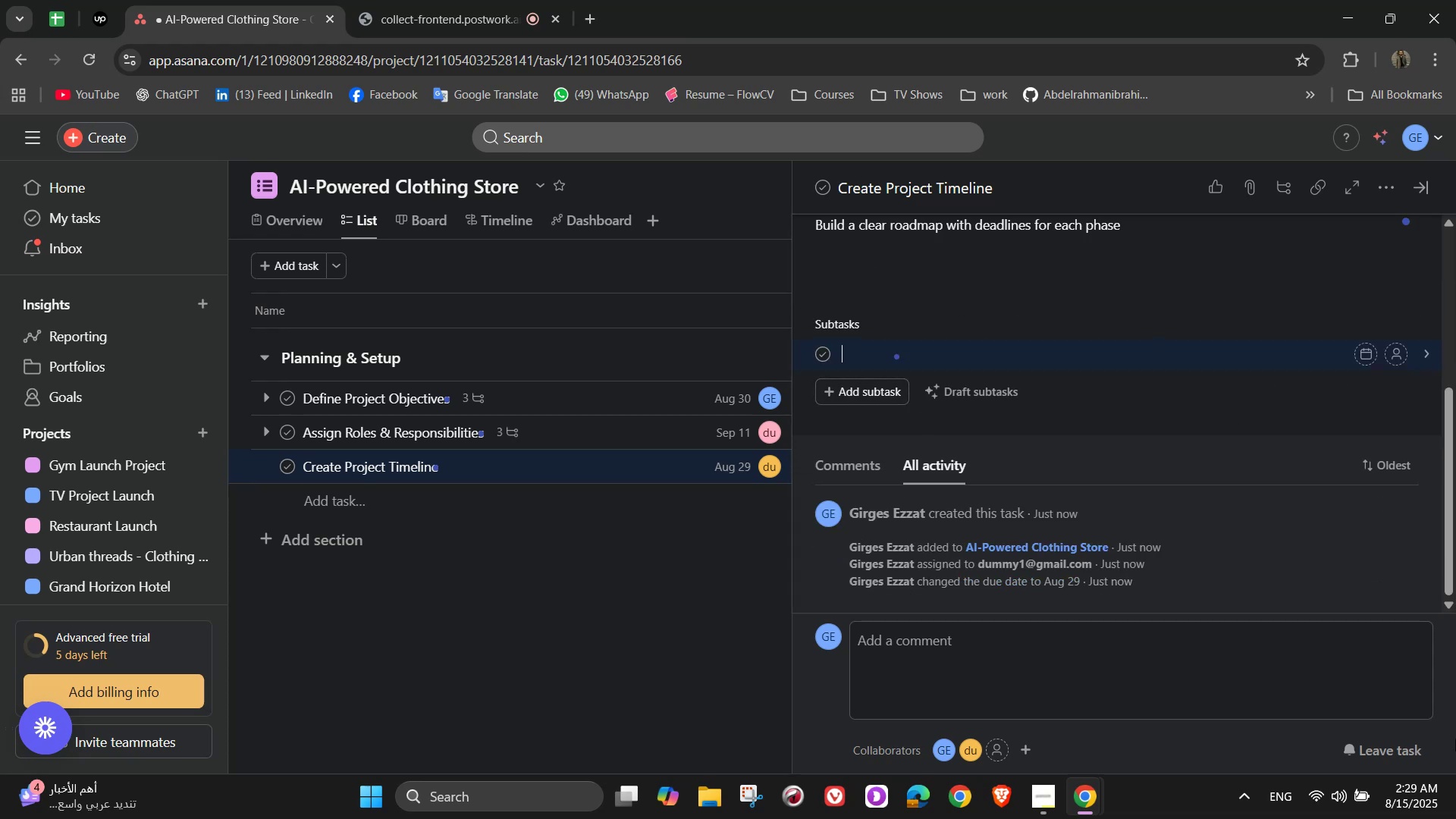 
type(Add milestones)
 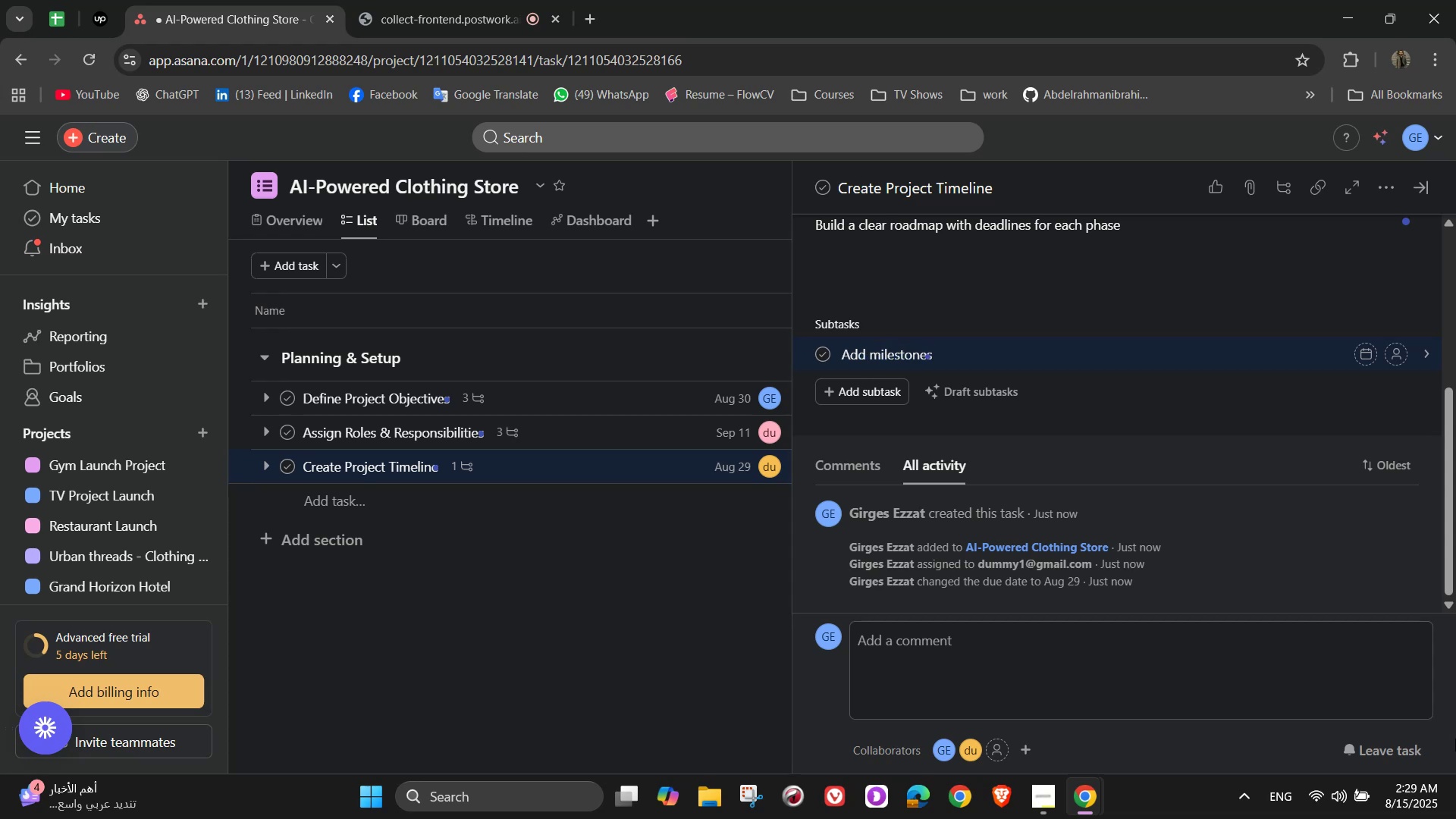 
type( in Asana)
 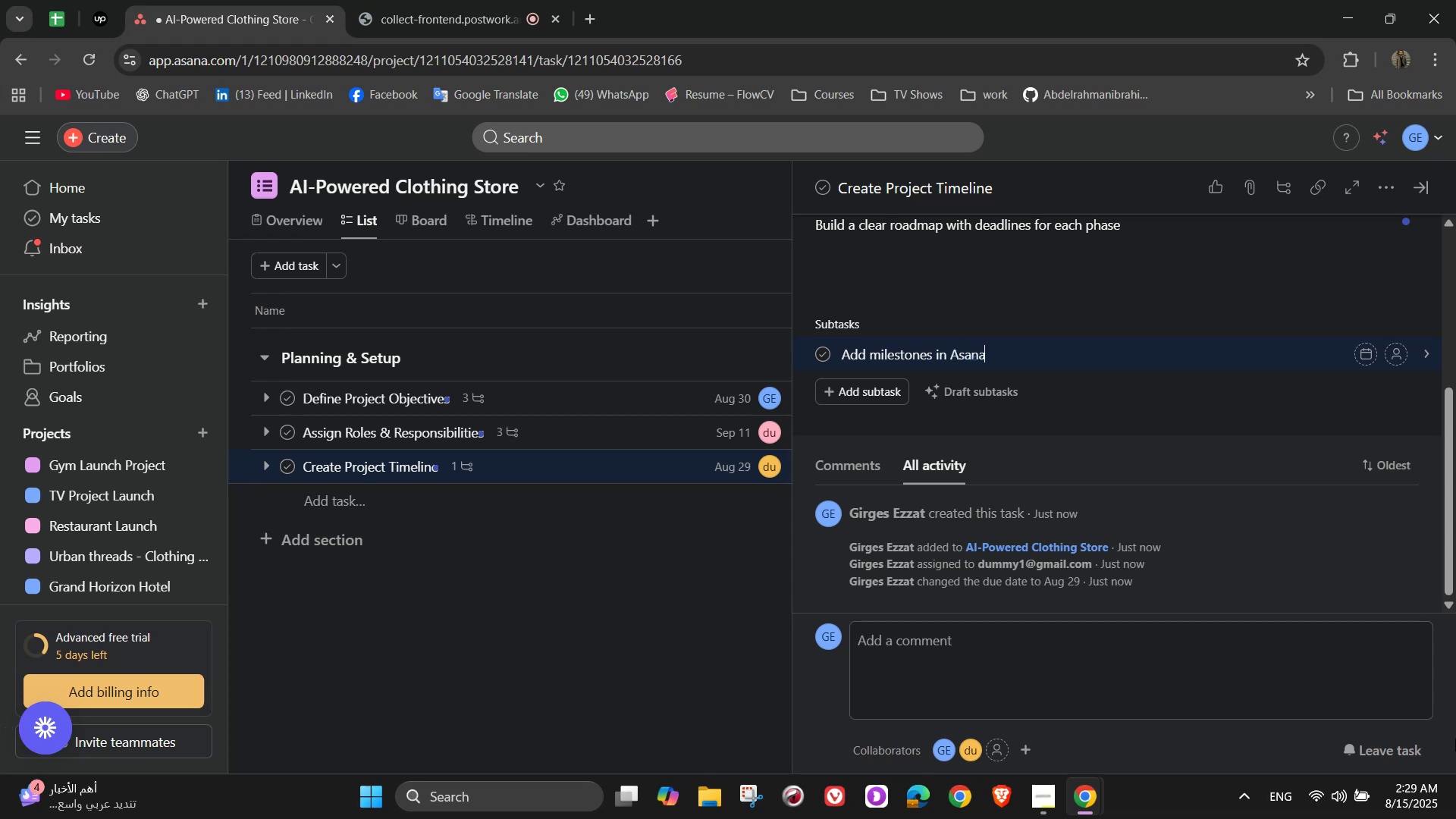 
wait(9.43)
 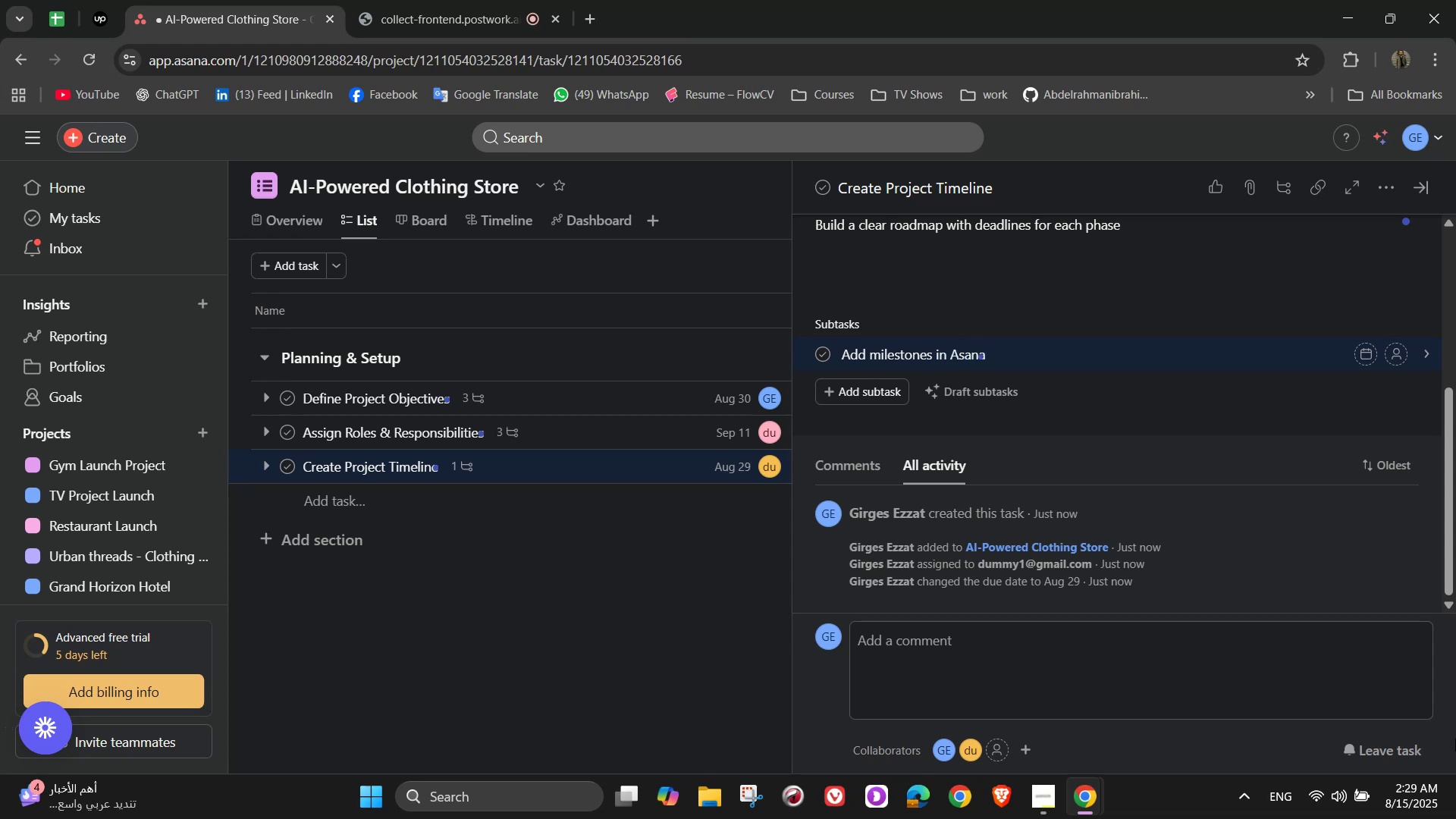 
key(Enter)
 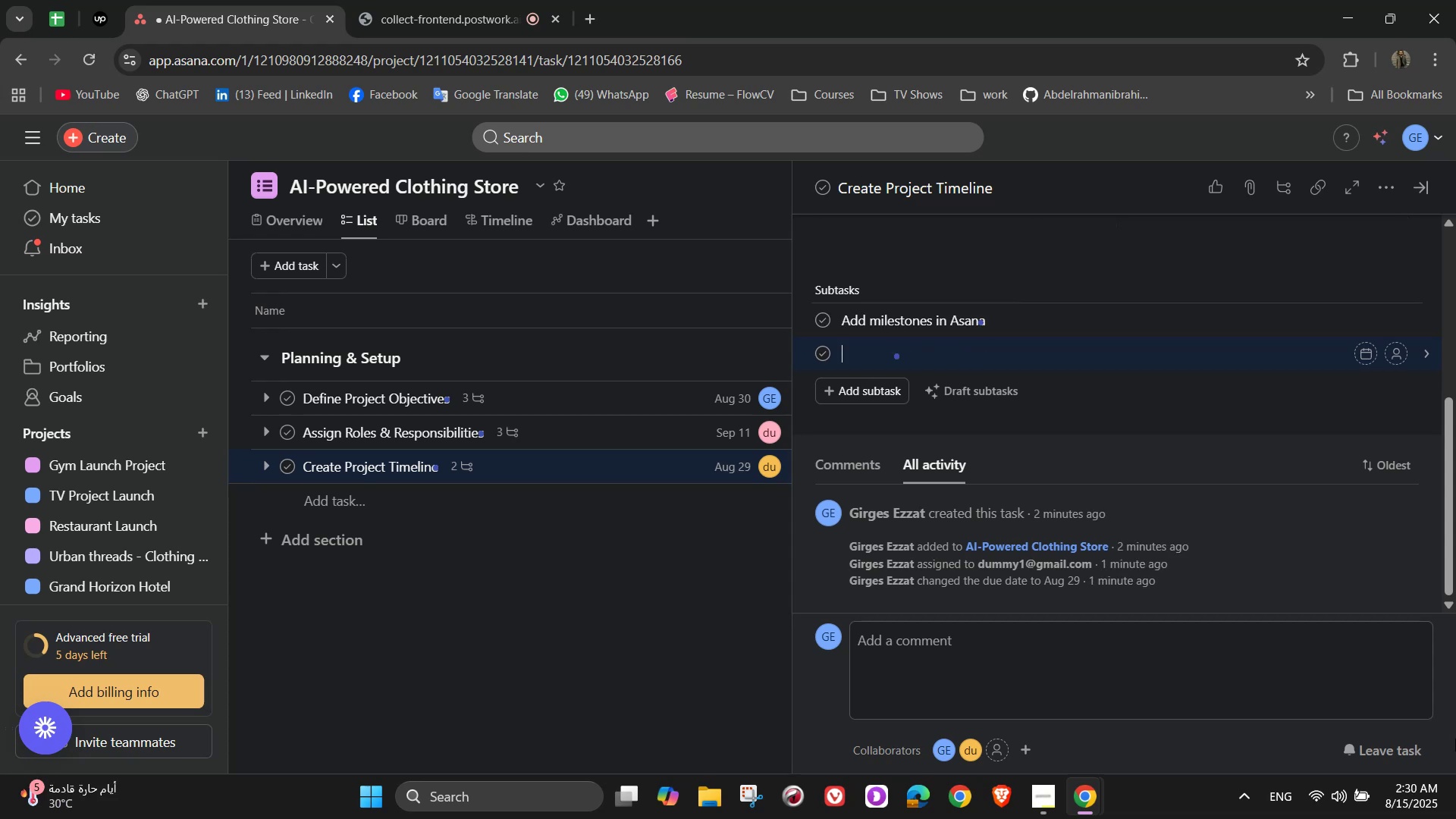 
wait(7.67)
 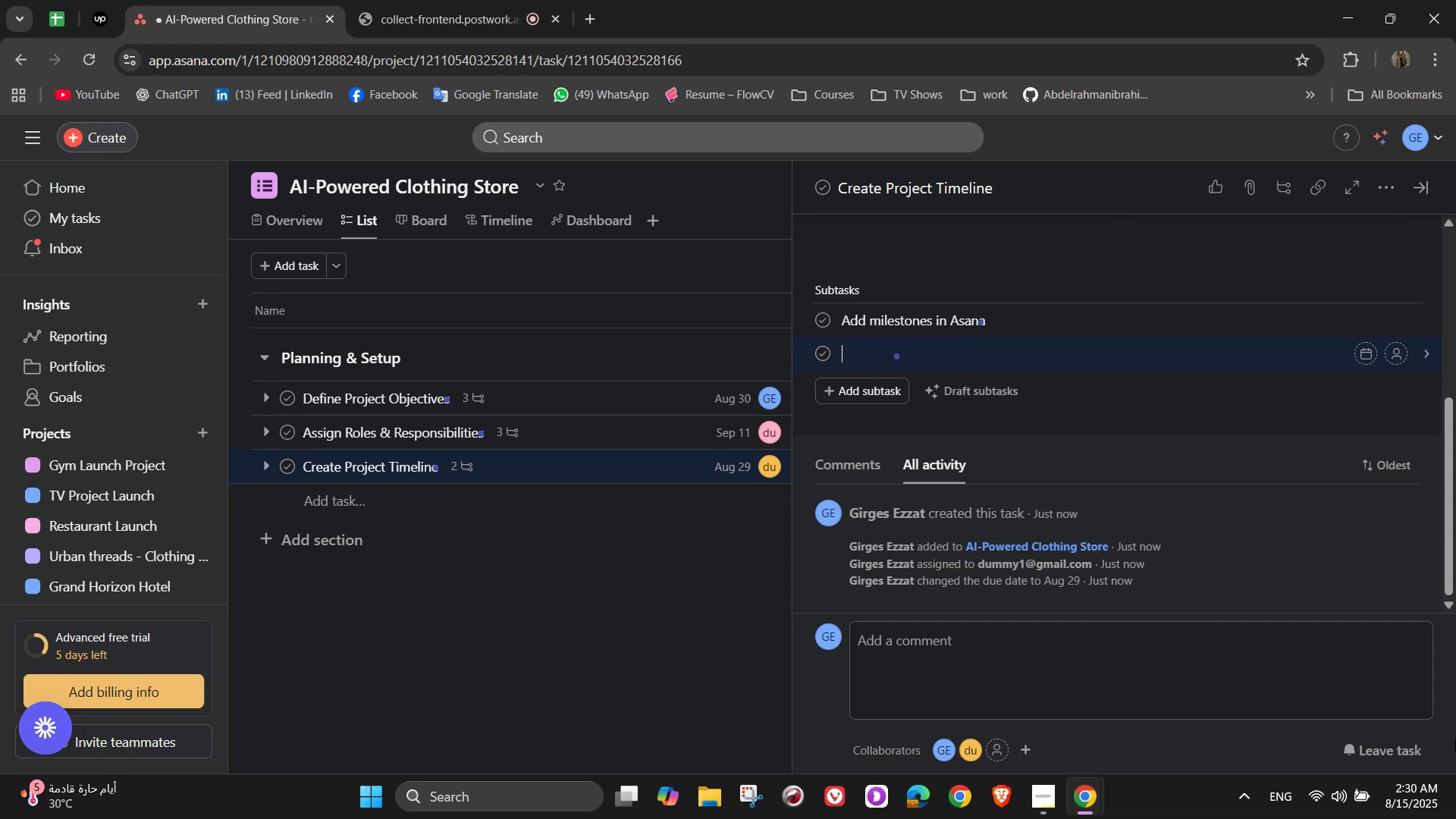 
hold_key(key=ShiftLeft, duration=0.5)
 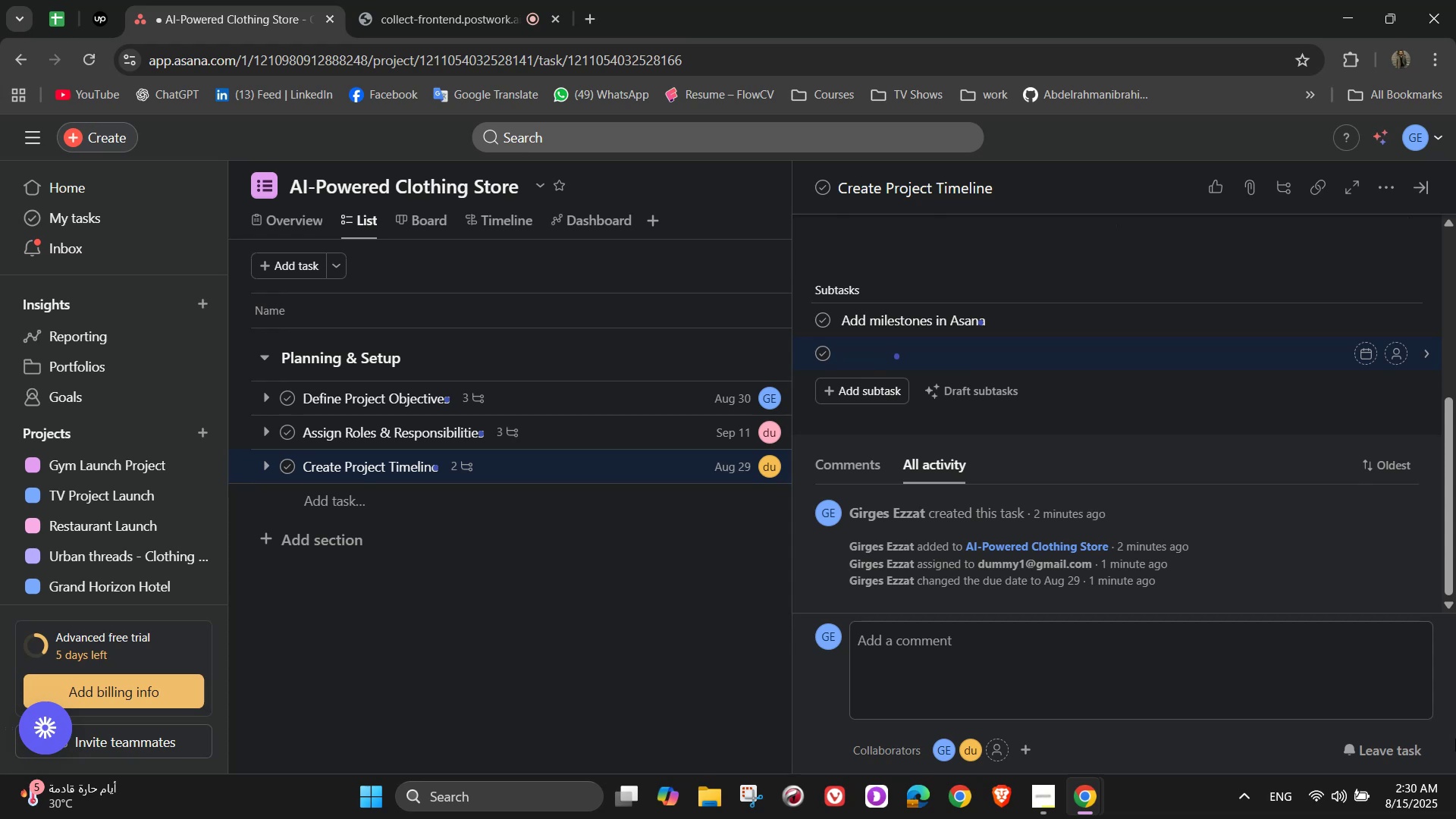 
type(Define Dependencies)
 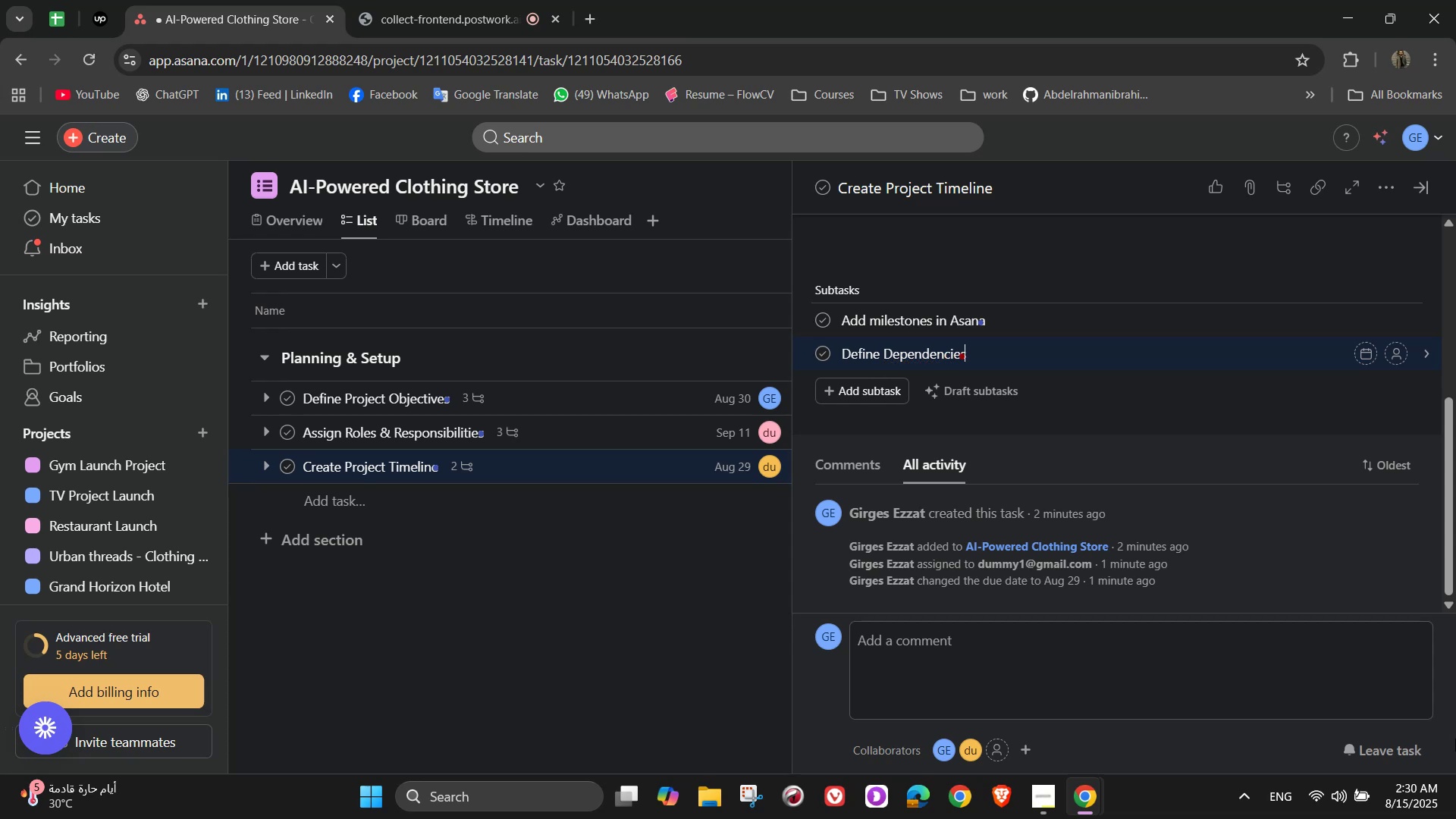 
type( between tasks)
 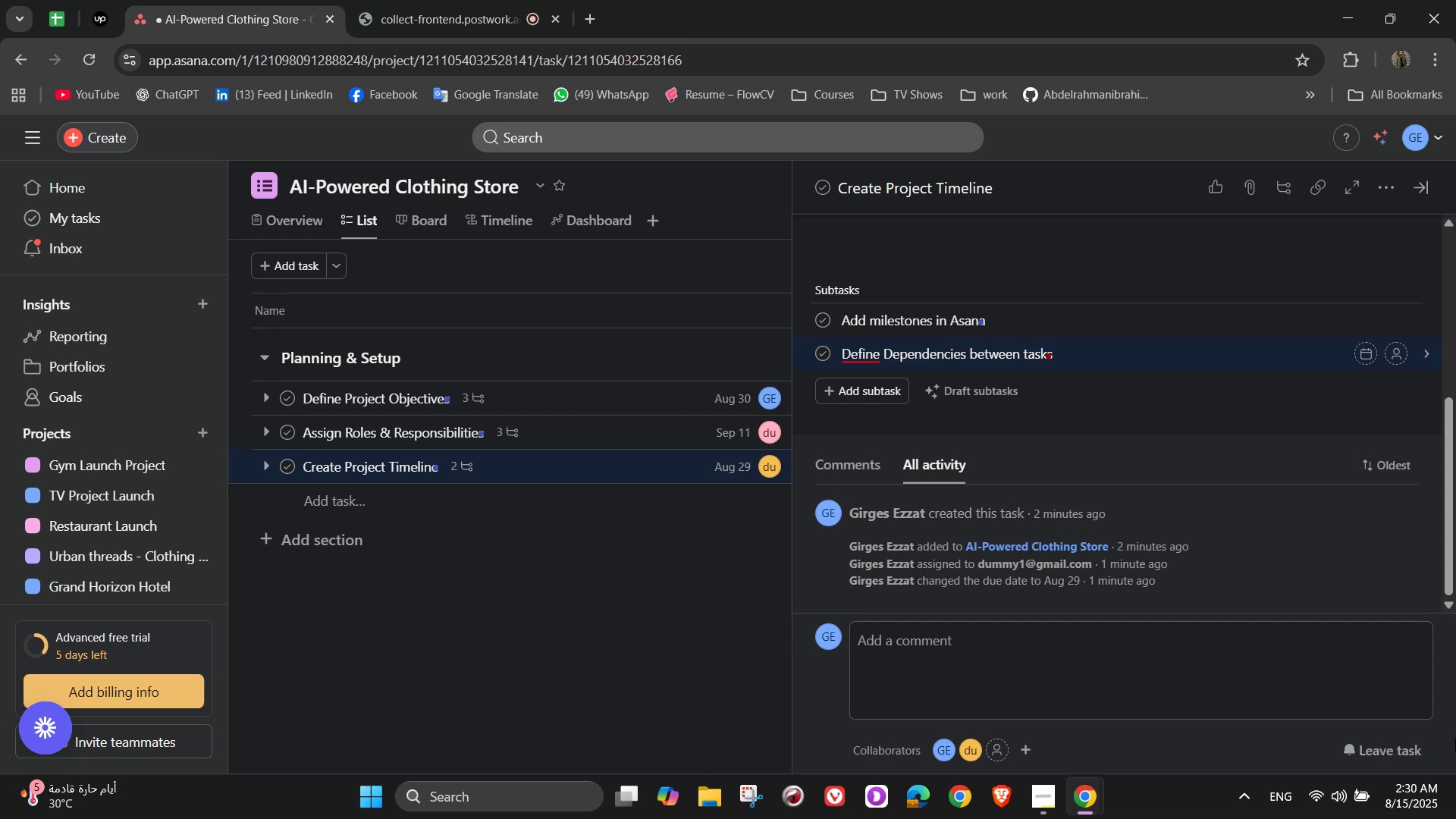 
key(Enter)
 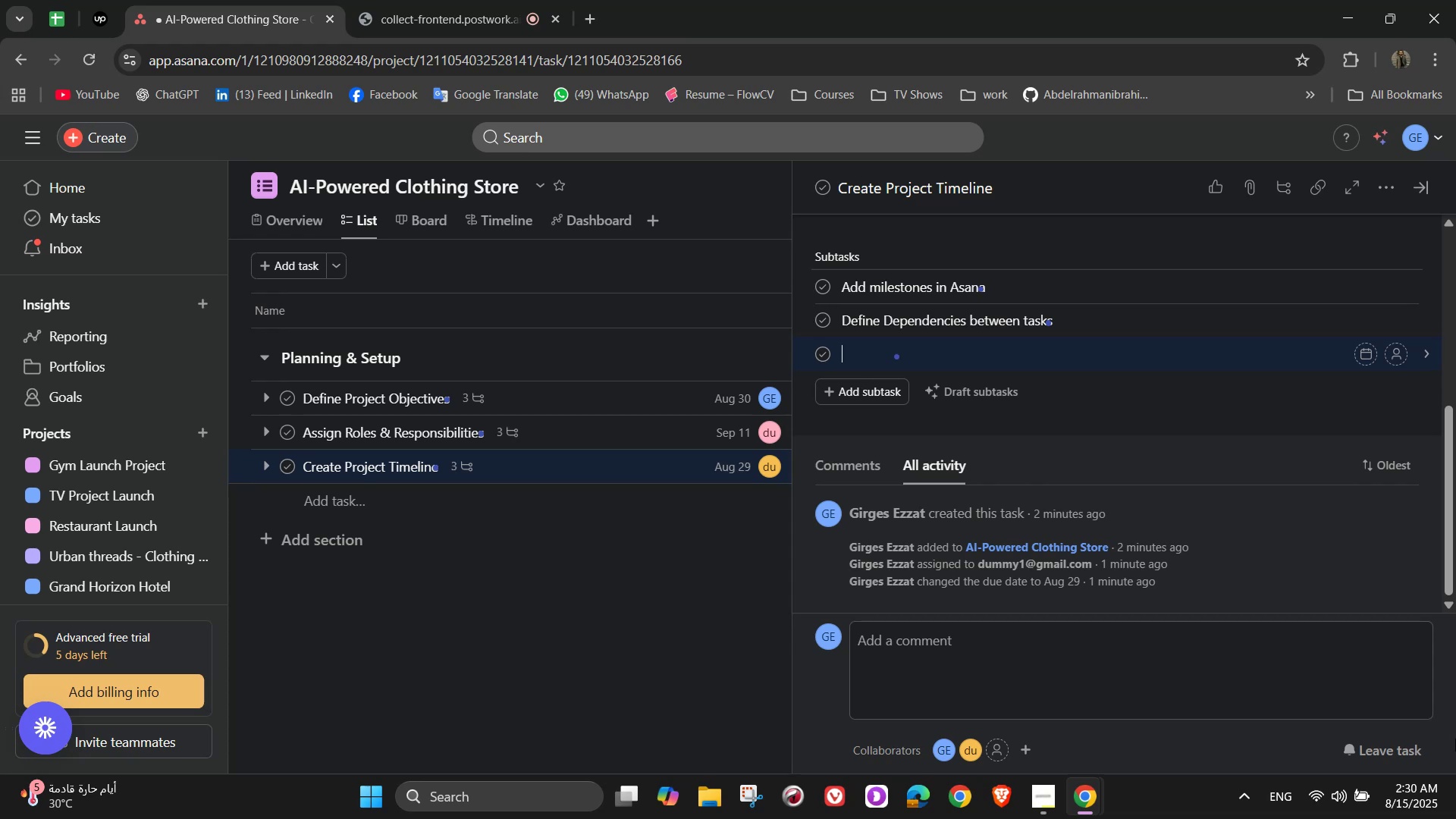 
type(Share final timeline with all teams)
 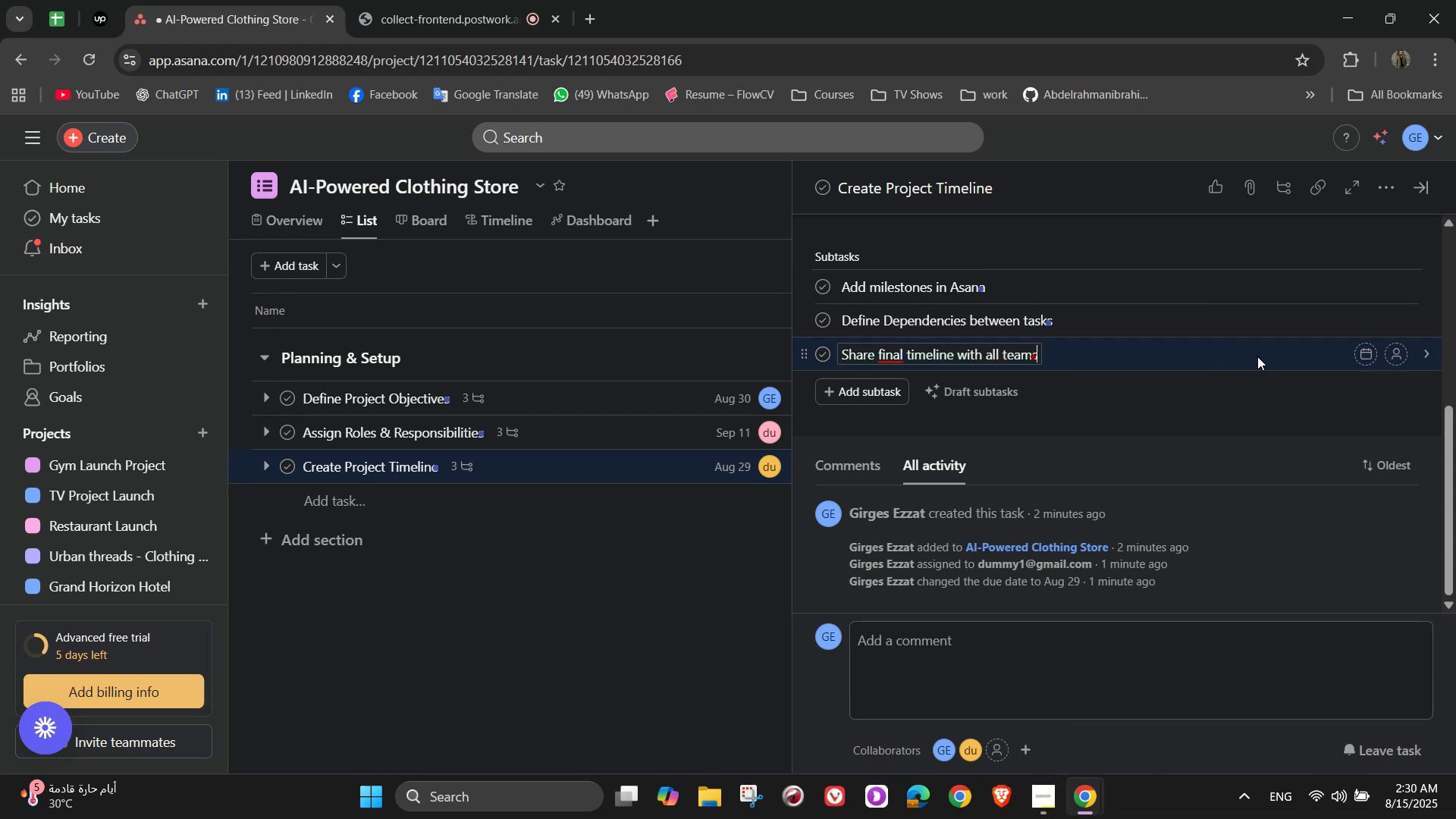 
left_click([1401, 284])
 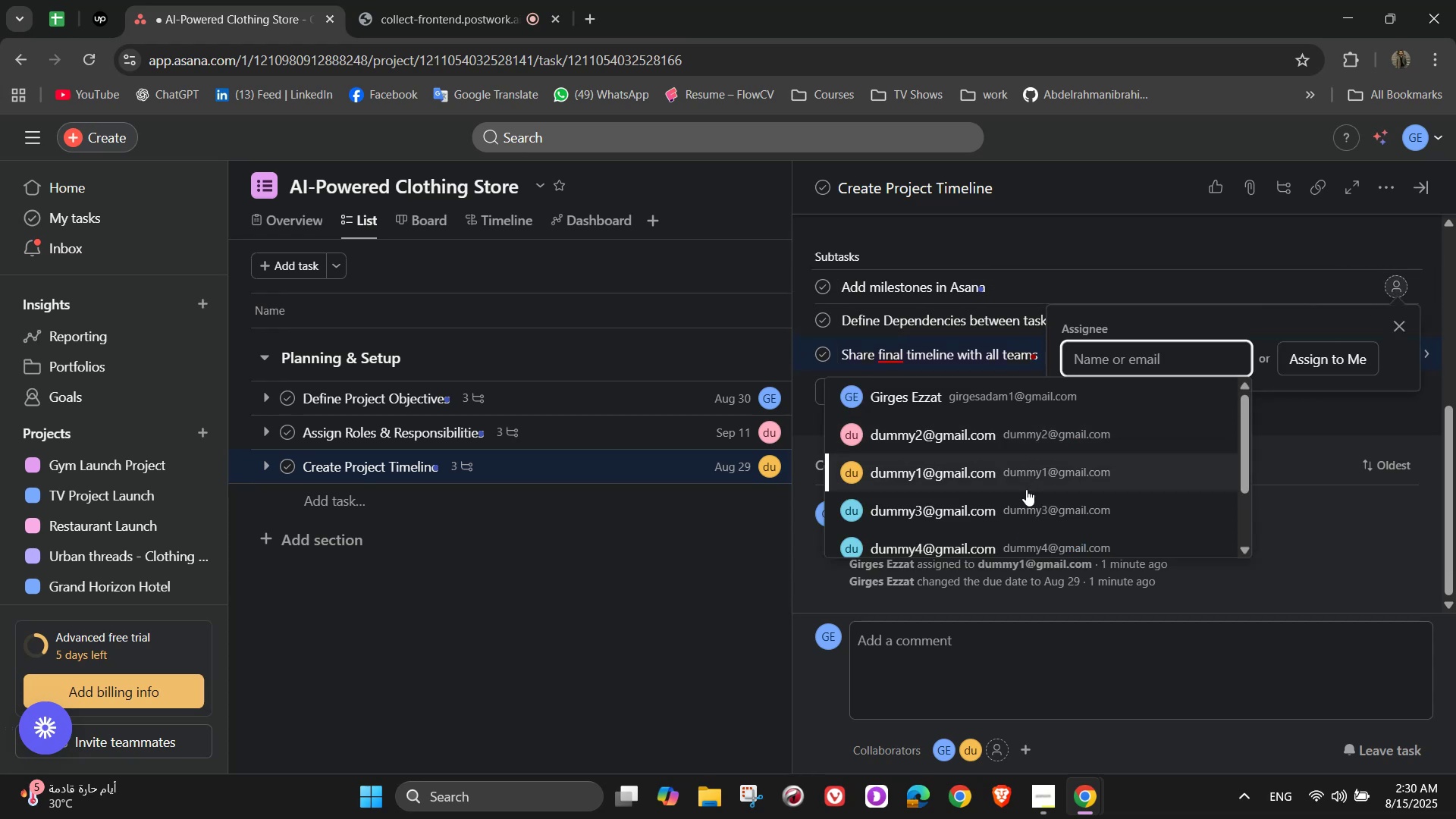 
left_click([1025, 489])
 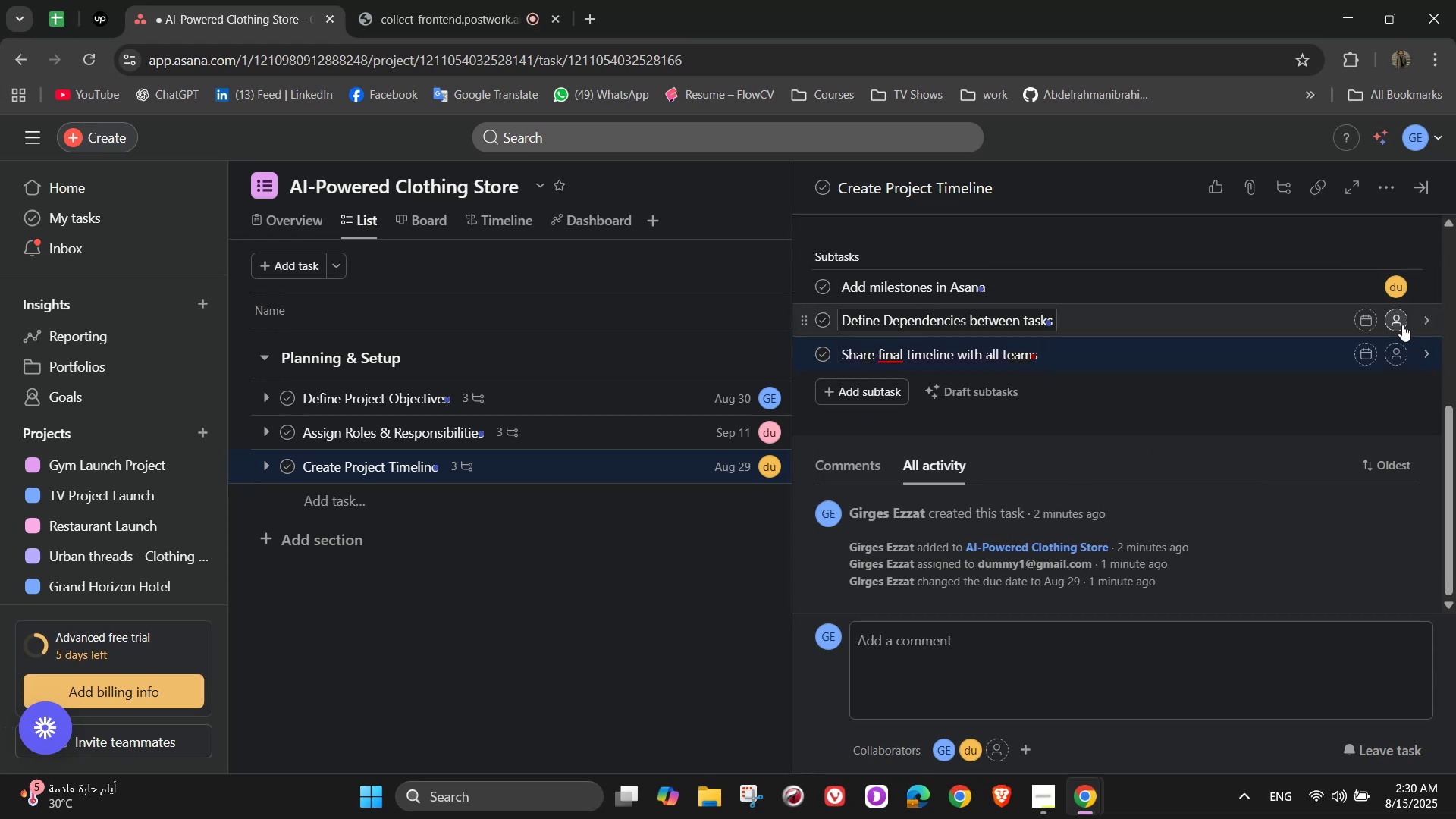 
left_click([1402, 325])
 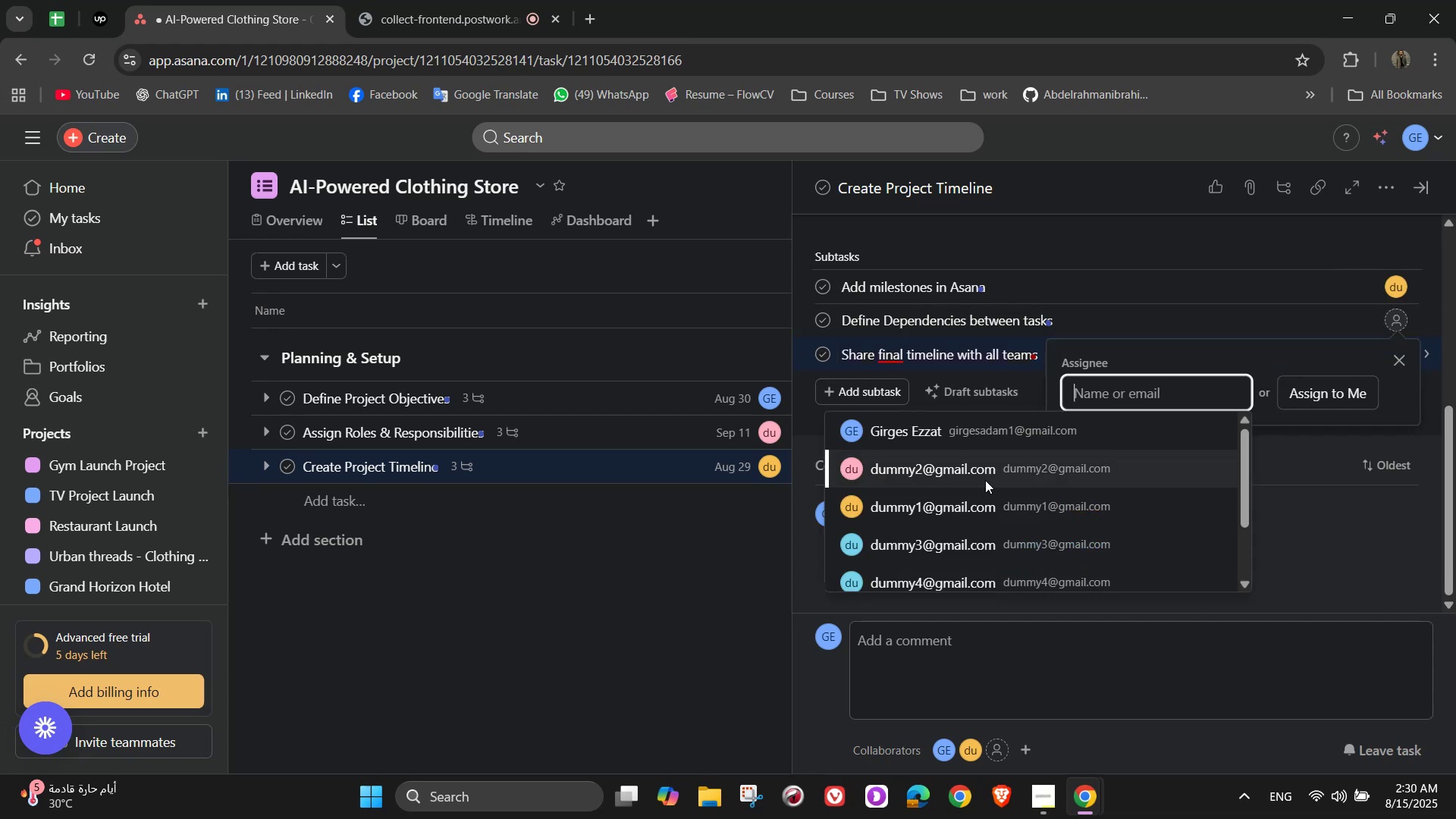 
left_click([985, 480])
 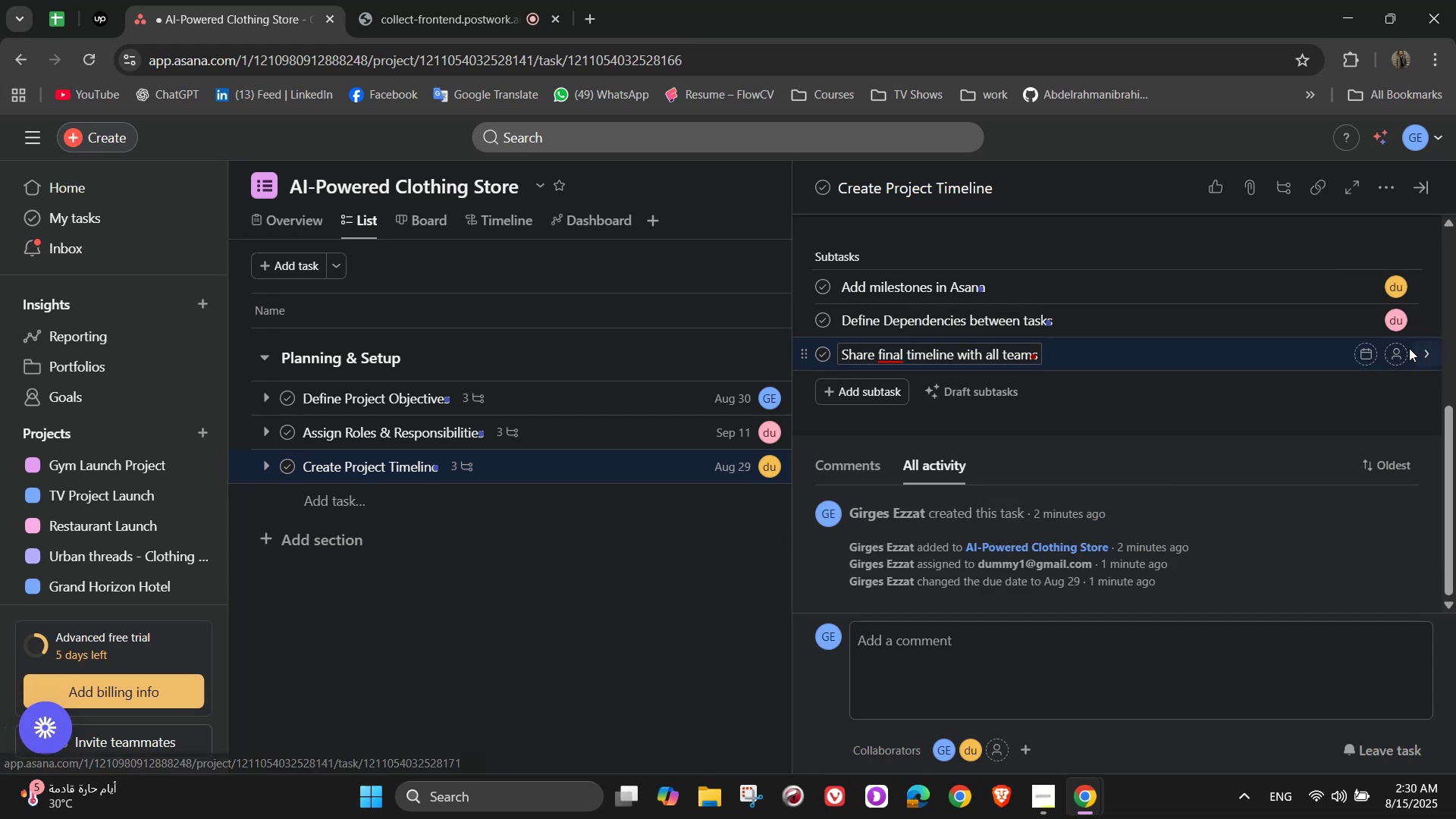 
left_click([1404, 354])
 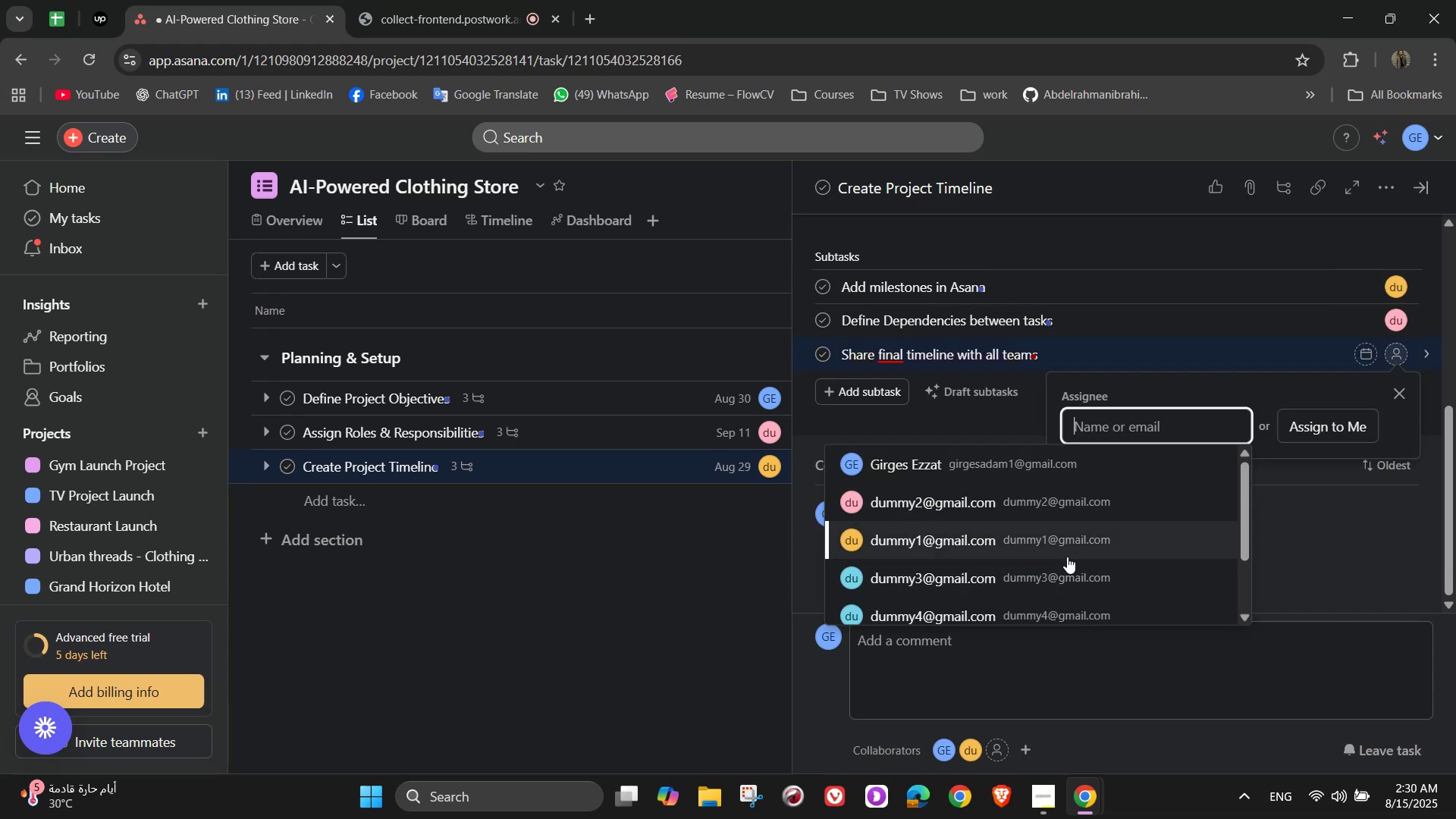 
left_click([1063, 570])
 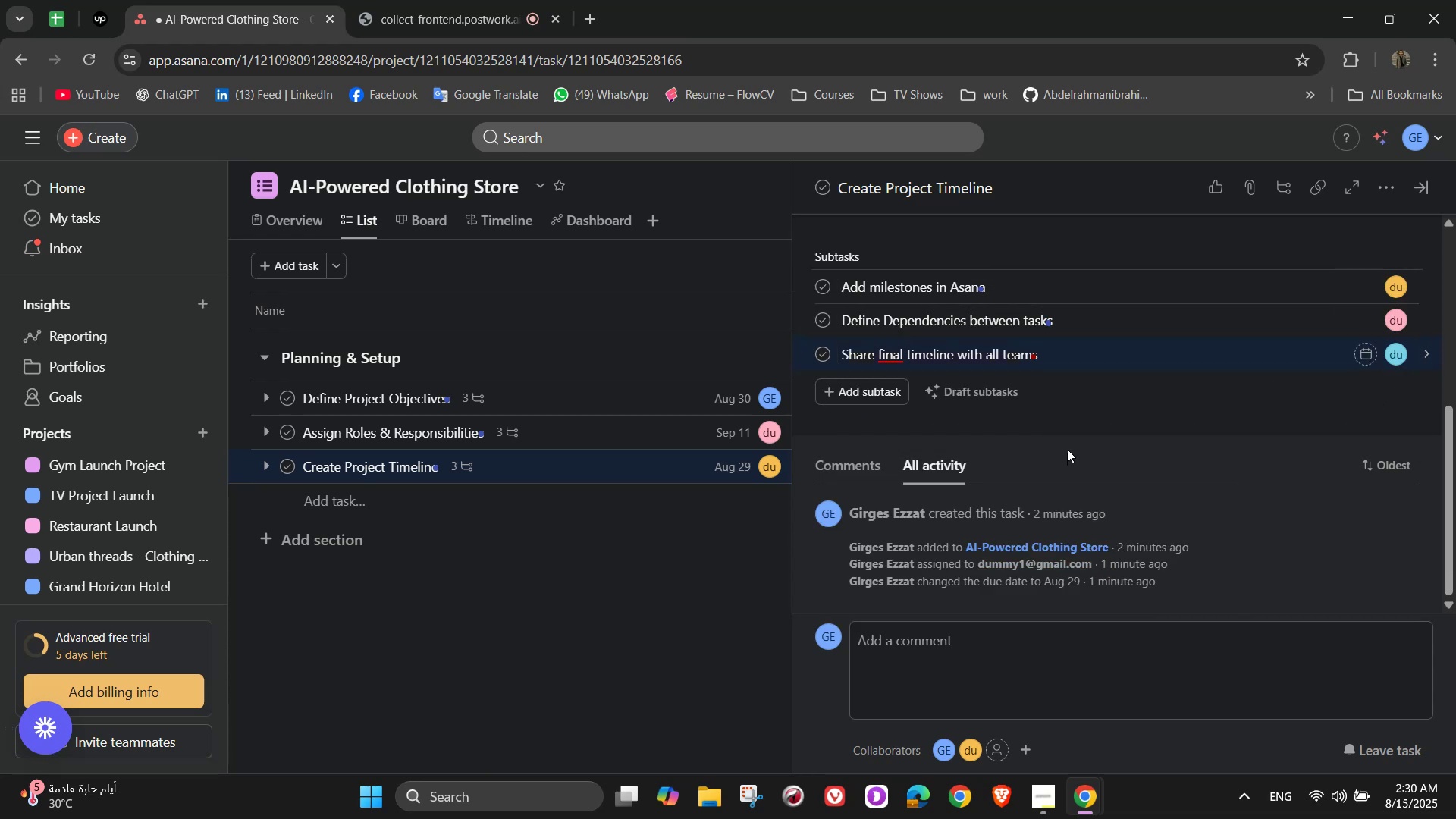 
scroll: coordinate [1164, 385], scroll_direction: up, amount: 7.0
 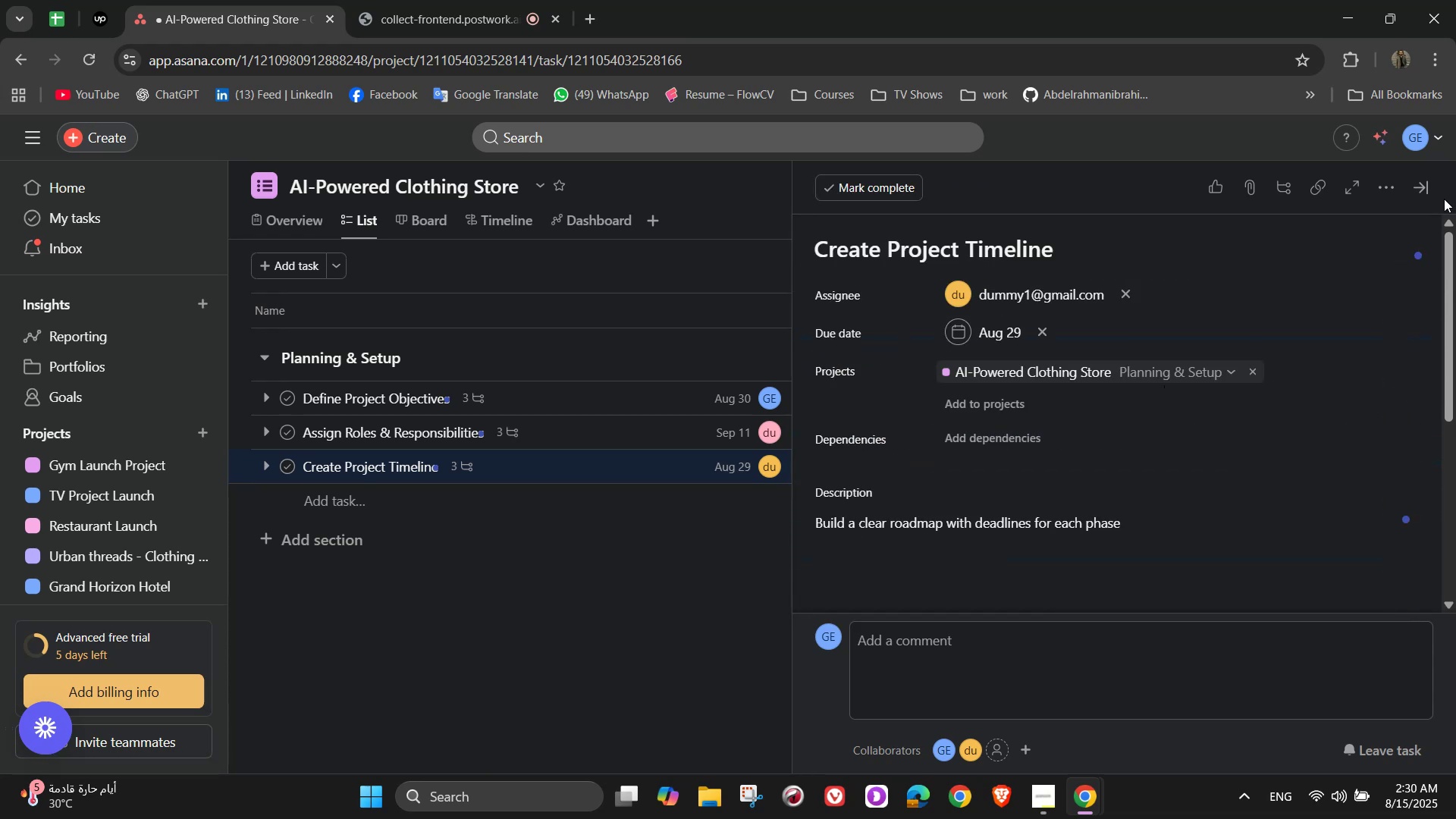 
left_click([1426, 192])
 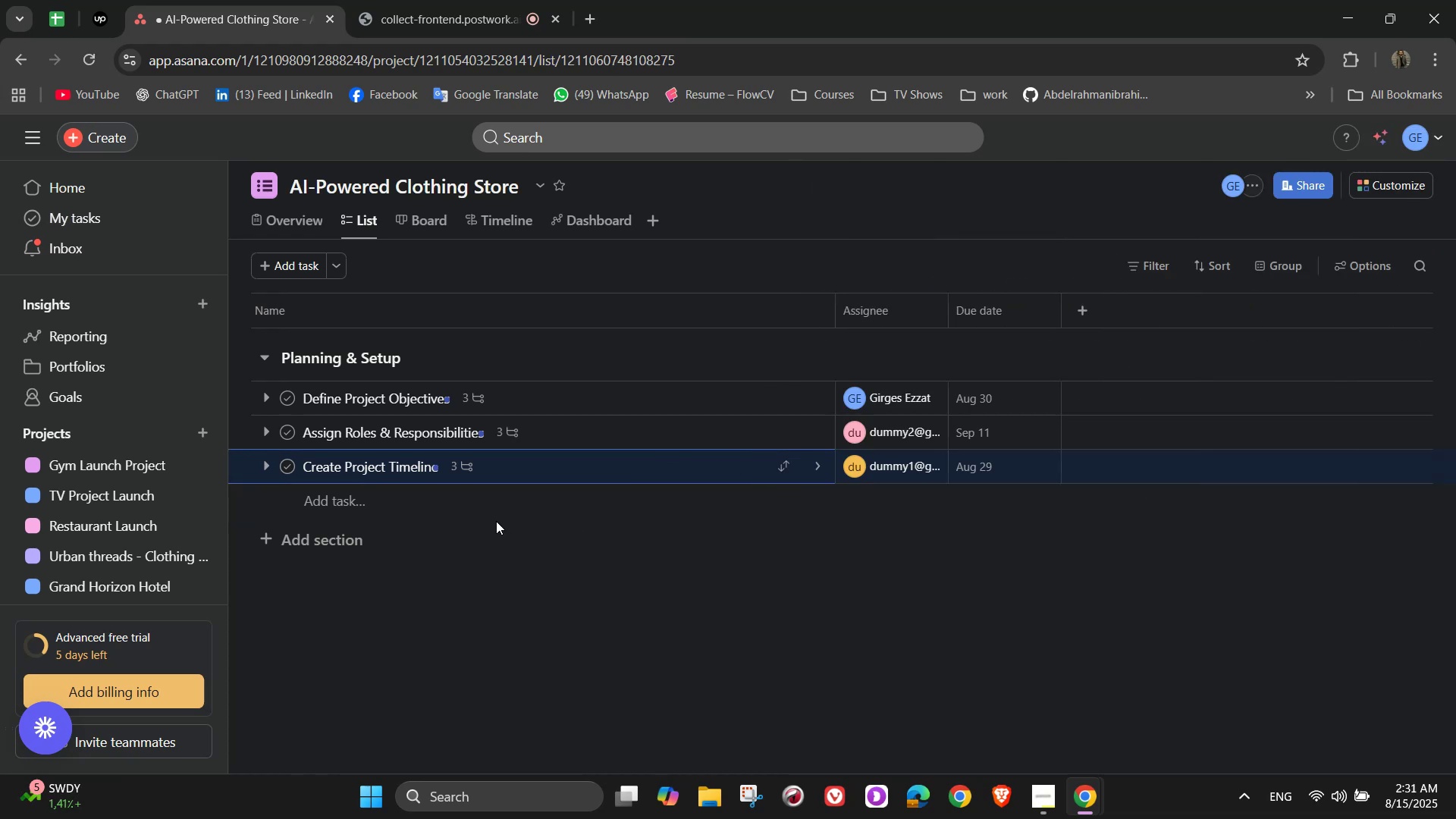 
wait(6.62)
 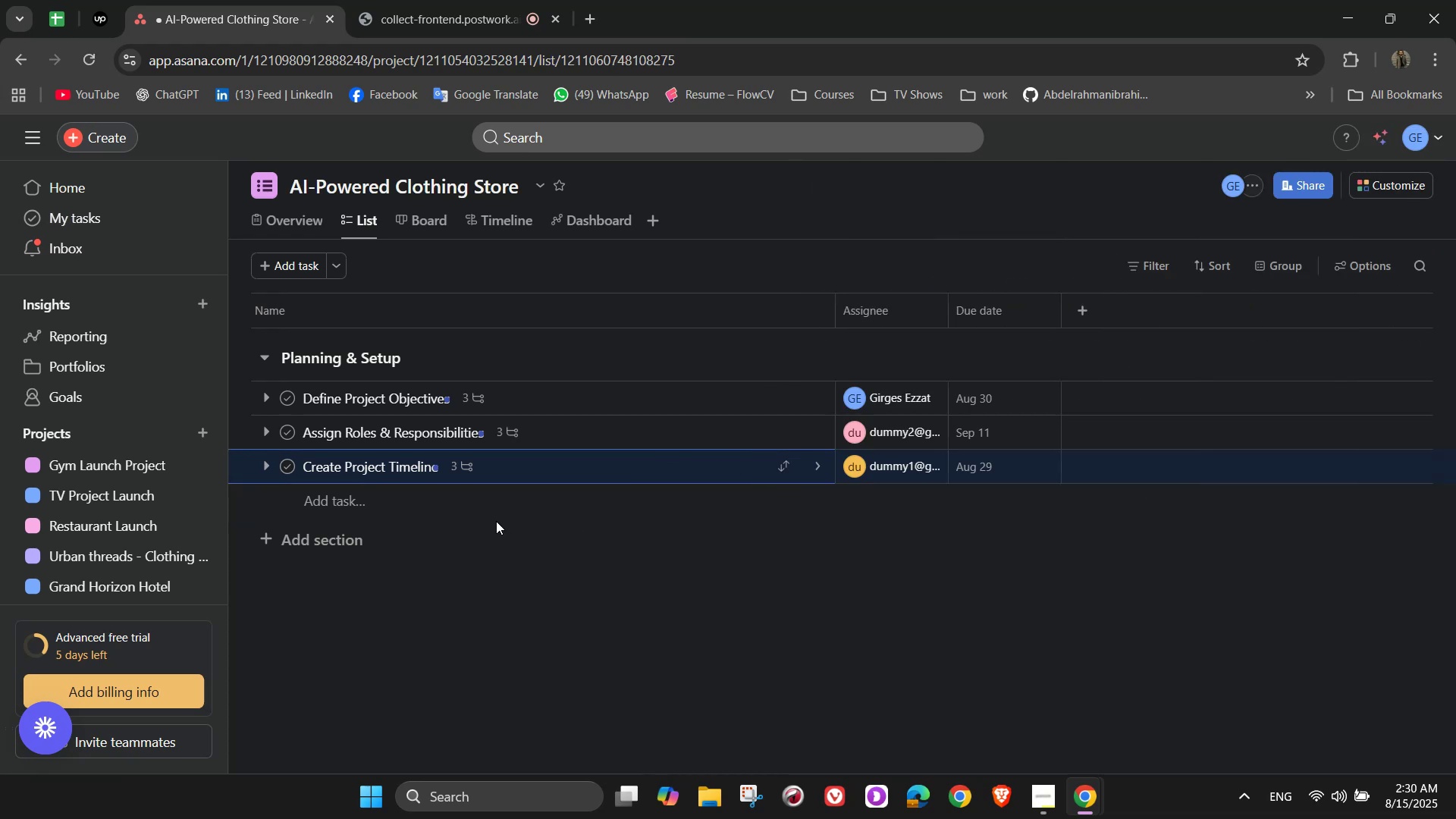 
left_click([356, 532])
 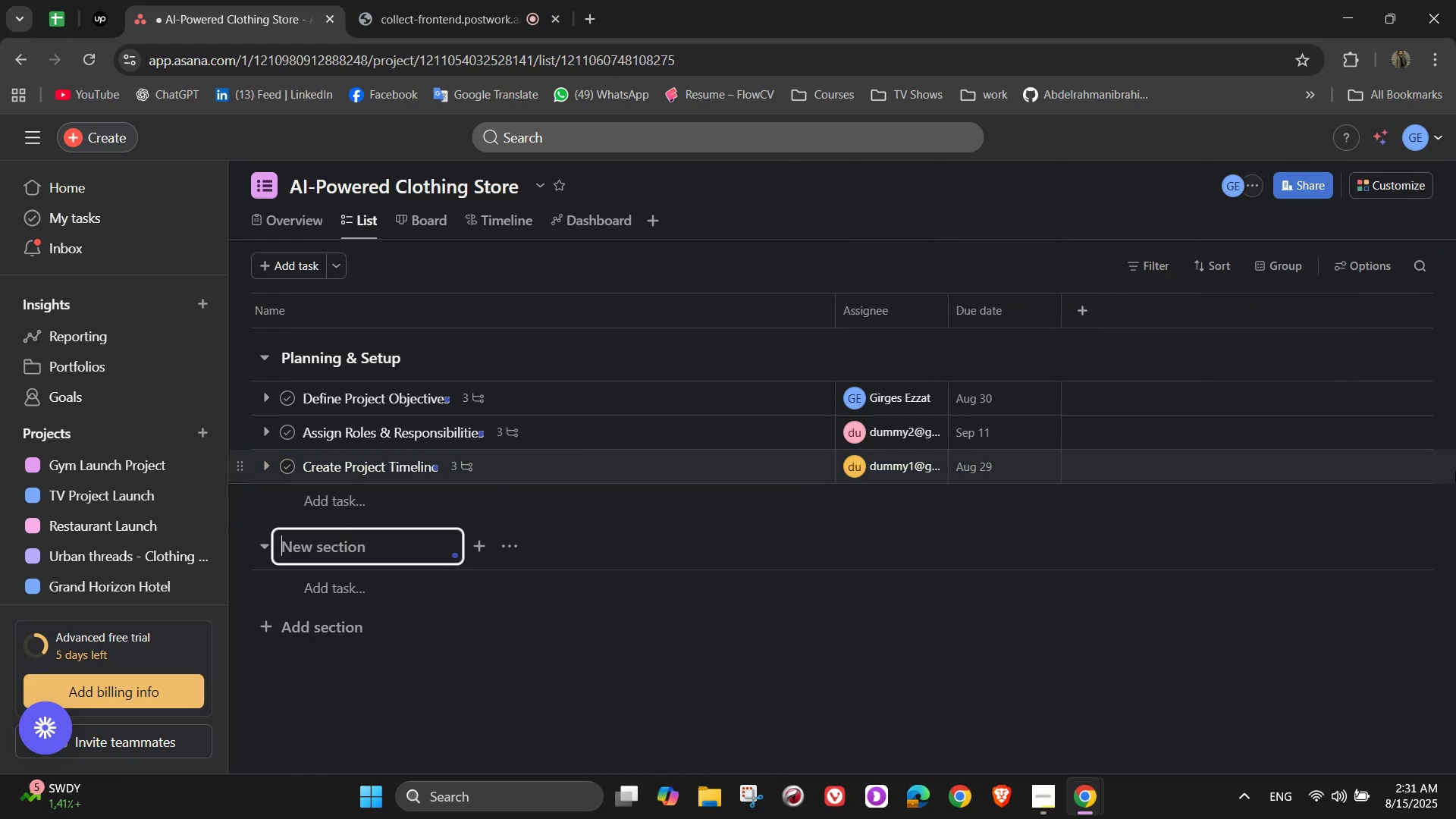 
type(Develop Logo & Visual Identity)
 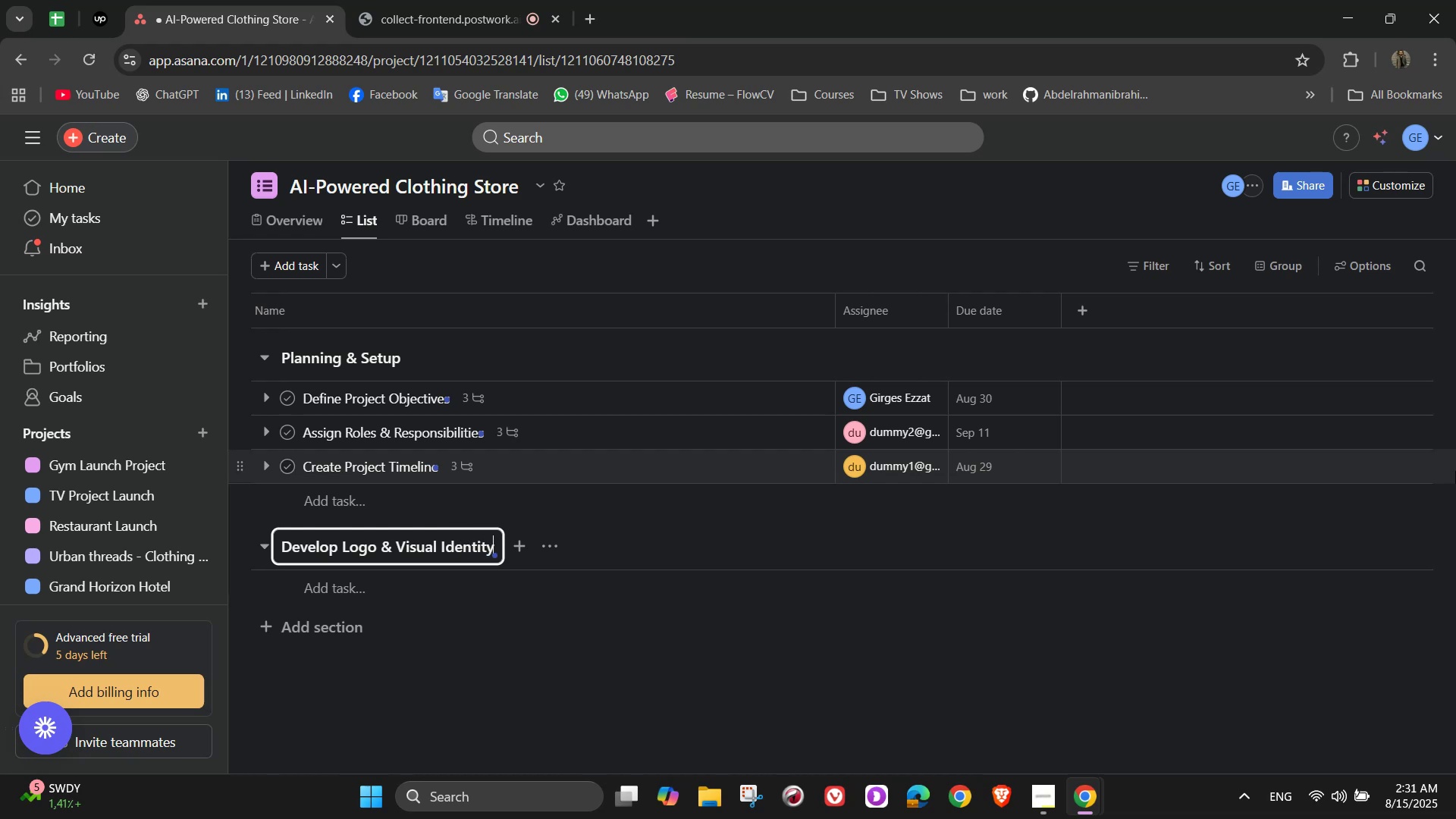 
hold_key(key=ControlLeft, duration=0.71)
 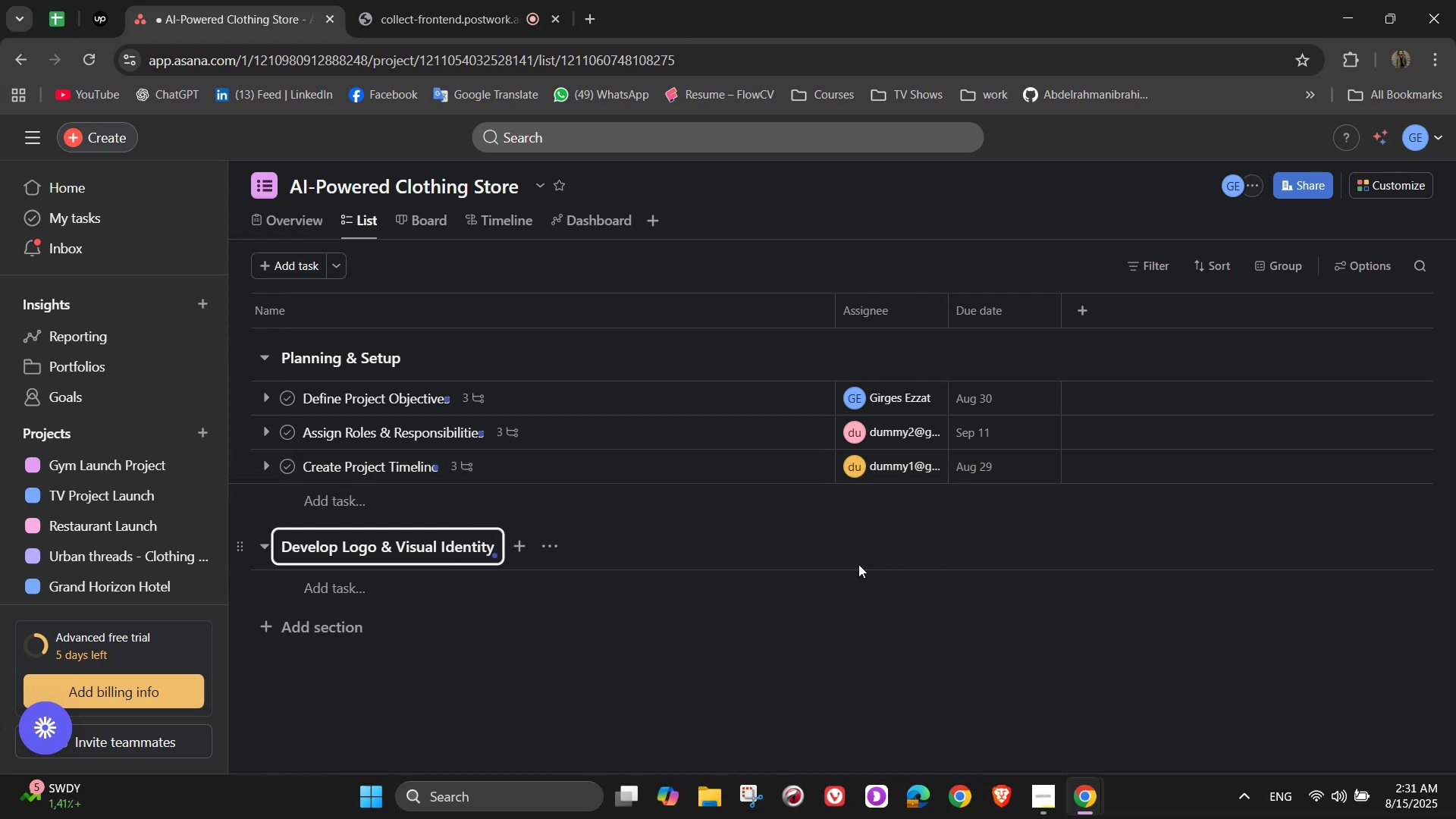 
key(Control+A)
 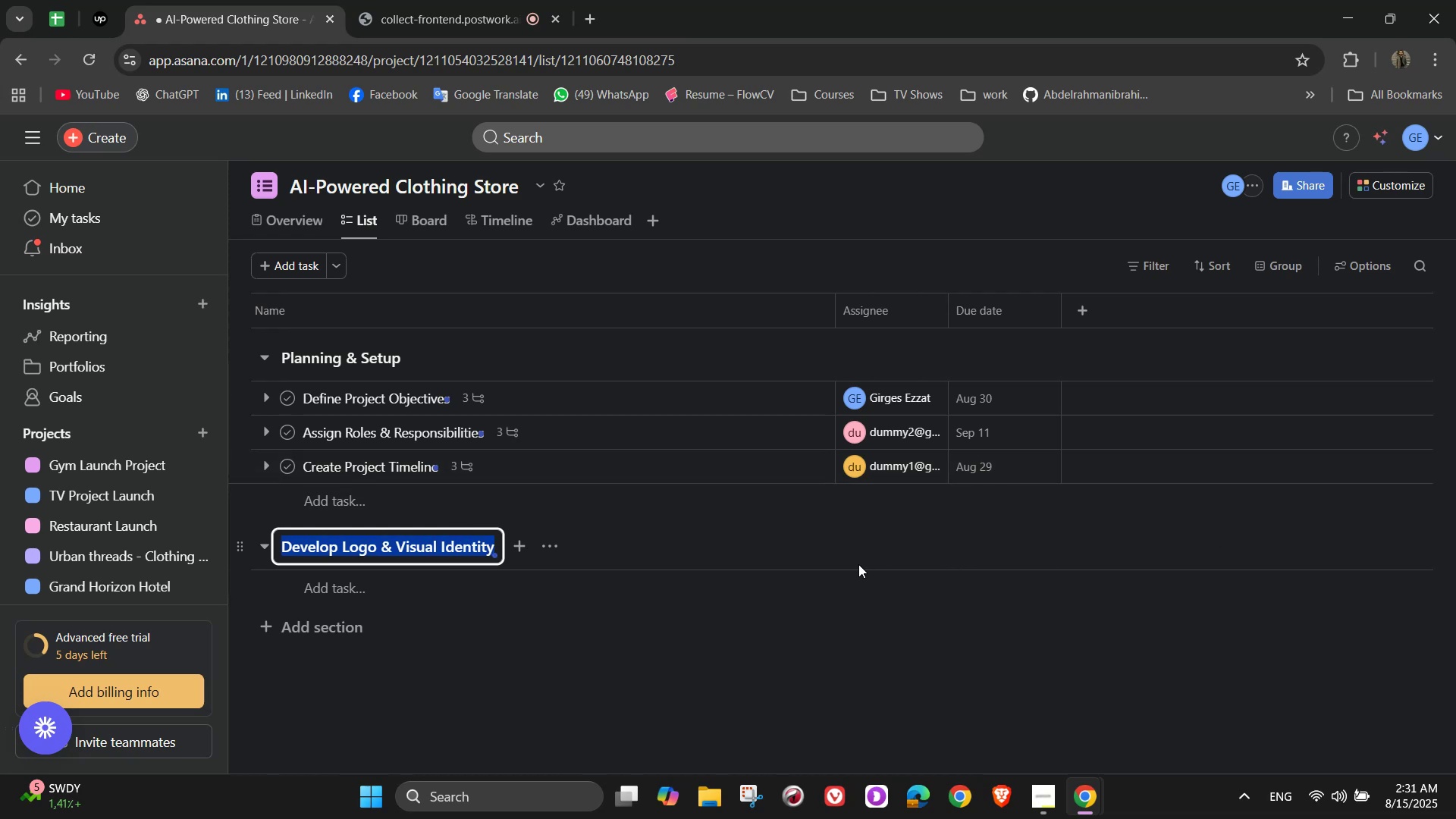 
type(Brand Identity & Design)
key(NumpadEnter)
 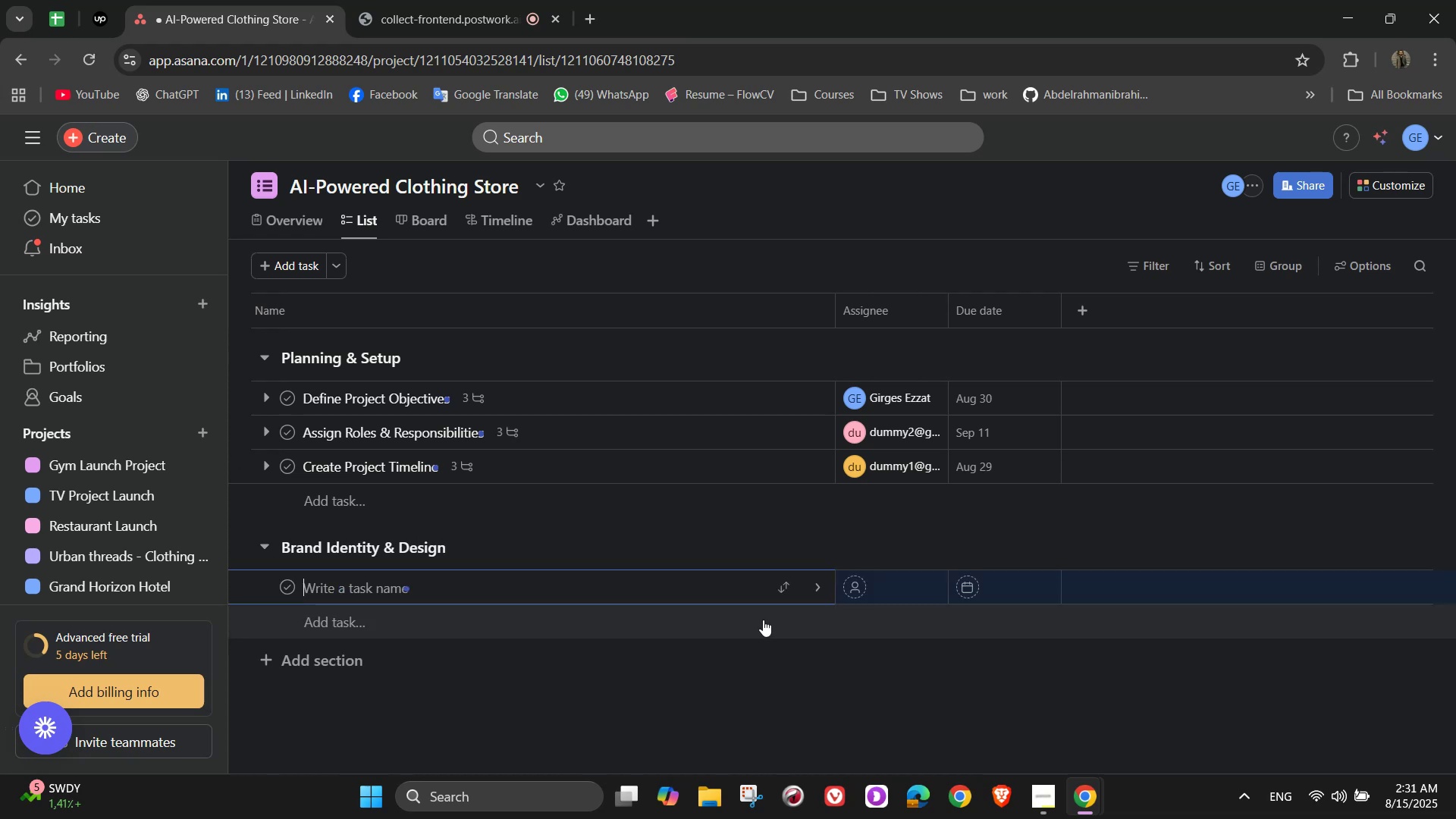 
wait(8.23)
 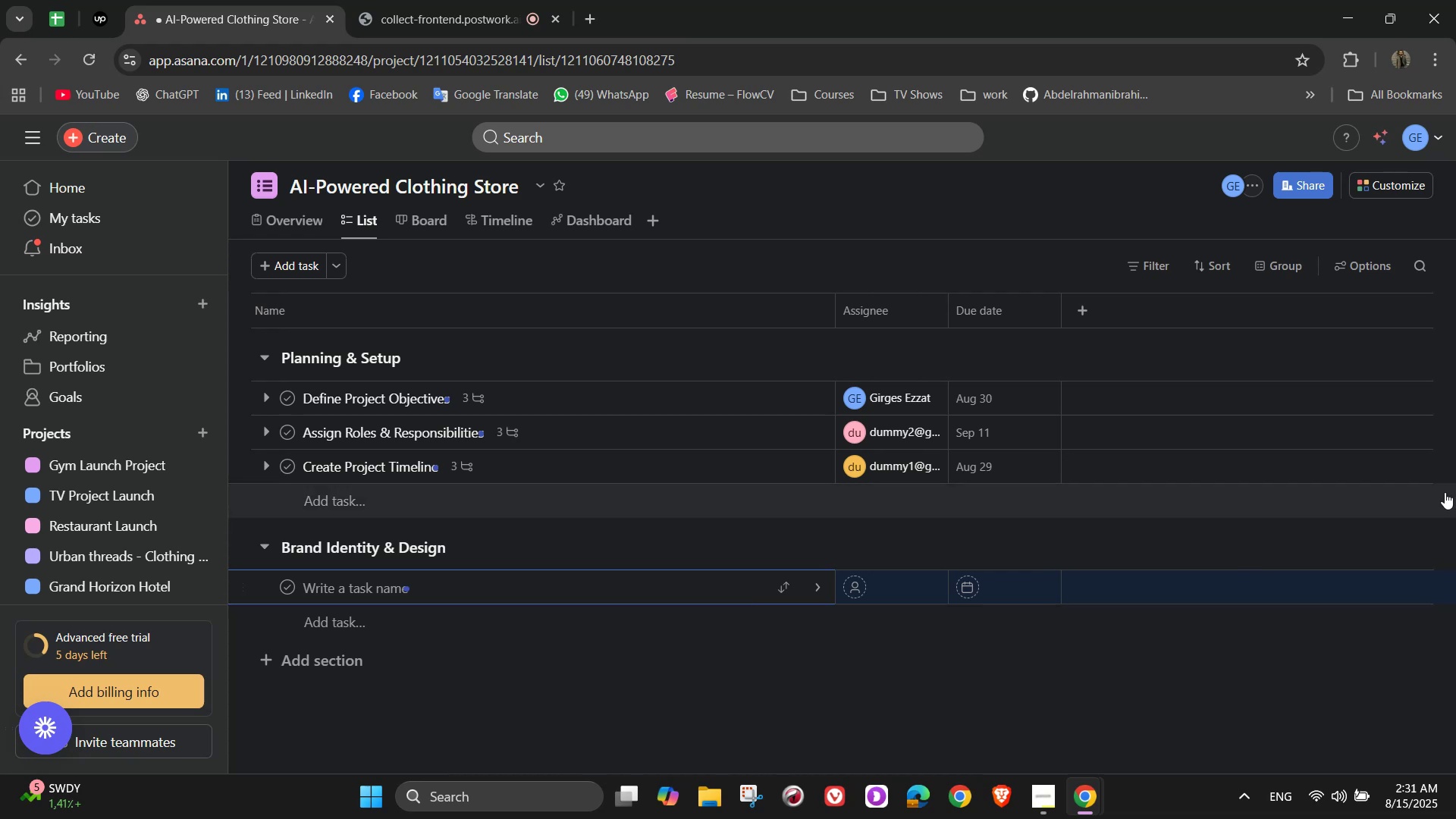 
type(Develop Logo )
 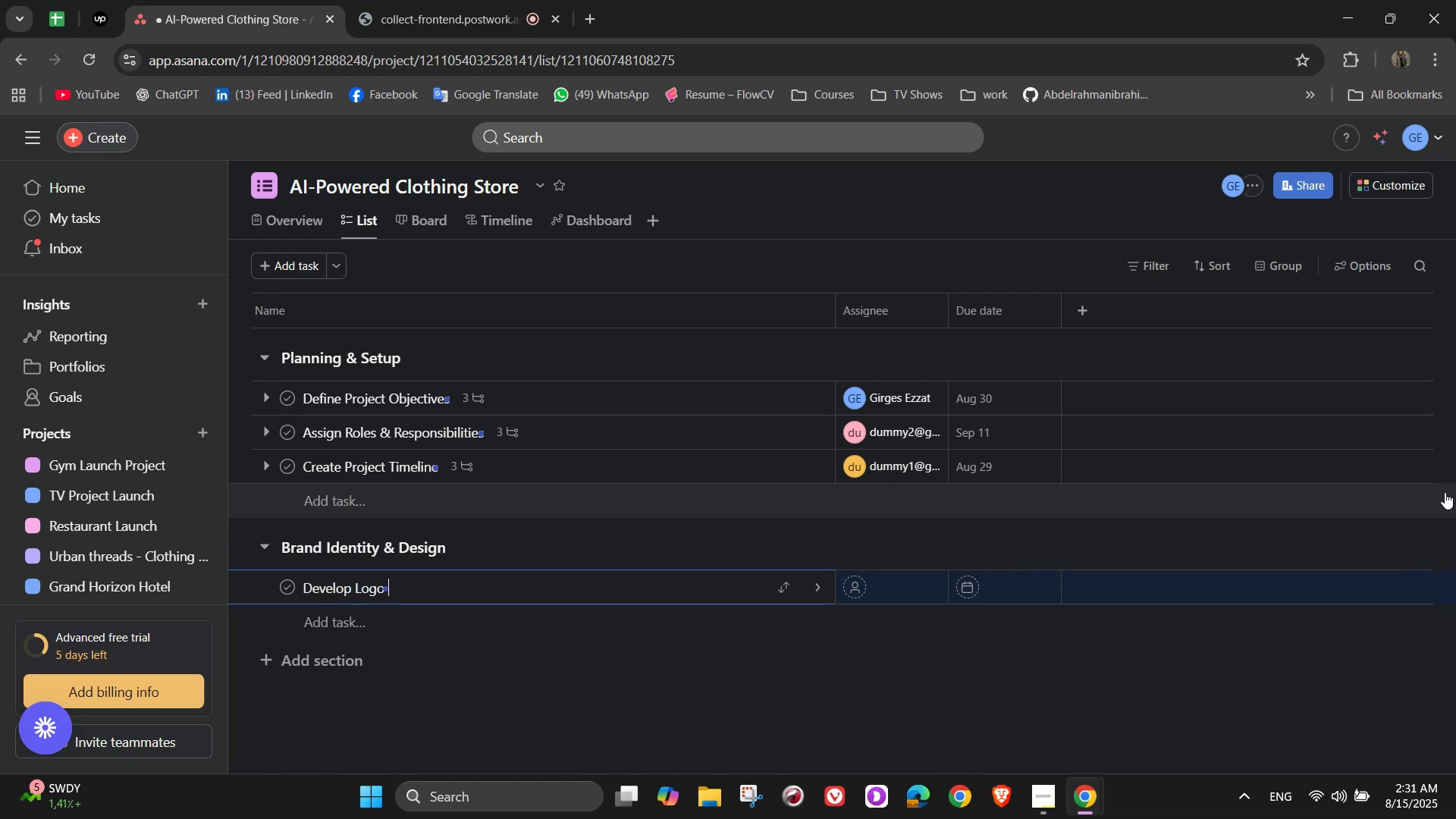 
type(& Visual Identity)
 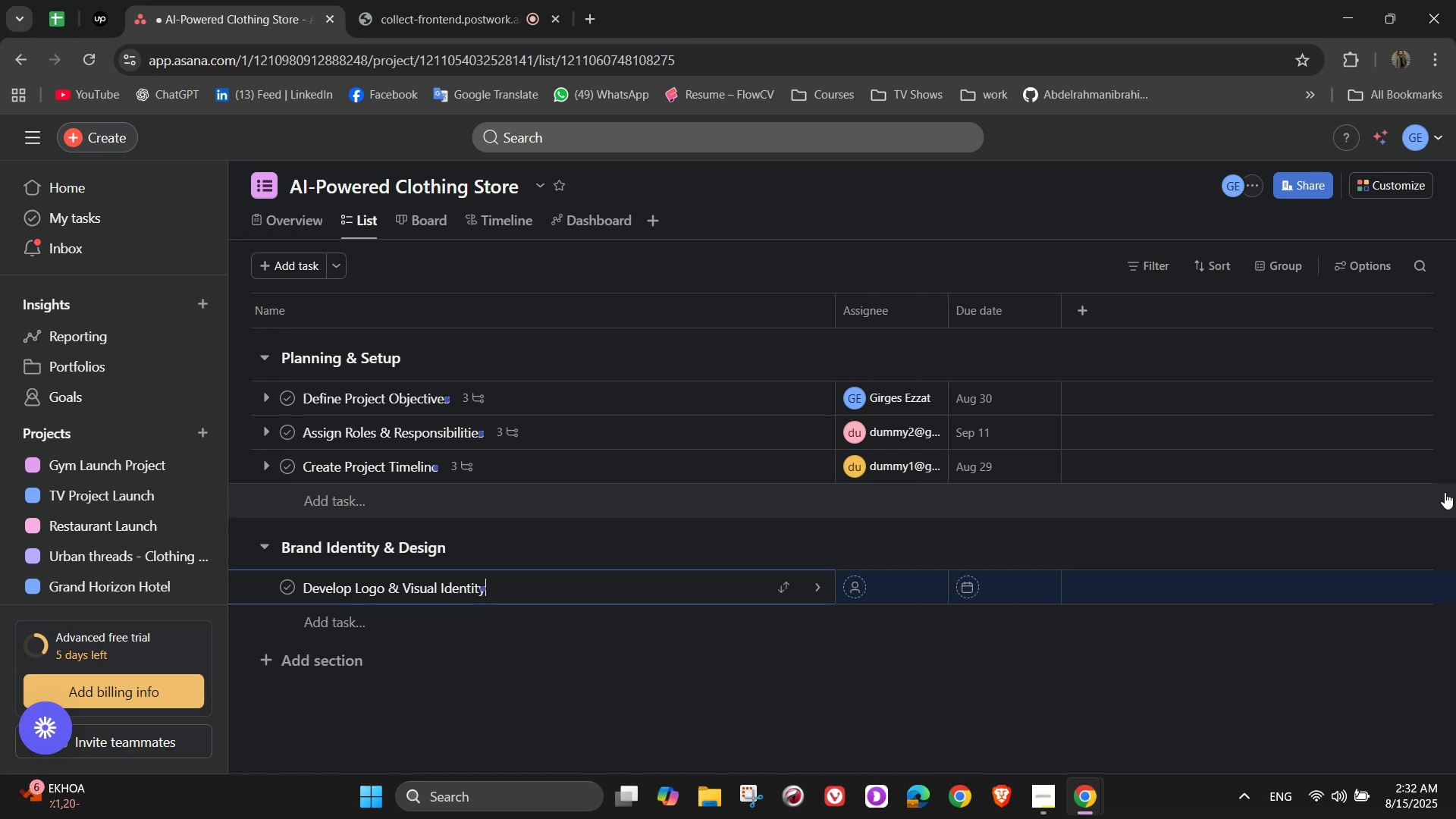 
left_click([810, 587])
 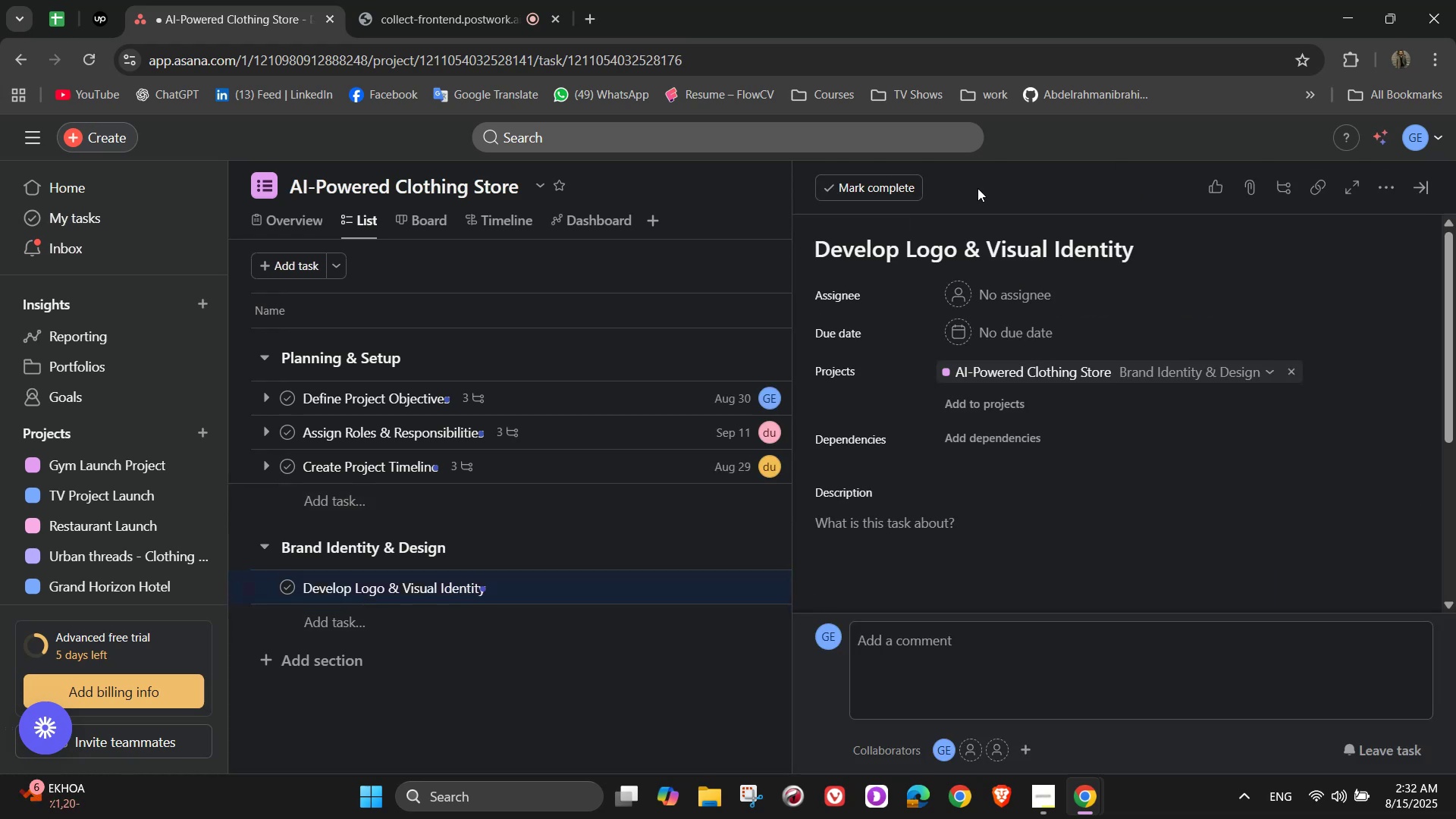 
left_click([1027, 302])
 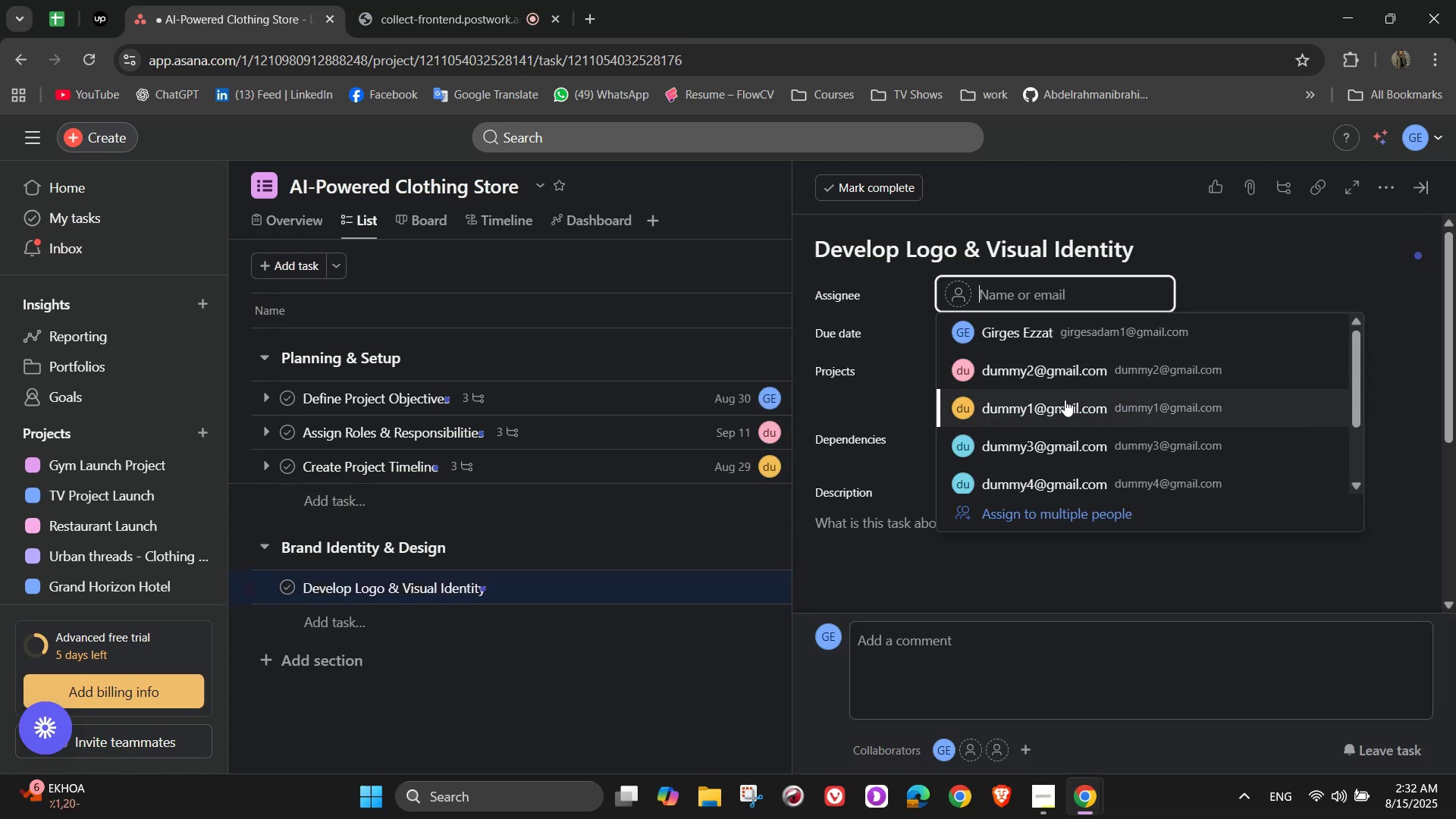 
left_click([1074, 436])
 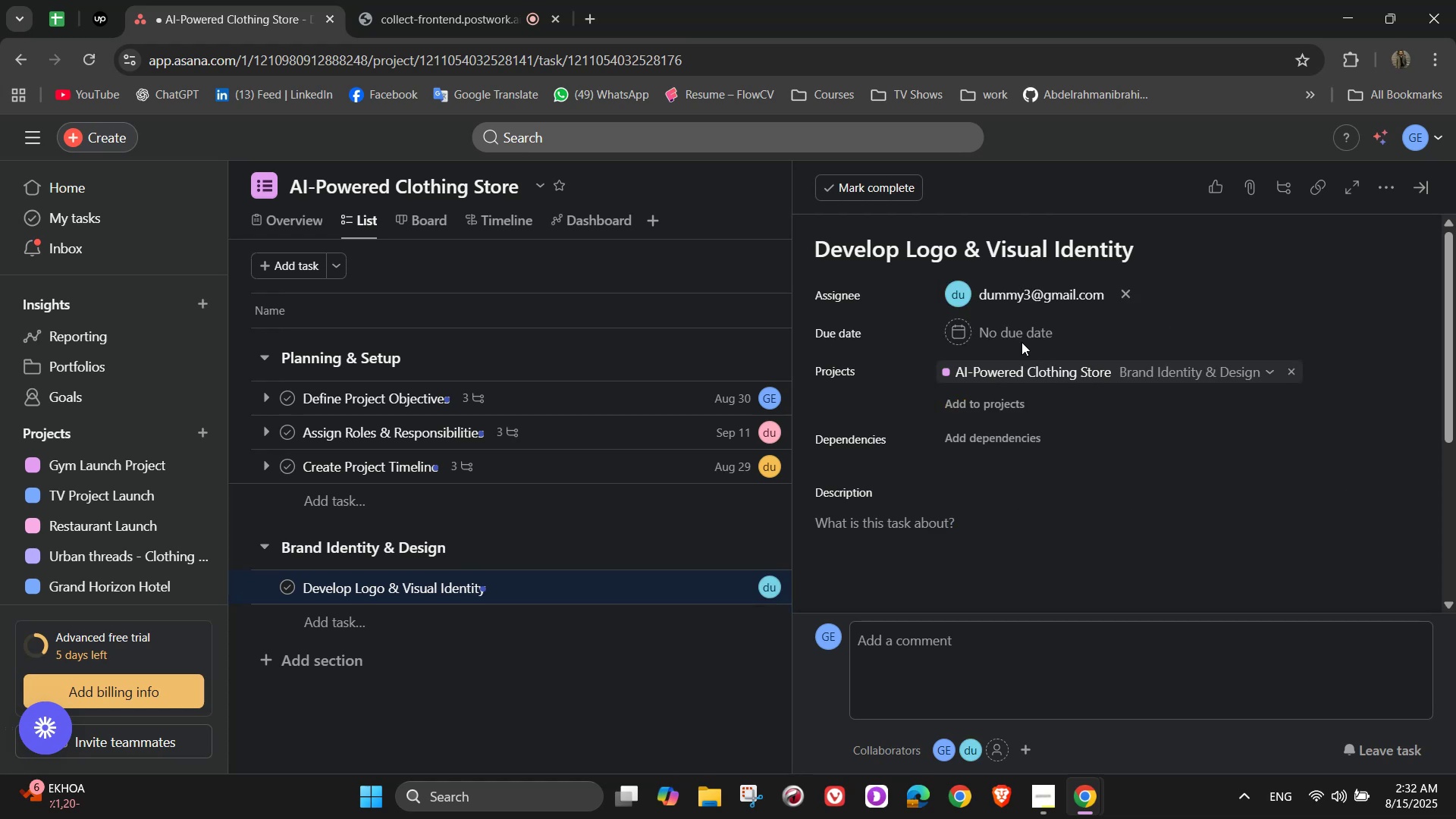 
left_click([1008, 330])
 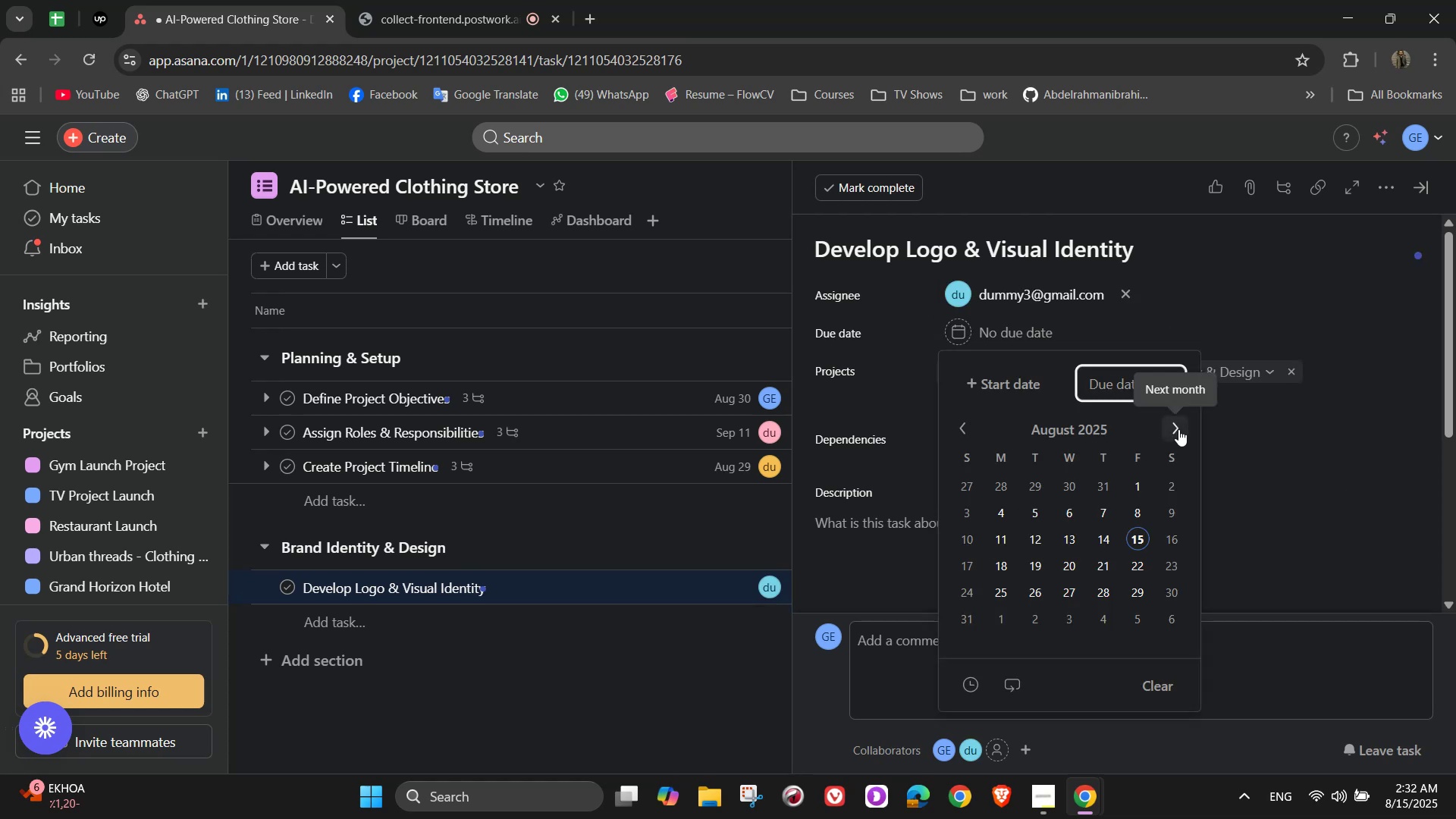 
left_click([1178, 429])
 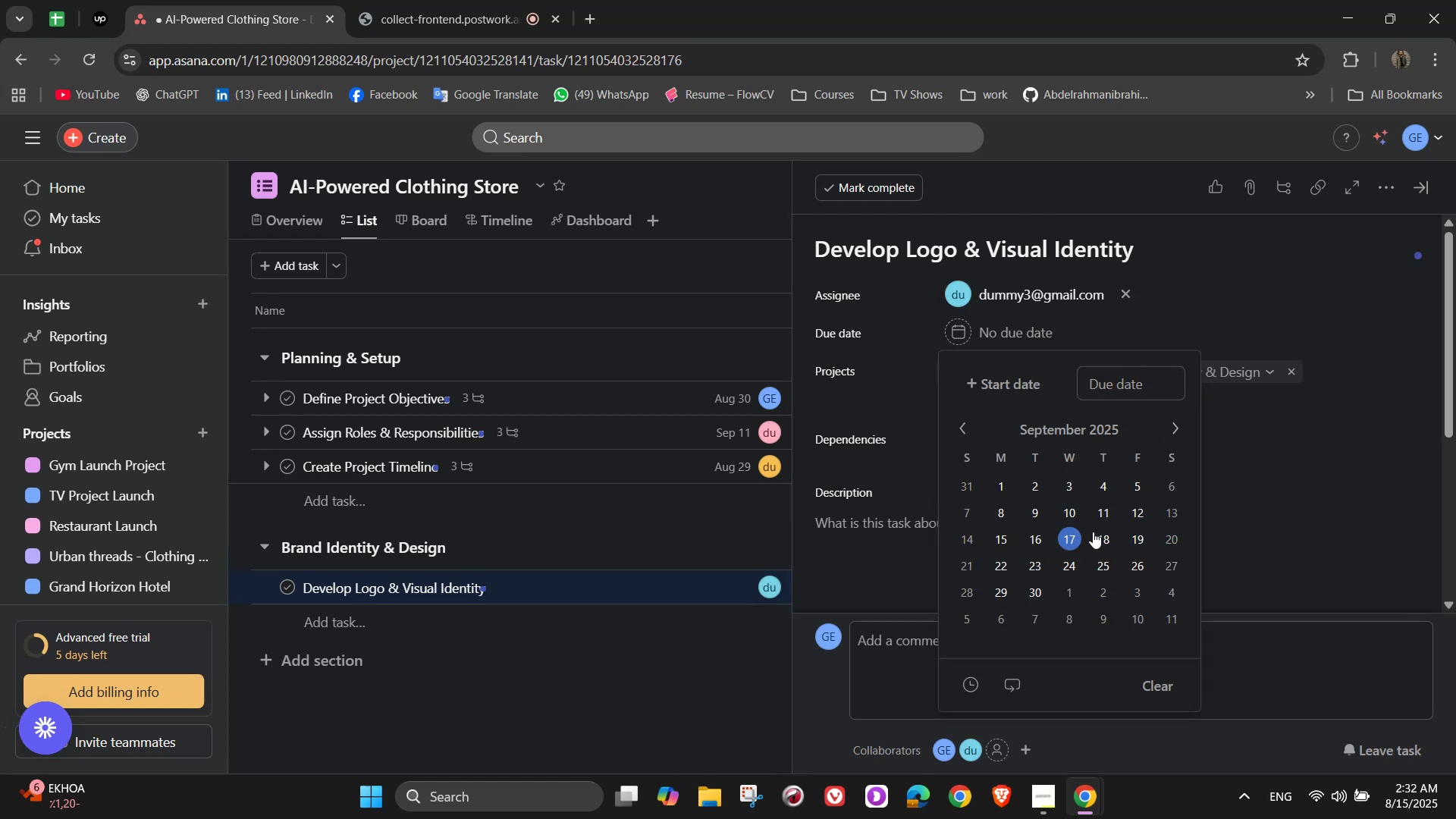 
left_click([716, 467])
 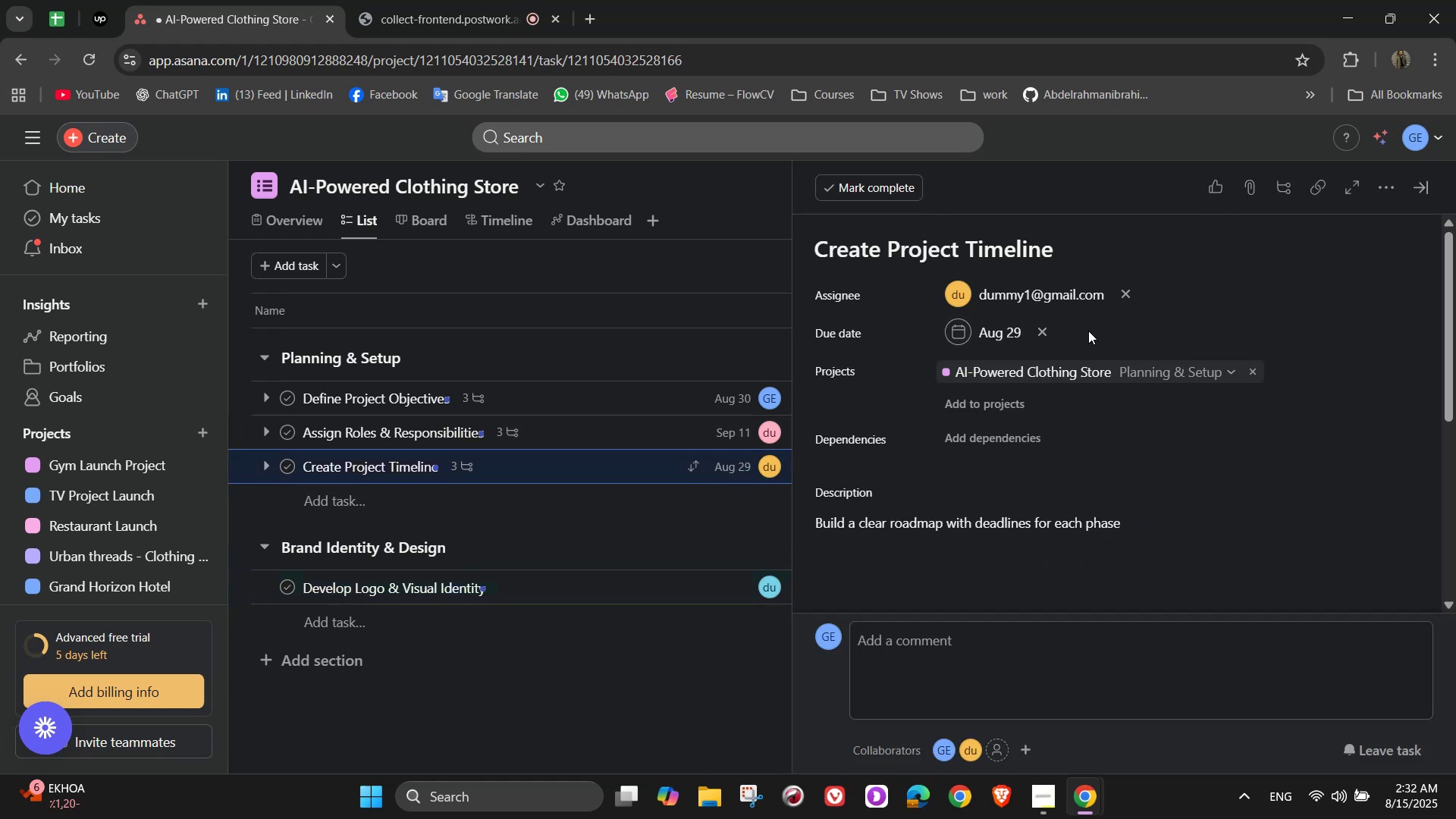 
left_click([984, 331])
 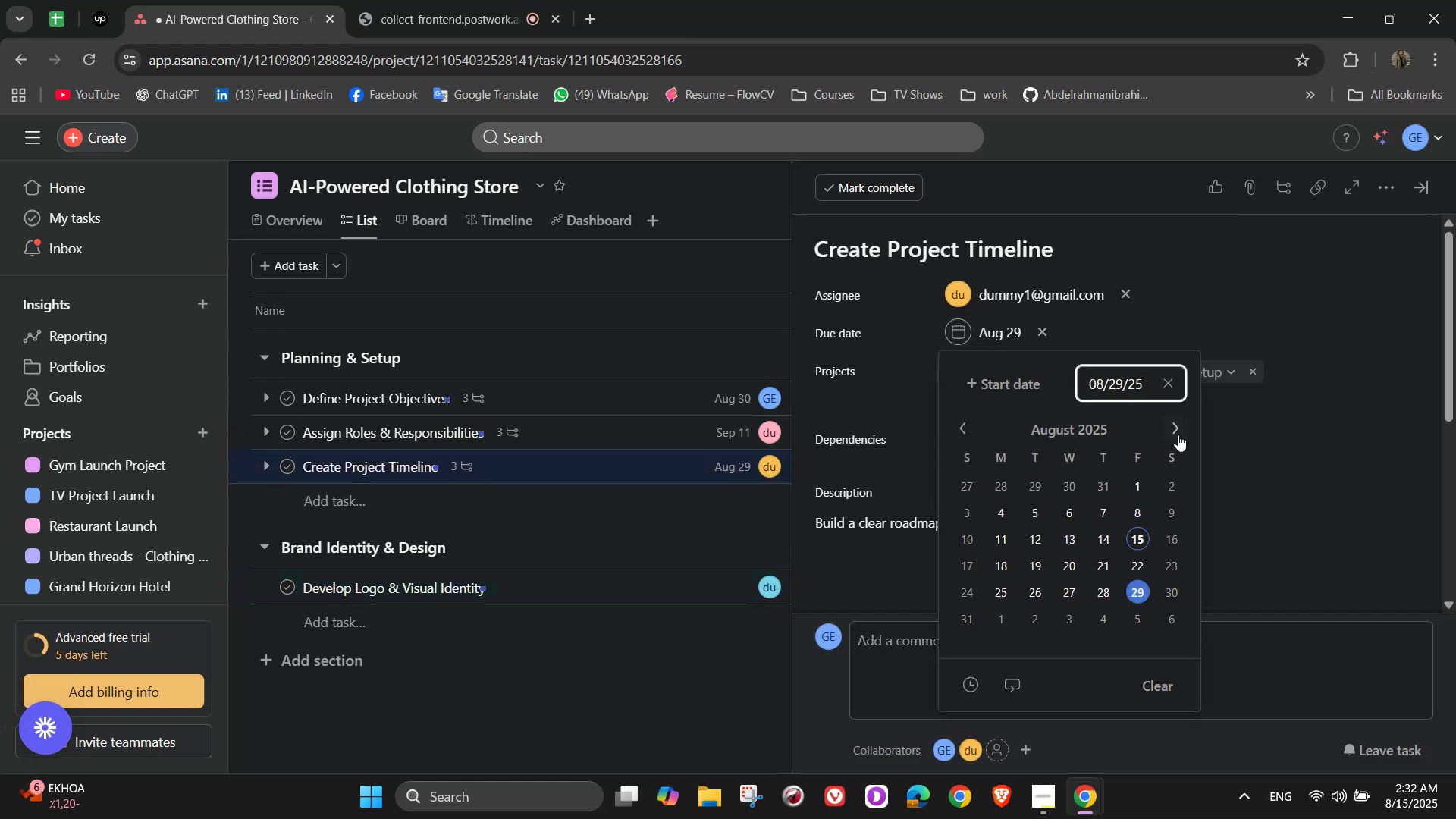 
left_click([1178, 434])
 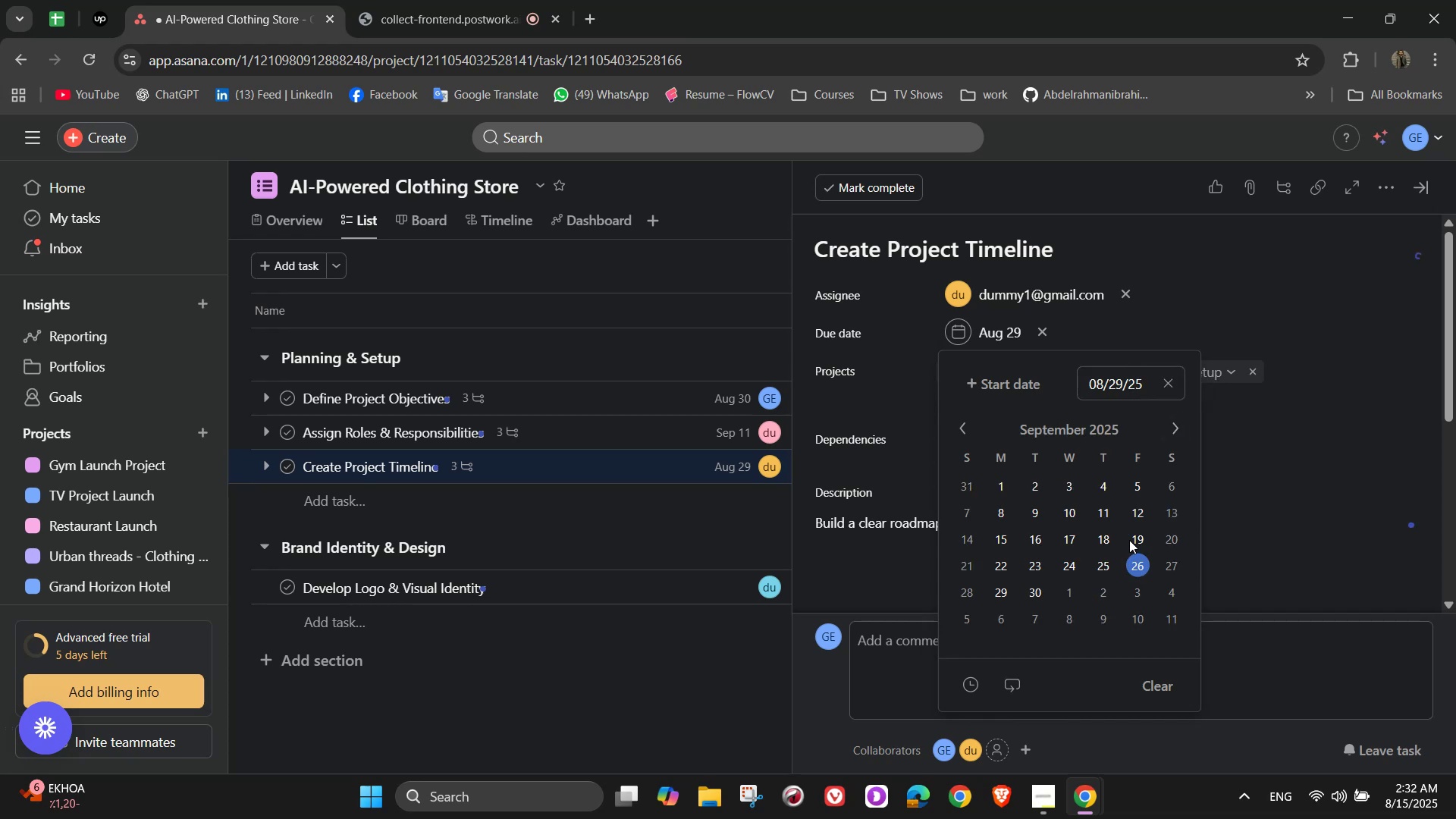 
double_click([1245, 463])
 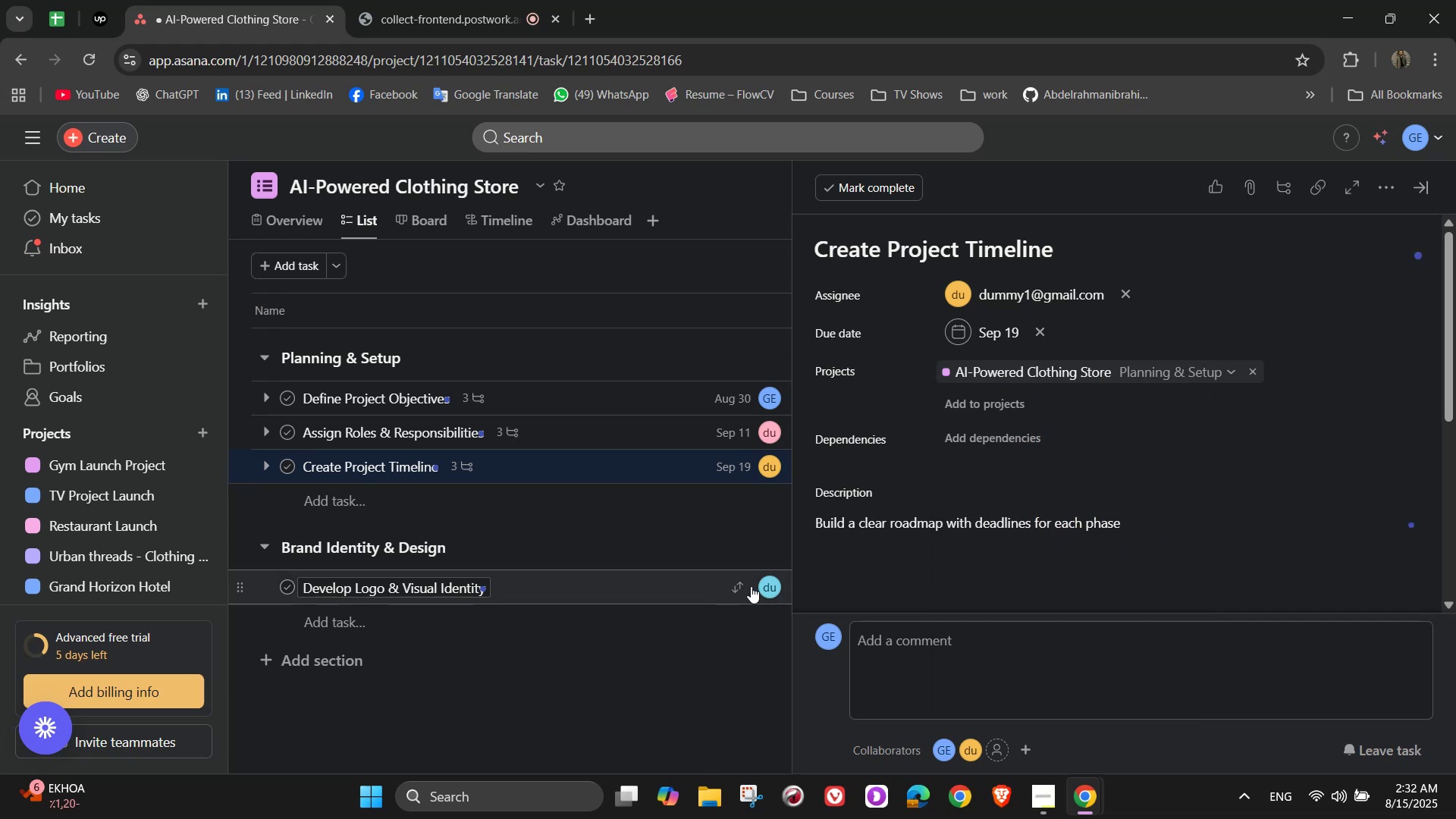 
left_click([557, 588])
 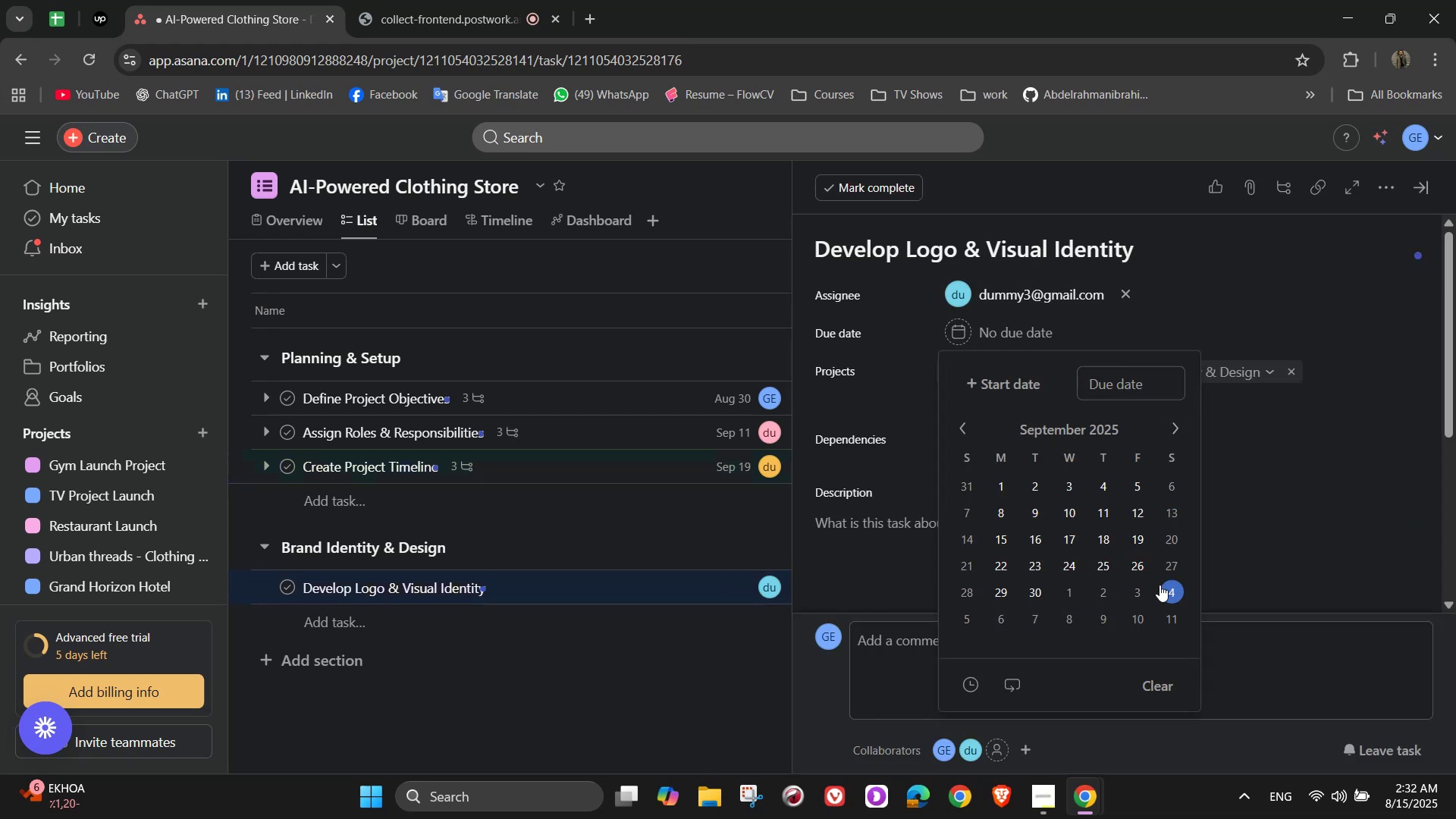 
double_click([1321, 472])
 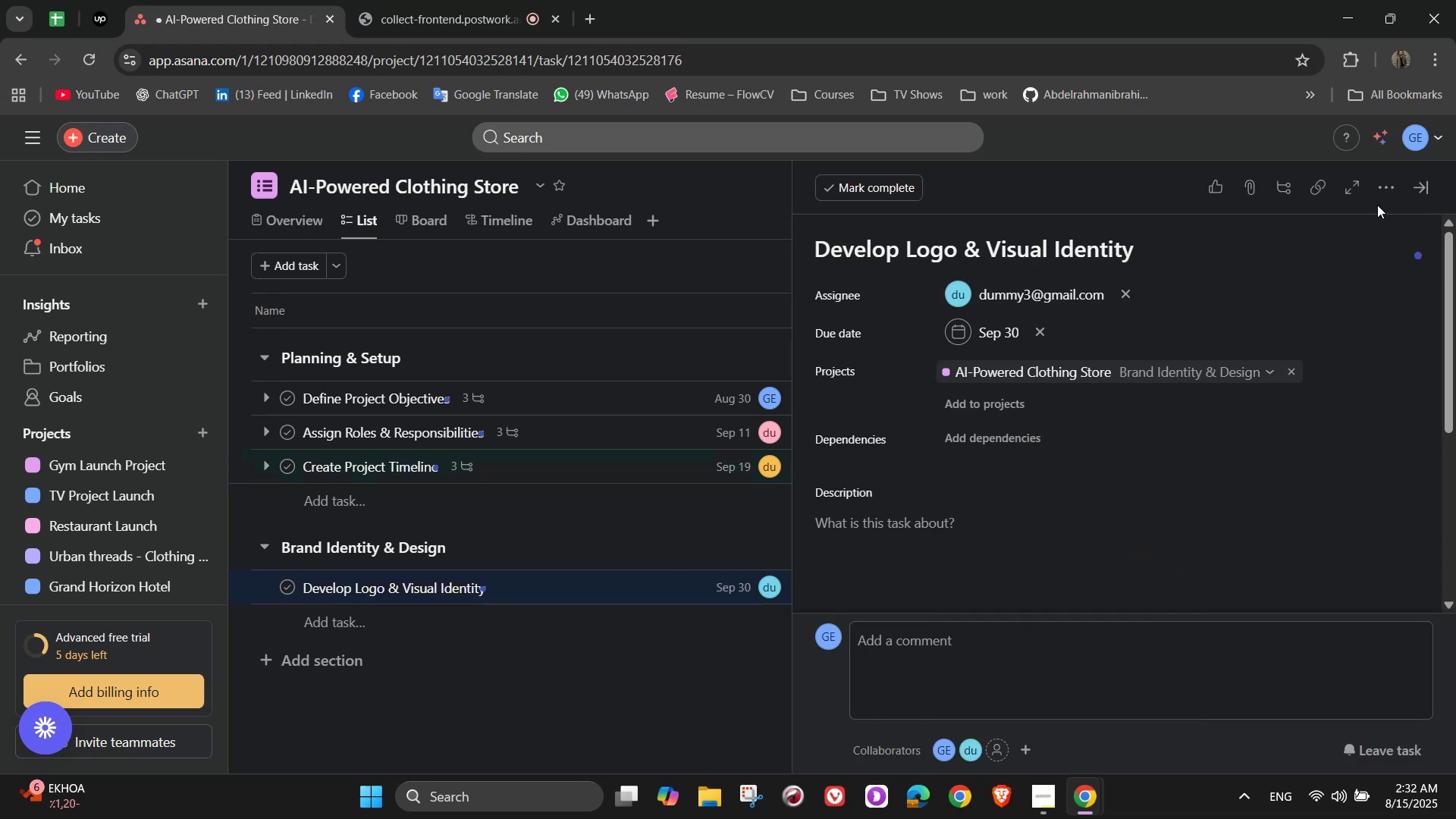 
scroll: coordinate [1108, 442], scroll_direction: down, amount: 1.0
 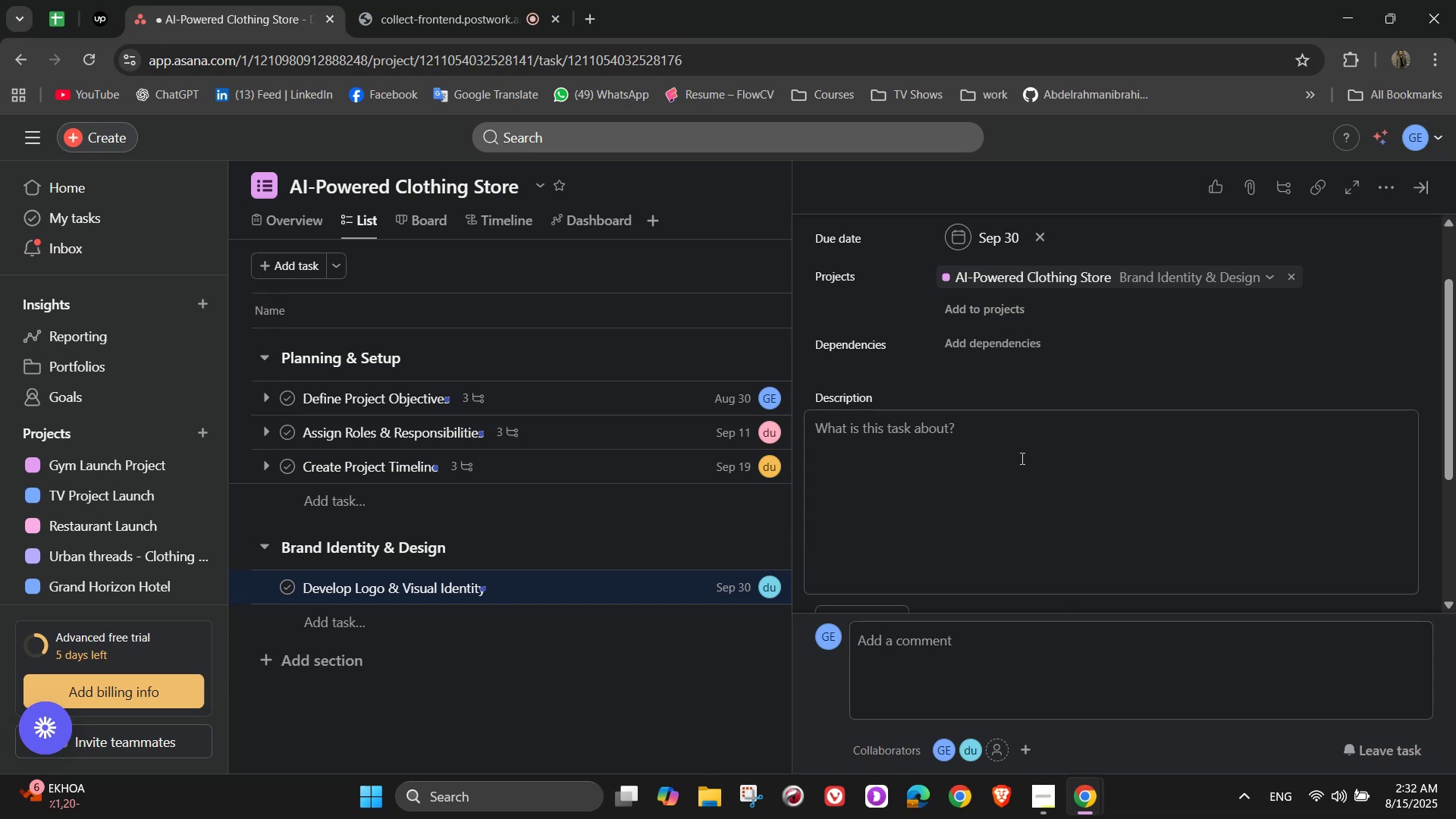 
left_click([1021, 458])
 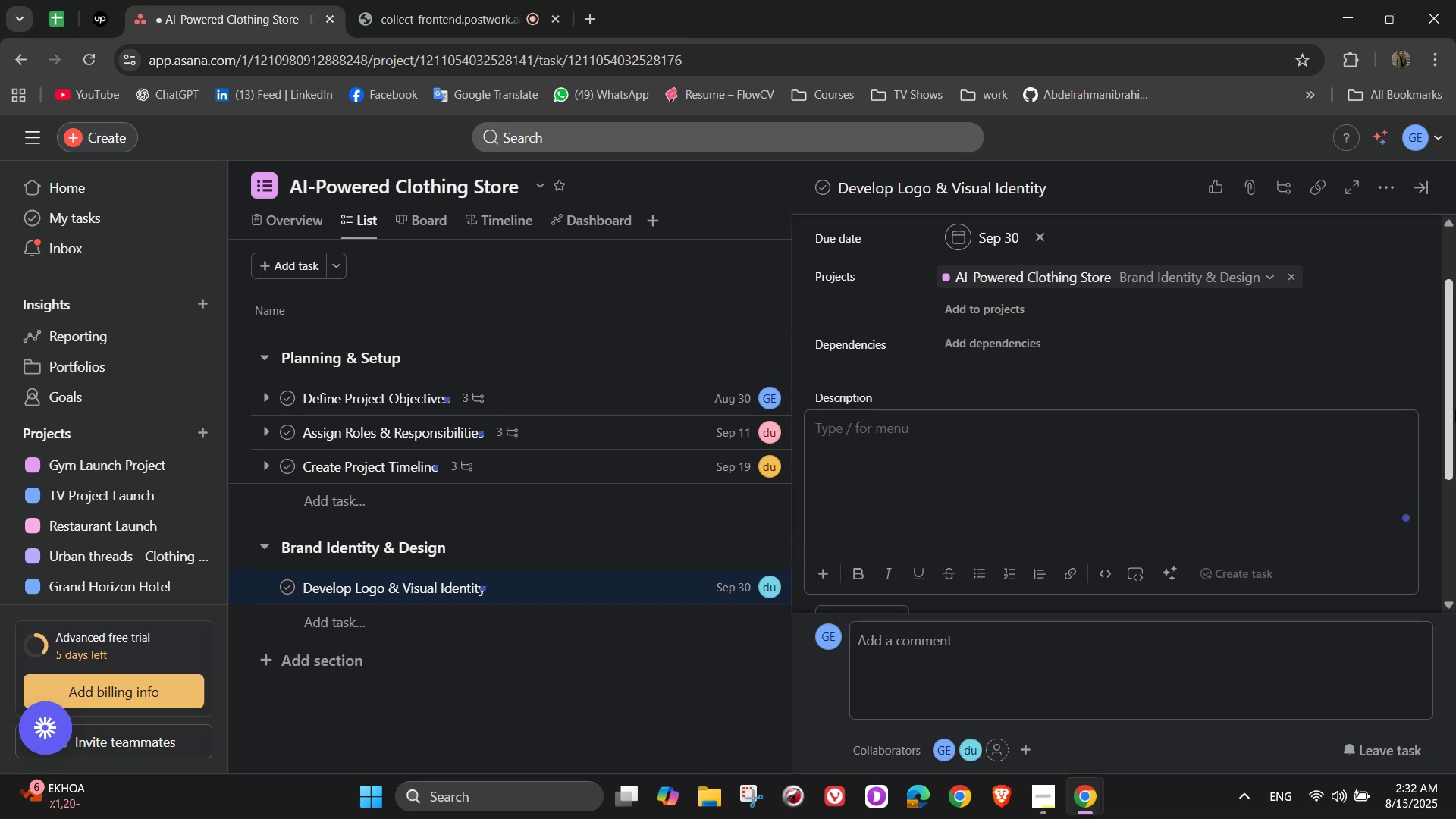 
type(Create a unique brand lod)
key(Backspace)
type(go and design system)
 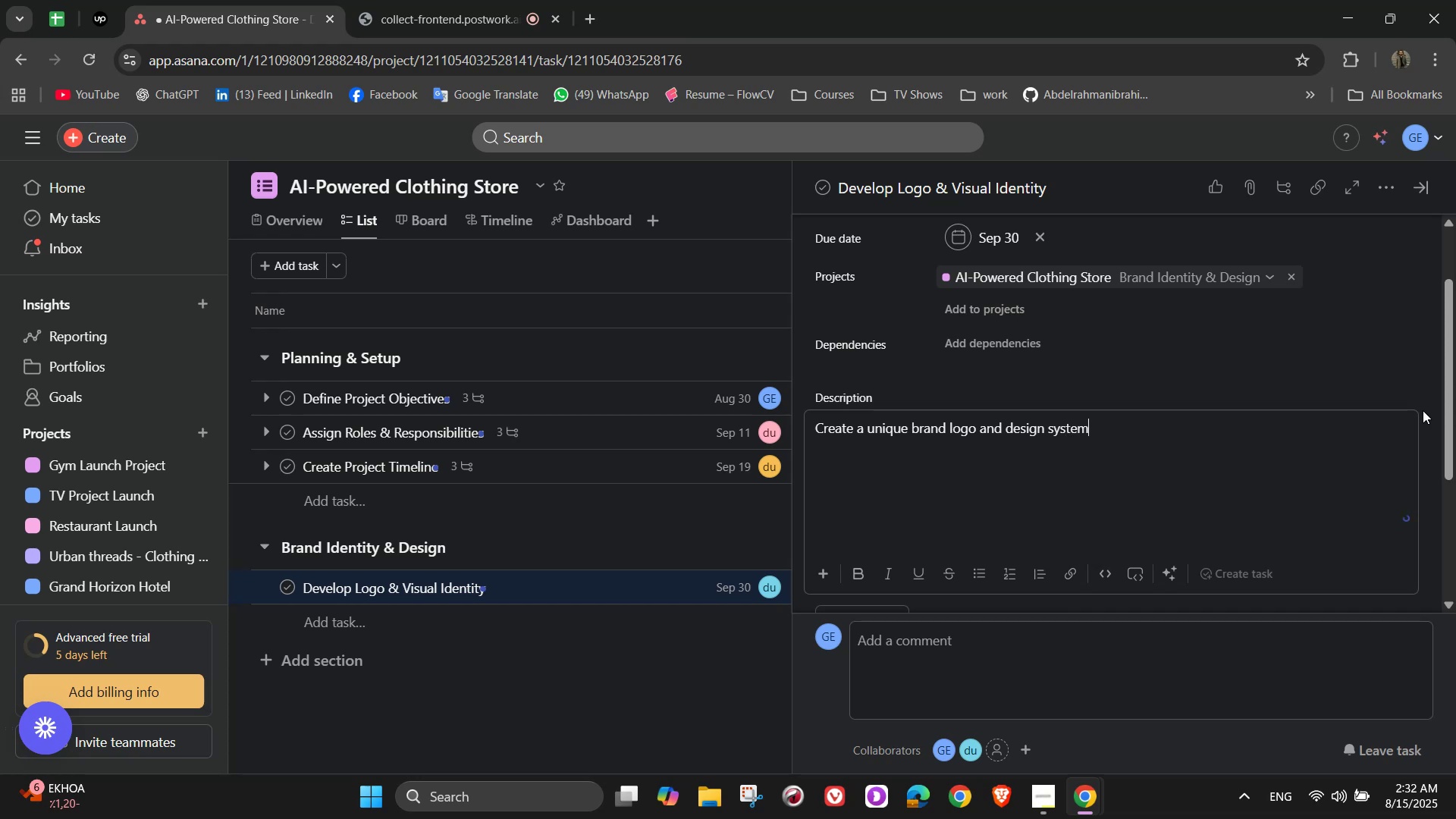 
scroll: coordinate [1080, 405], scroll_direction: down, amount: 1.0
 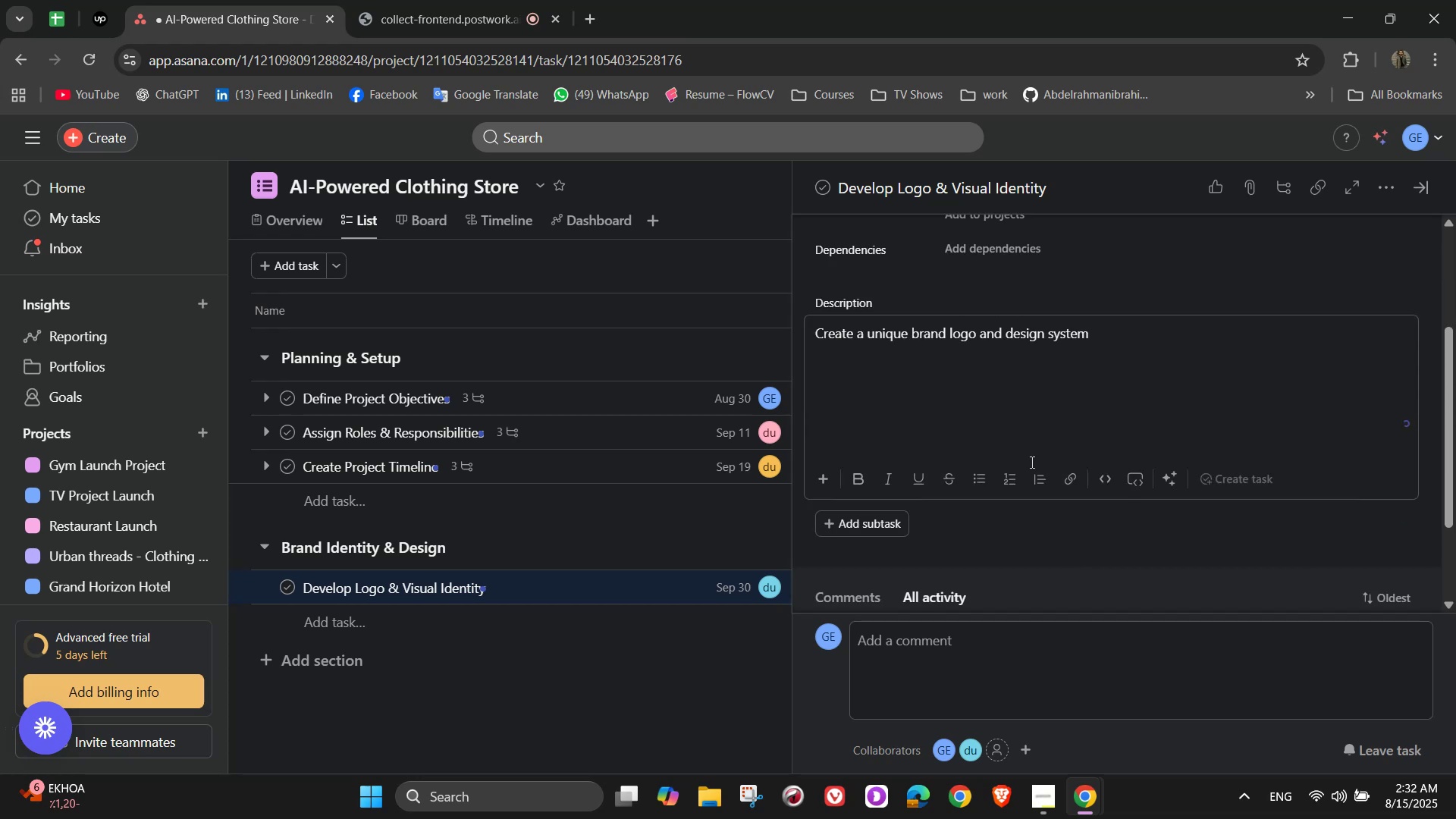 
left_click([1040, 544])
 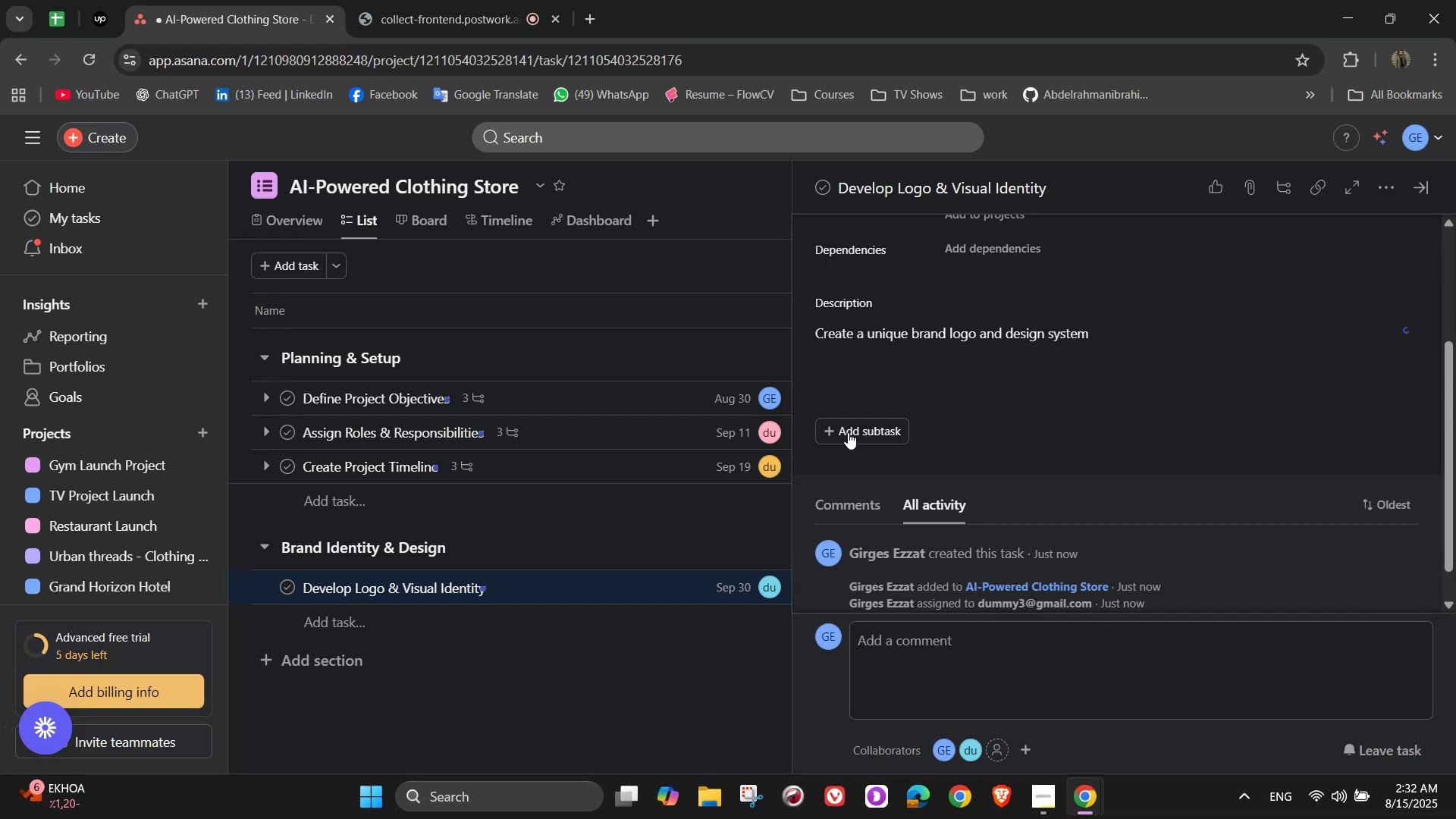 
left_click([842, 429])
 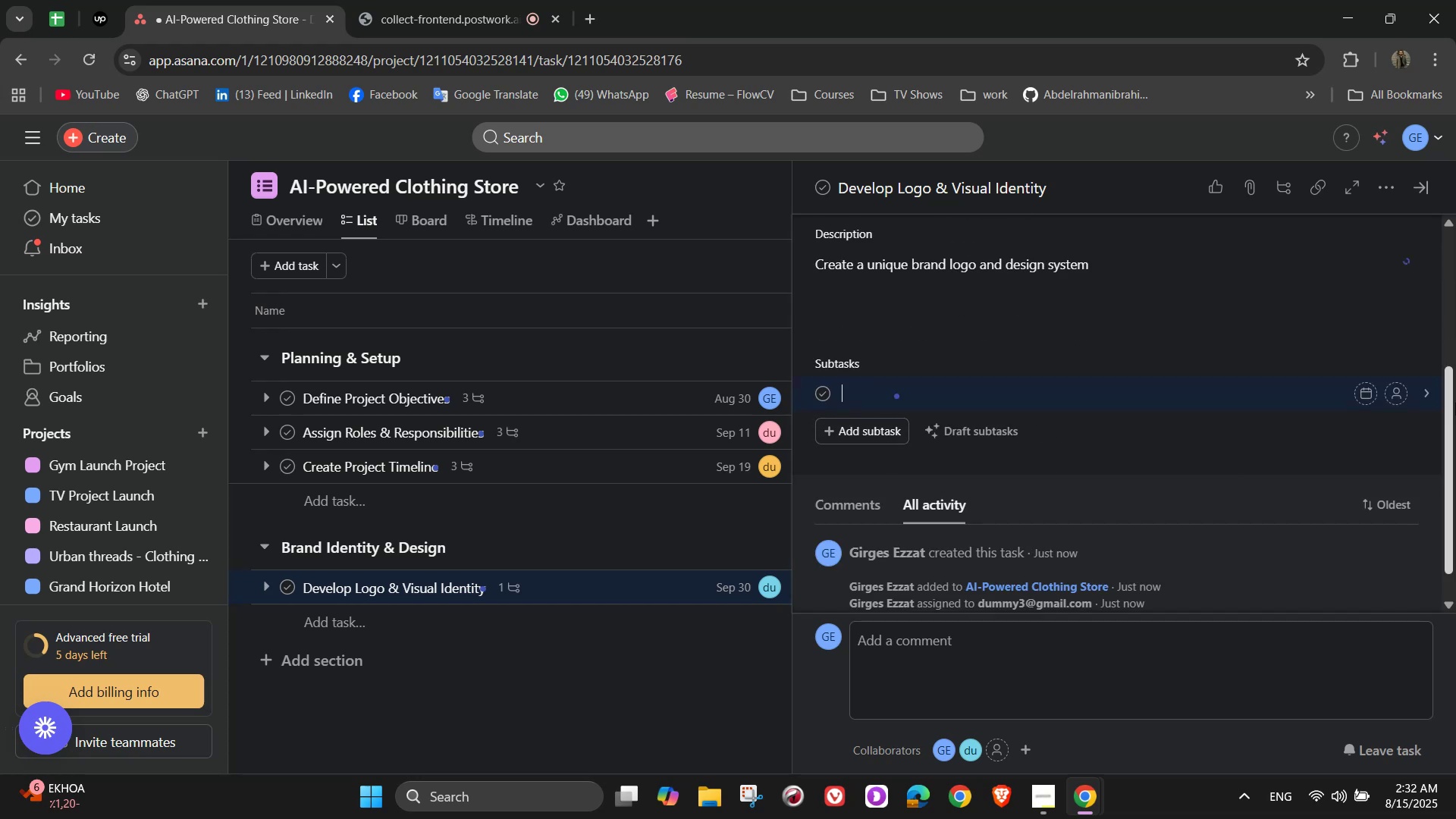 
type(Brainstorm logo concepts)
 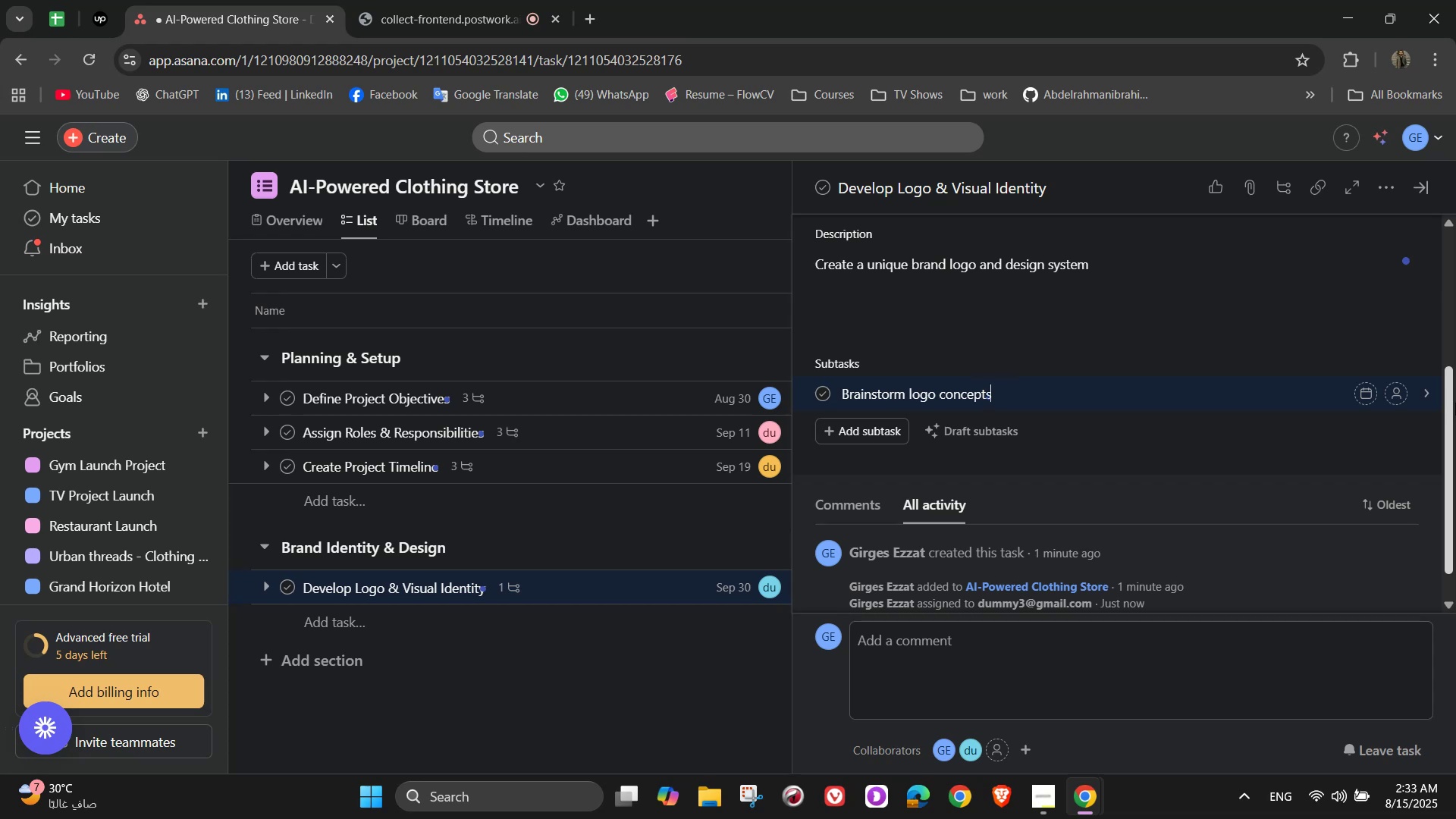 
key(Enter)
 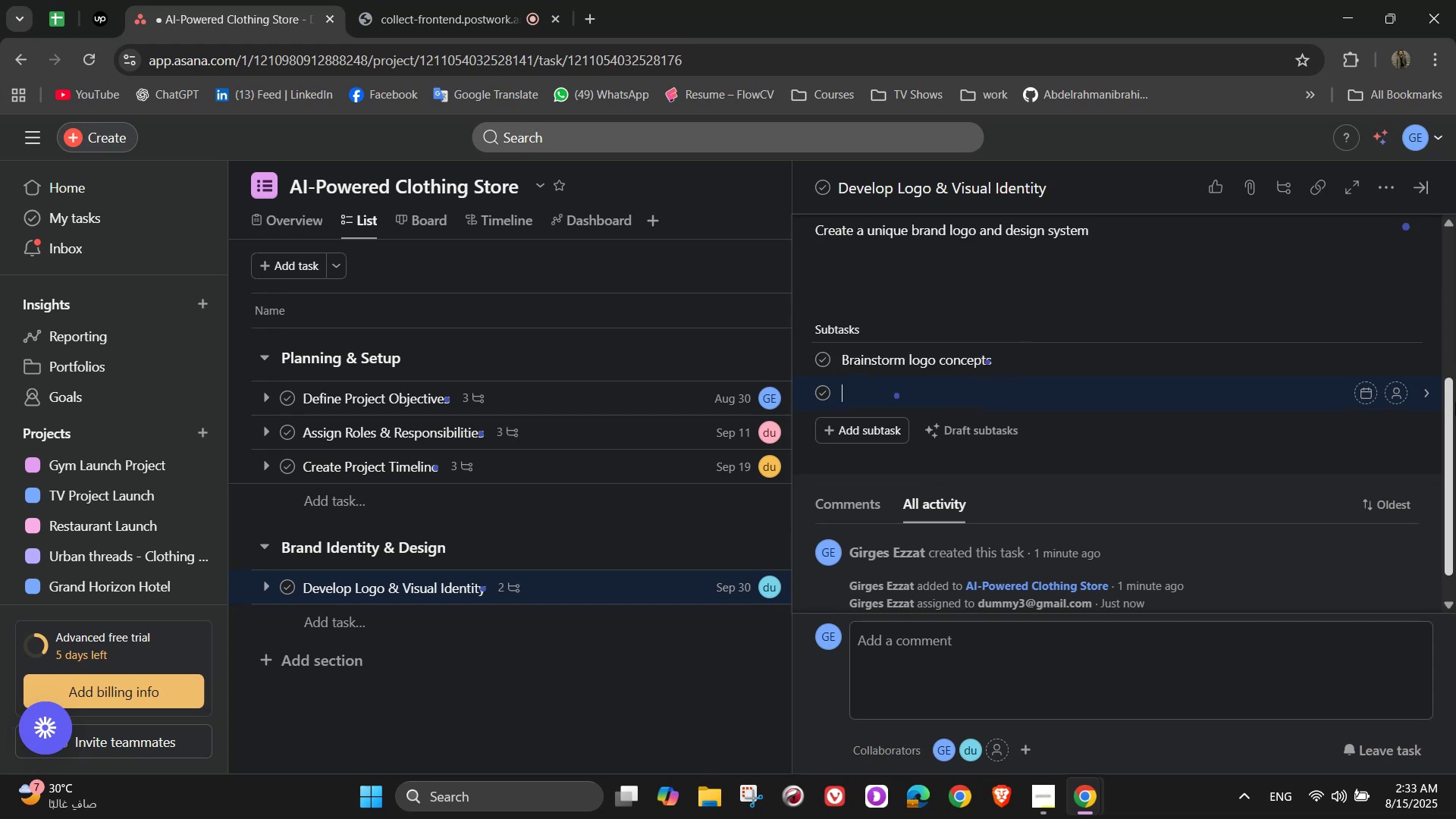 
type(Get)
 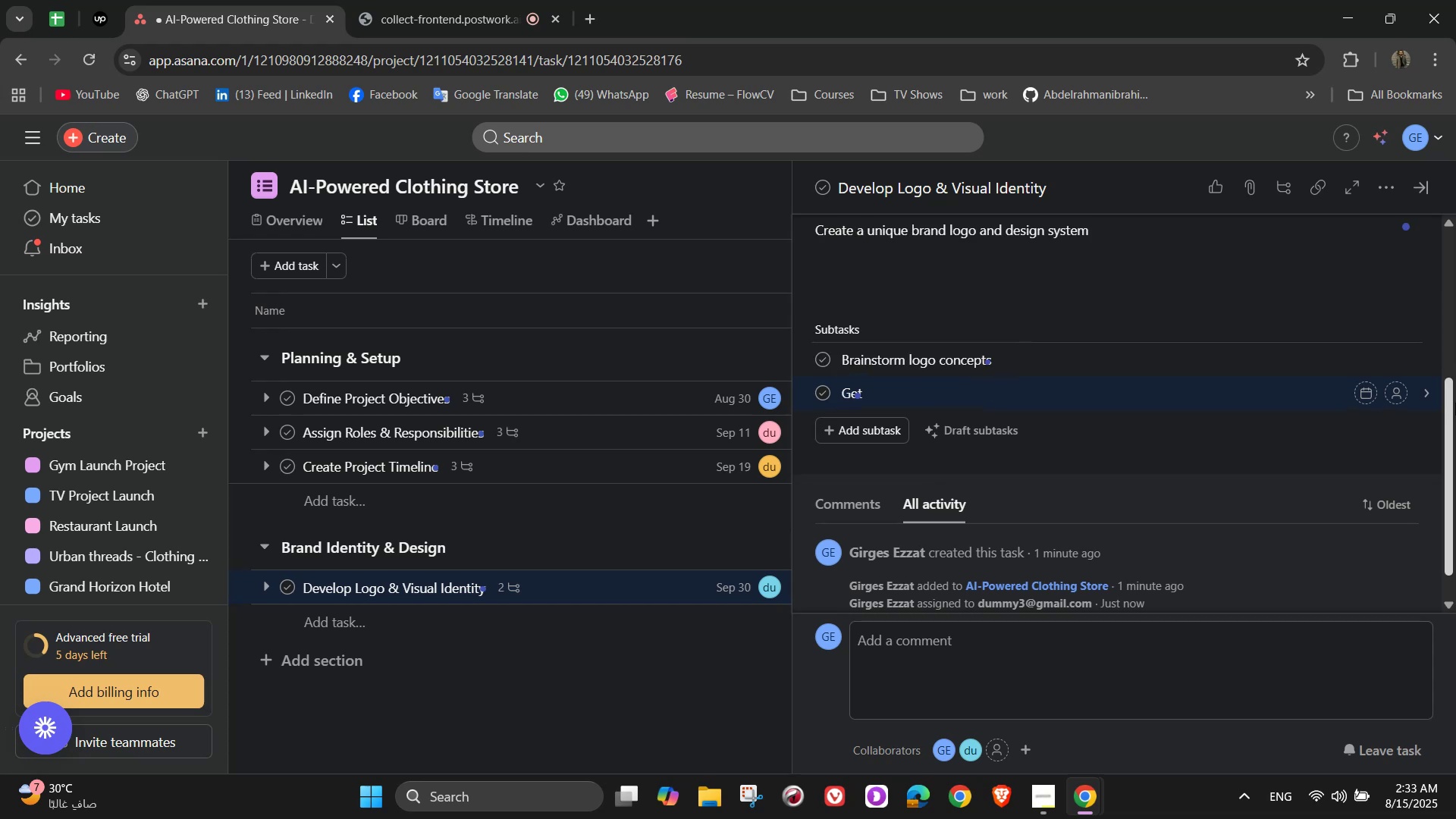 
wait(6.64)
 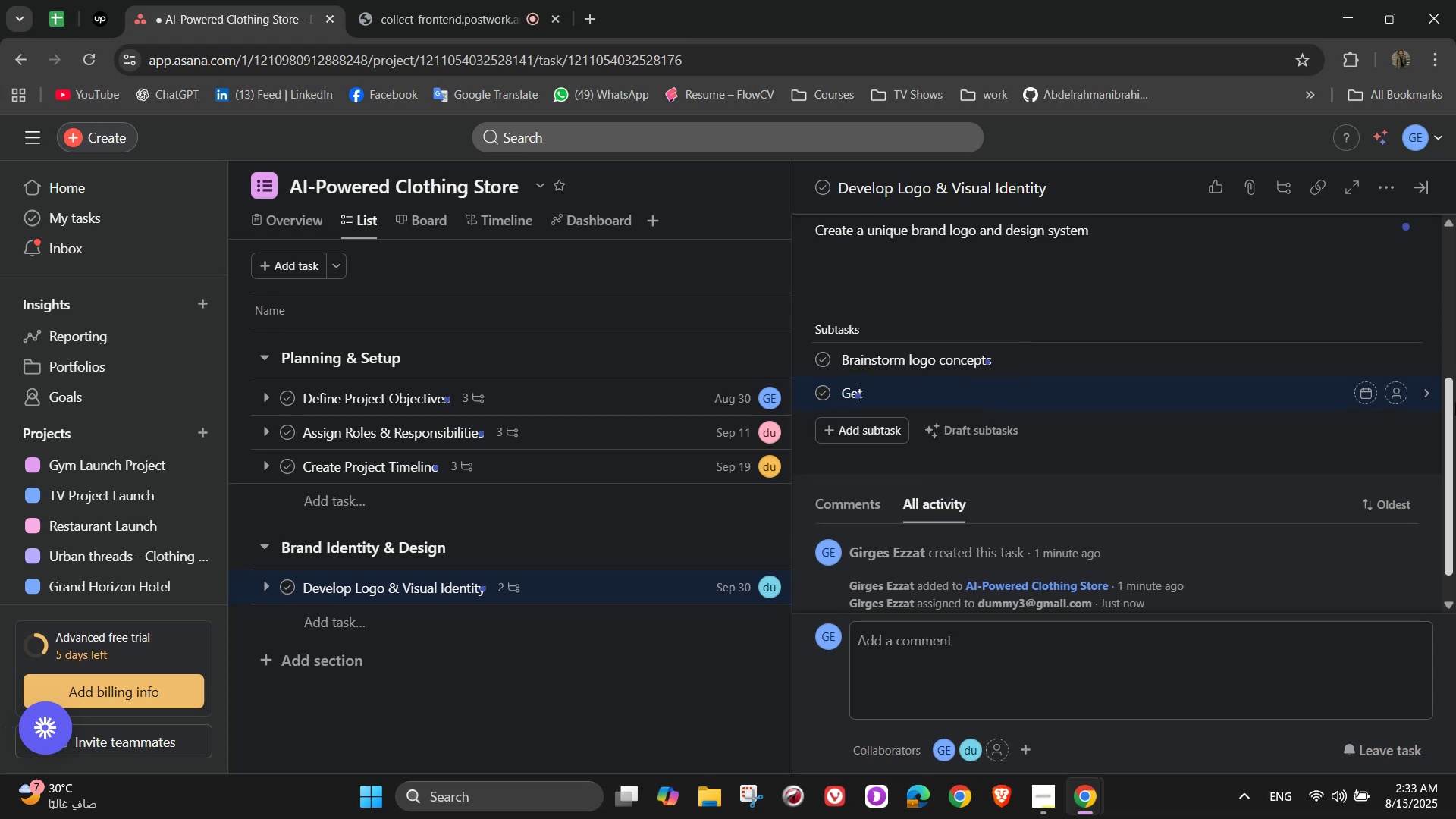 
type( stakeholders)
key(Backspace)
type( approval)
 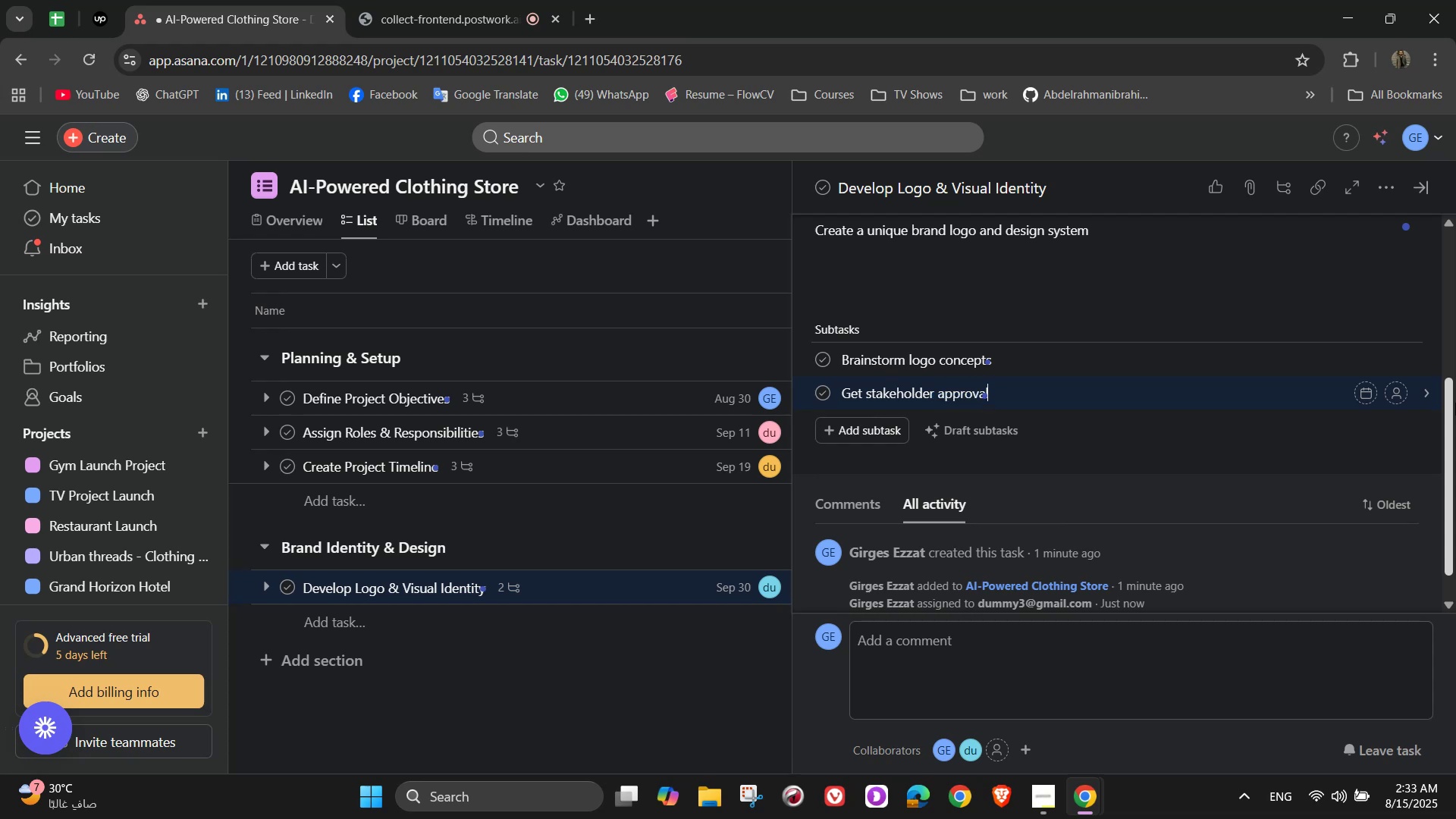 
key(Enter)
 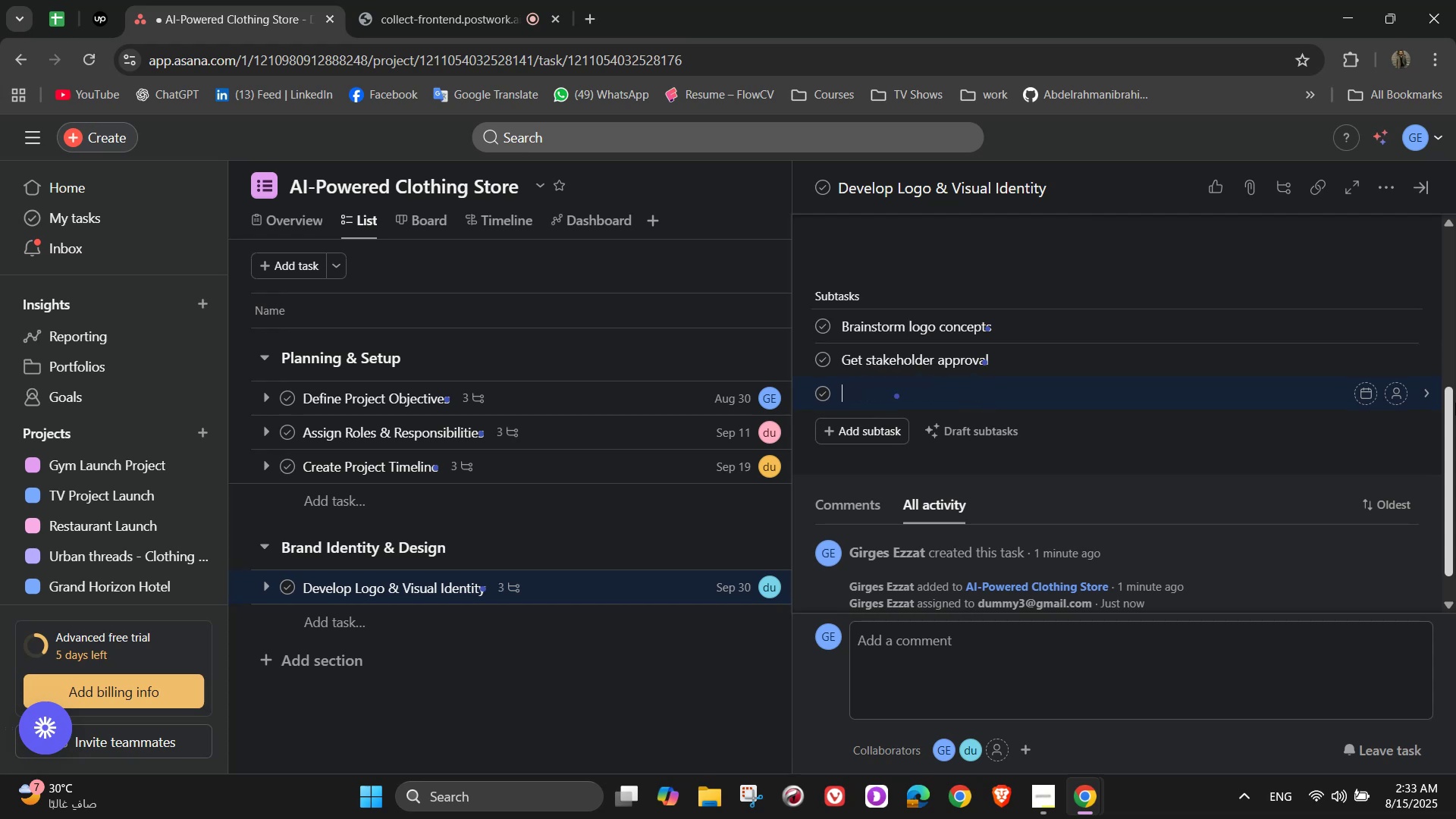 
type(Finalize high-resolution version)
 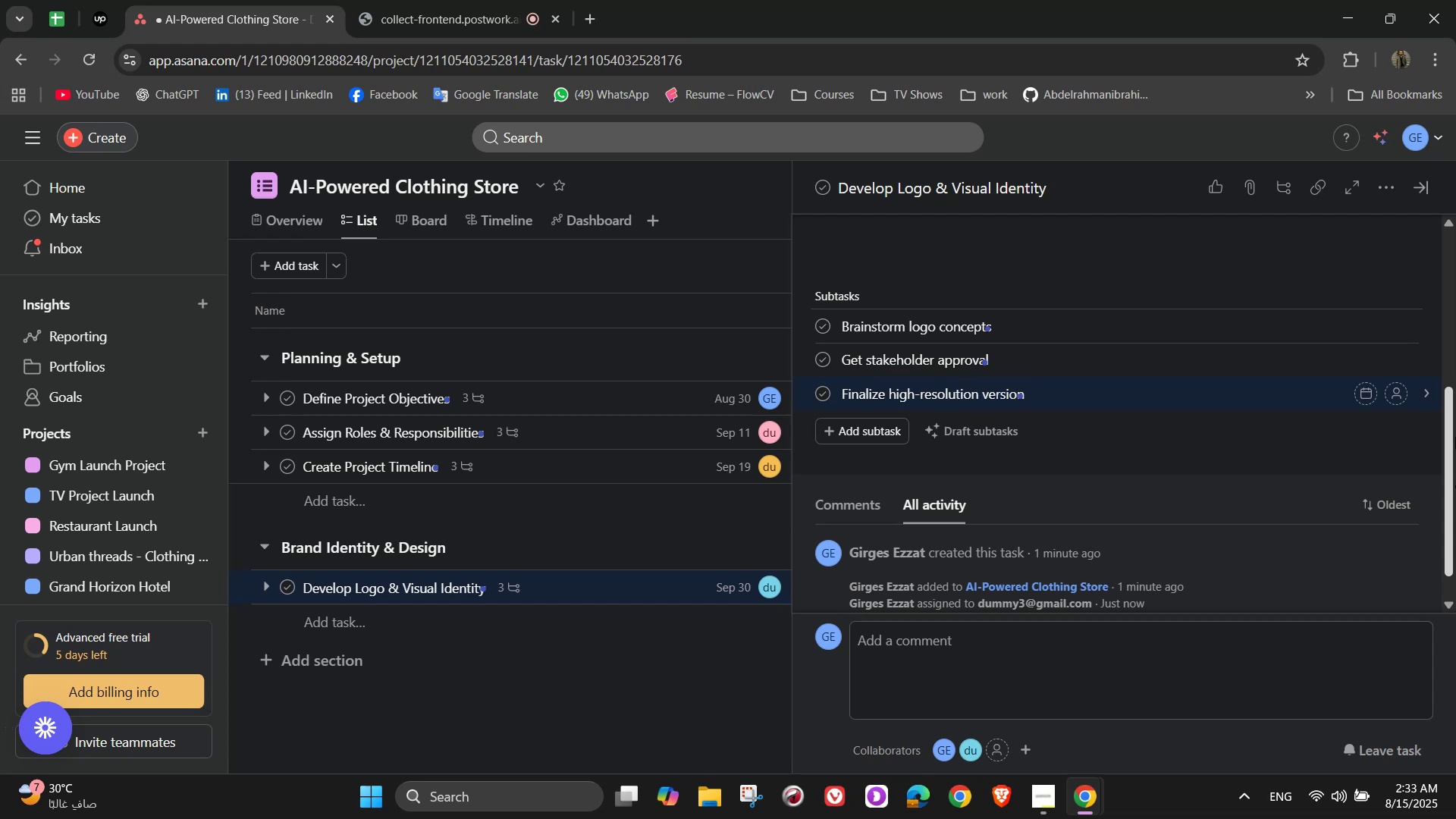 
wait(8.23)
 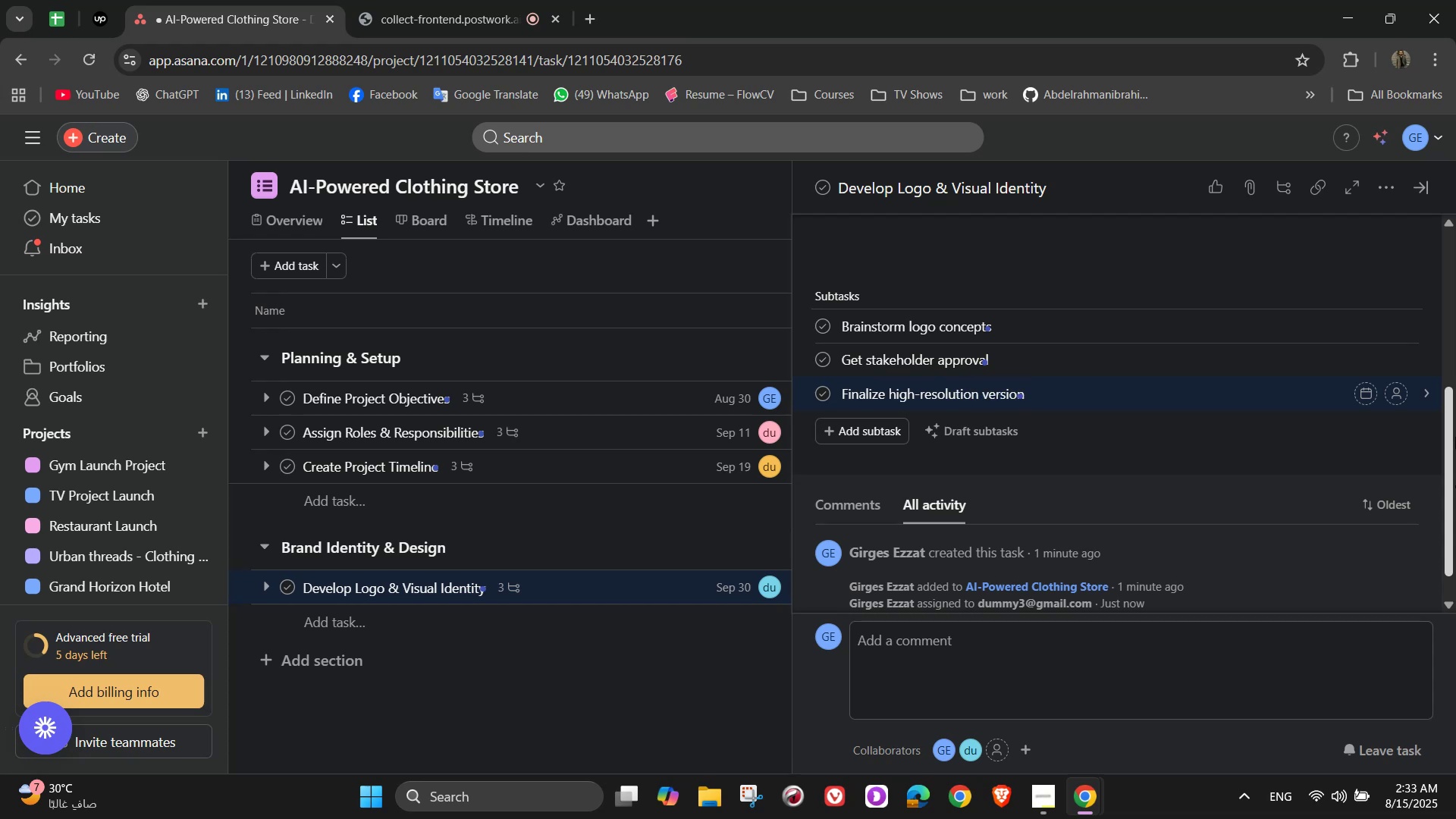 
left_click([1398, 324])
 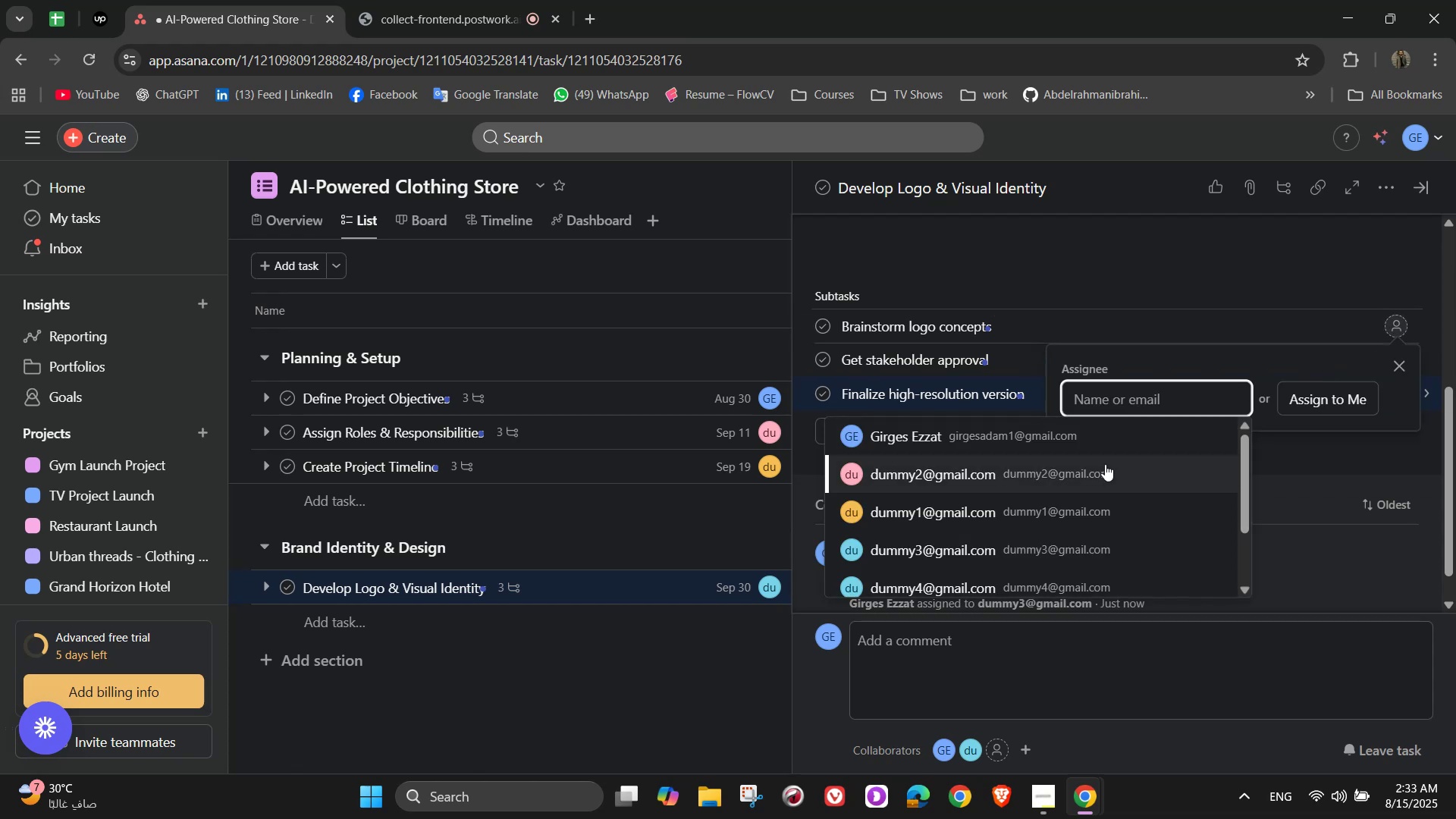 
left_click([1105, 469])
 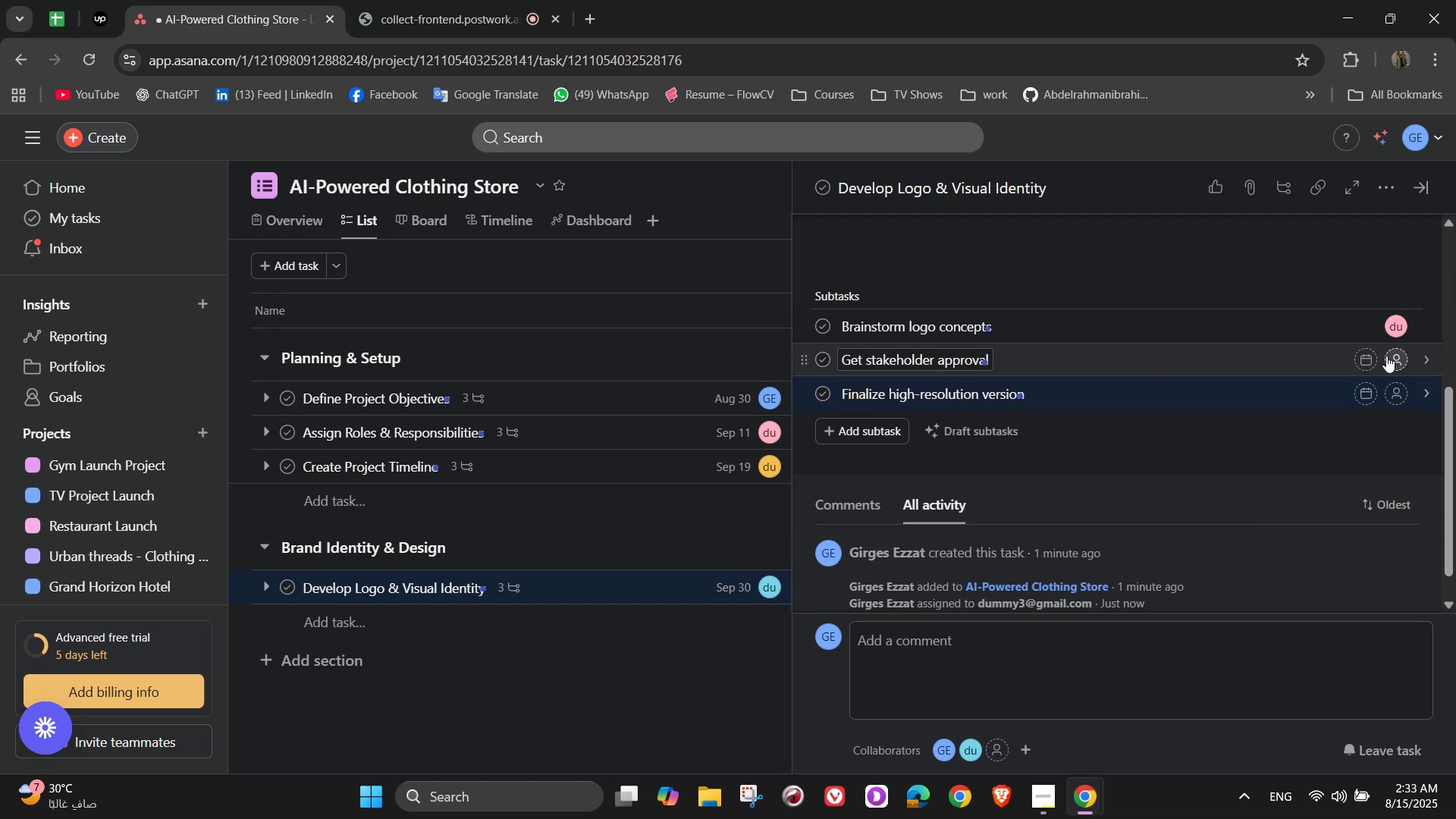 
left_click([1396, 360])
 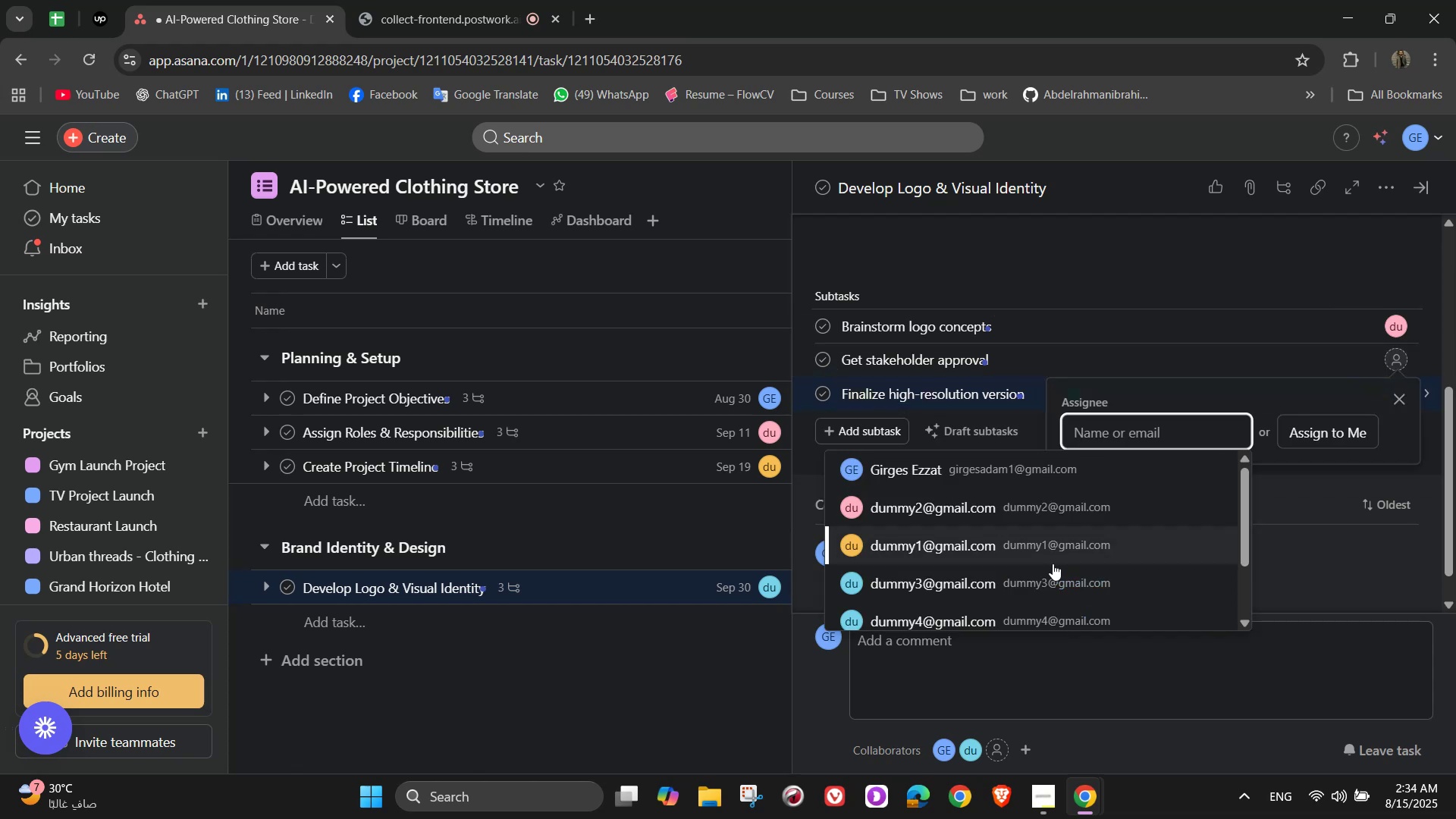 
left_click([1053, 563])
 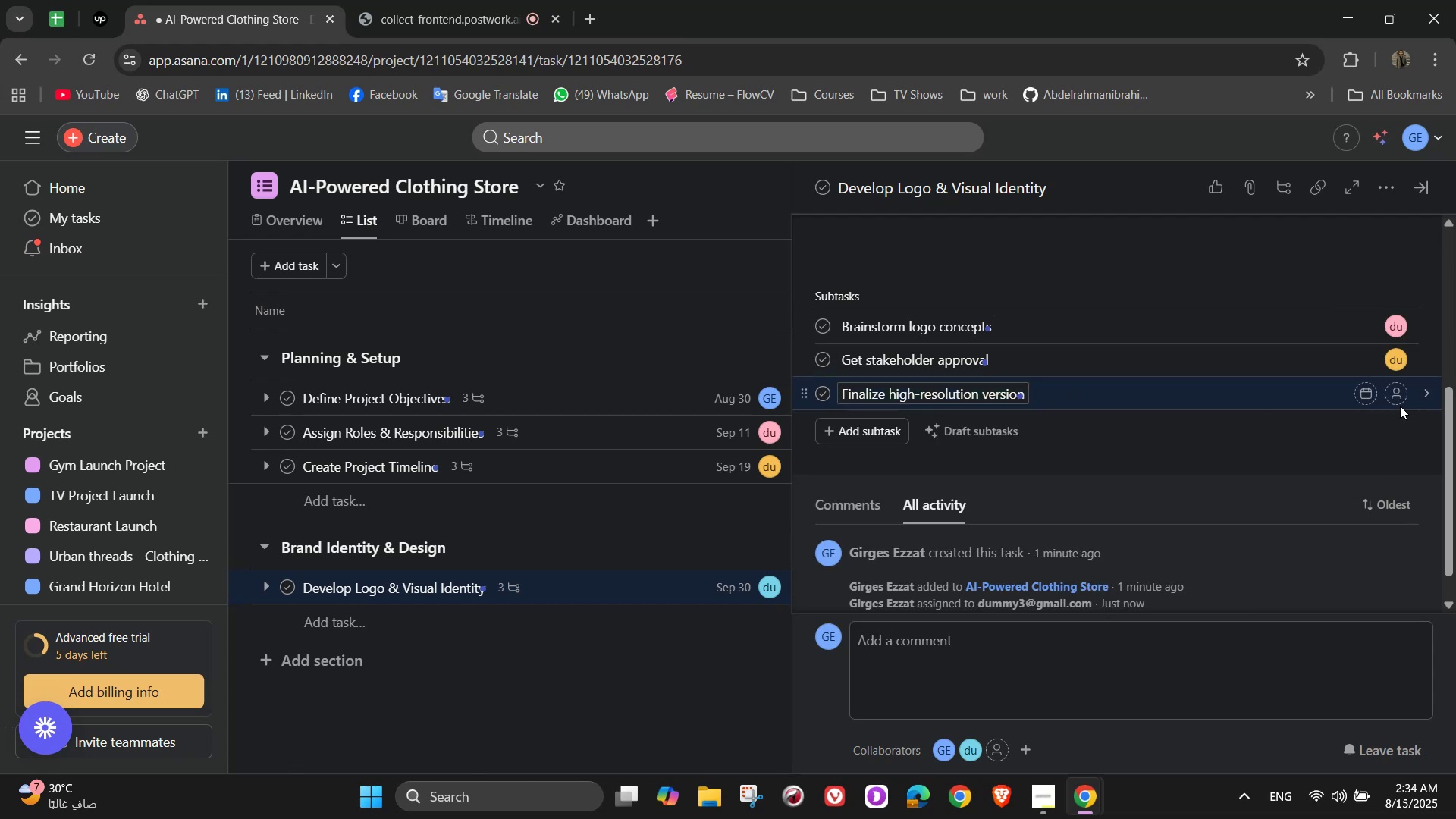 
left_click([1395, 393])
 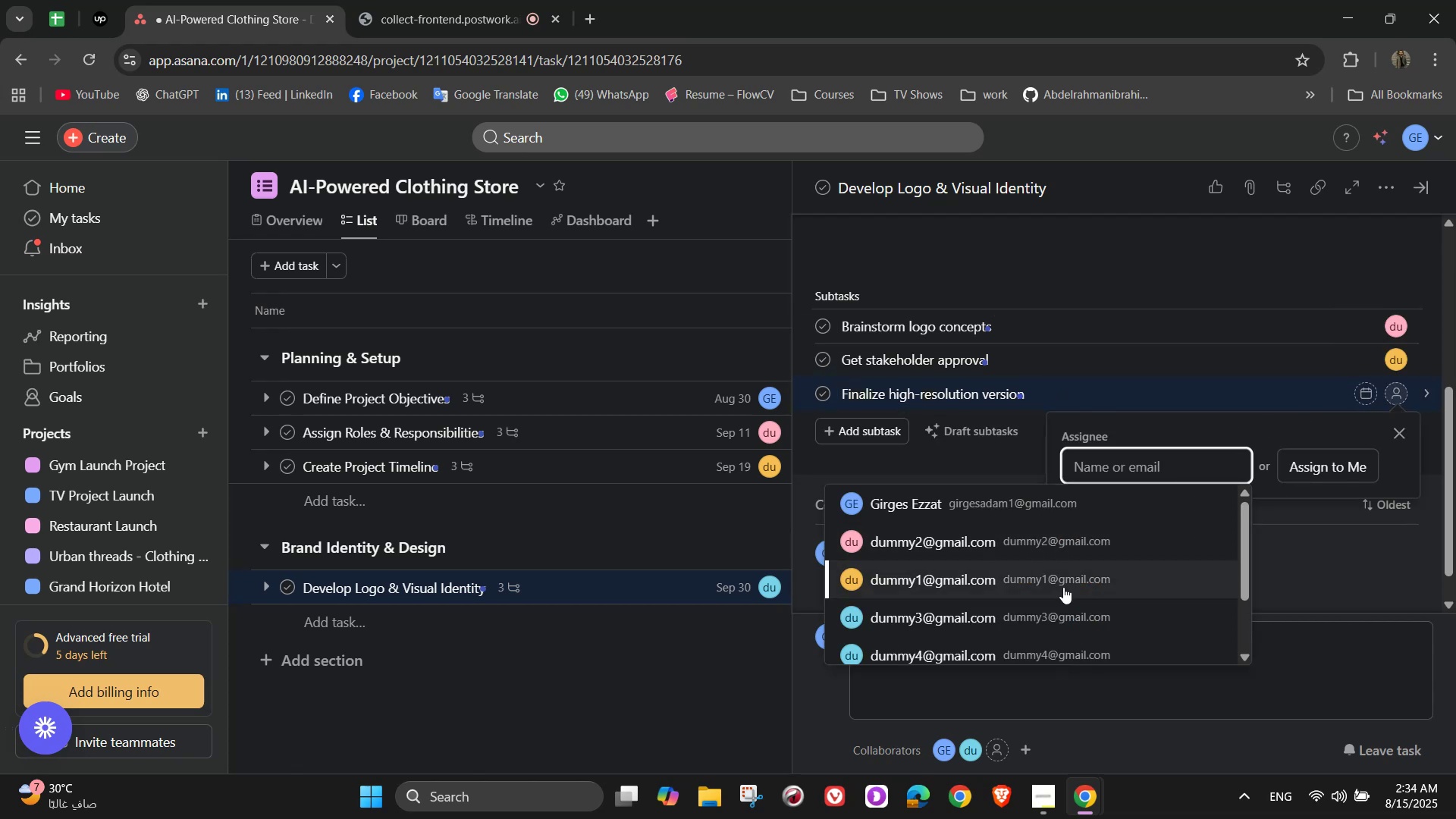 
left_click([1075, 604])
 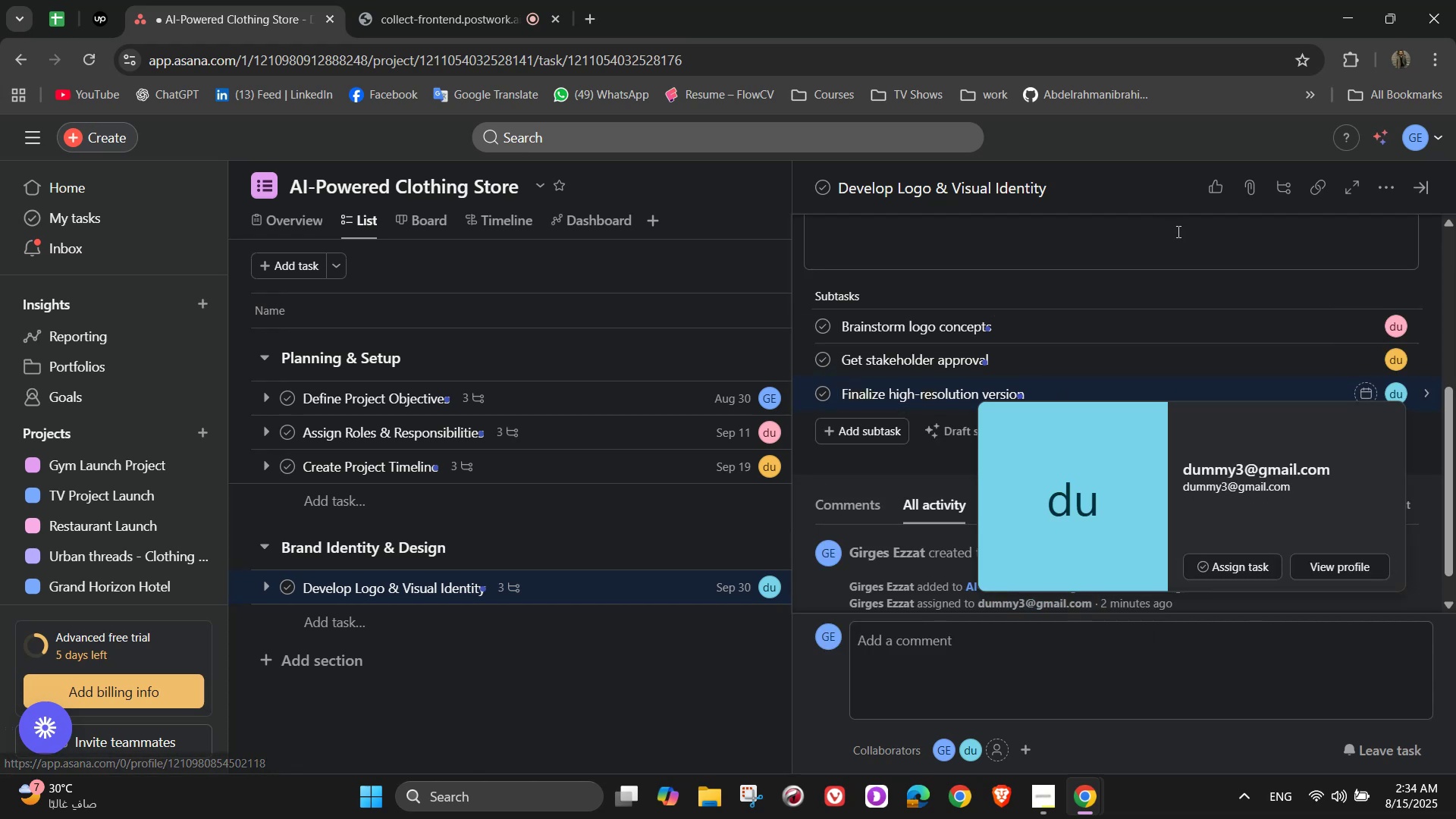 
left_click([1173, 275])
 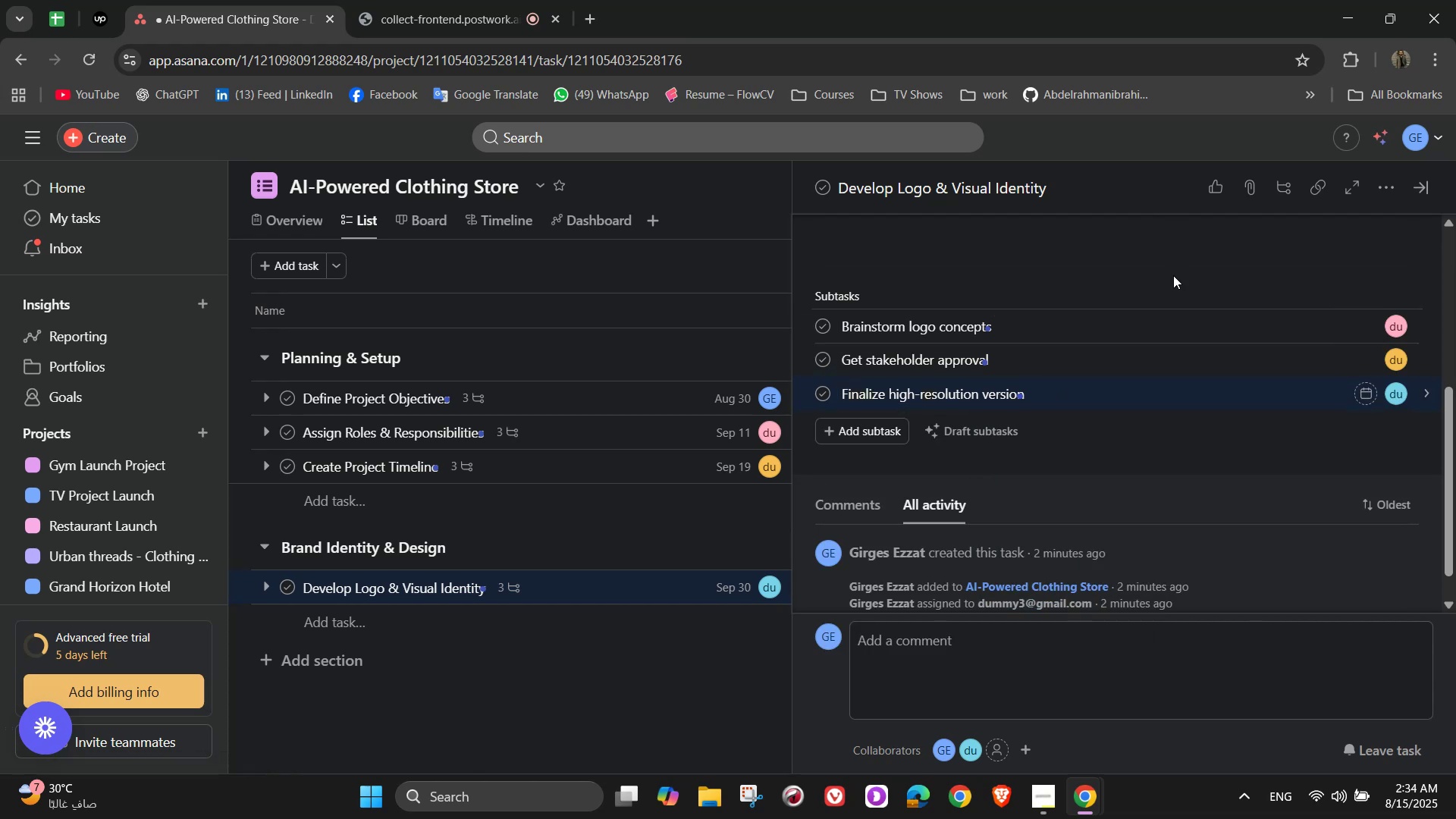 
scroll: coordinate [1173, 275], scroll_direction: up, amount: 5.0
 